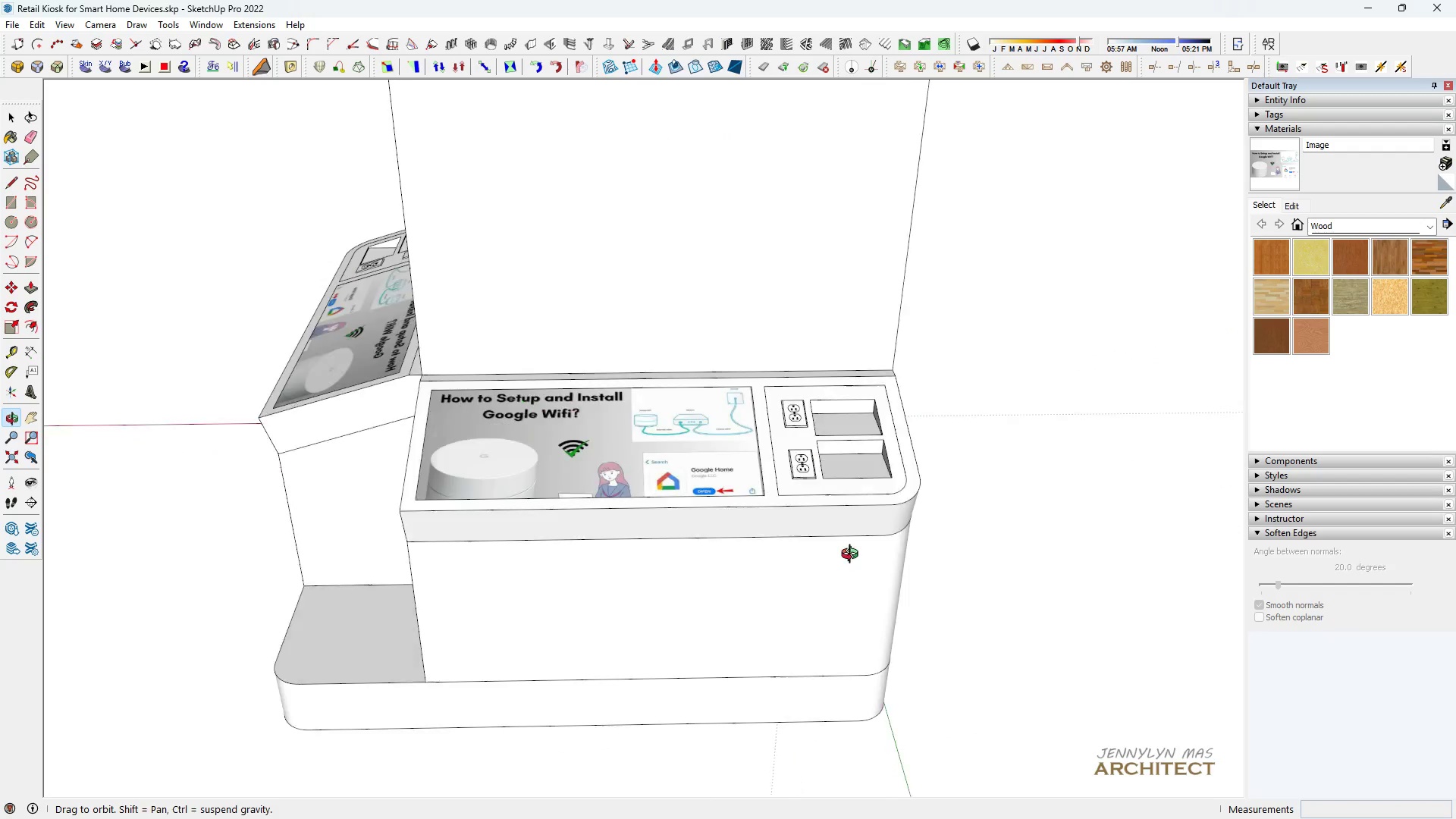 
scroll: coordinate [856, 565], scroll_direction: down, amount: 2.0
 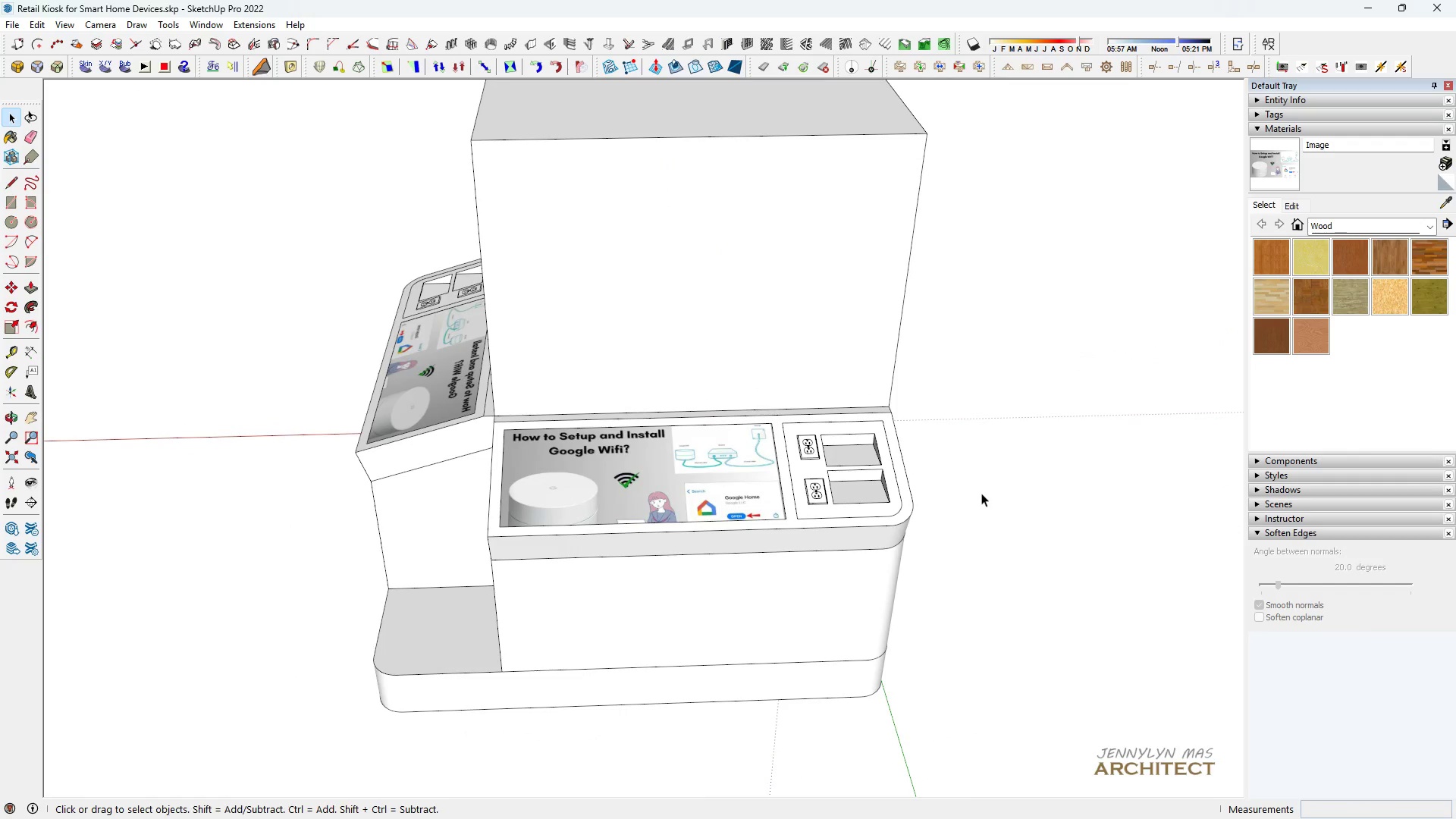 
double_click([981, 493])
 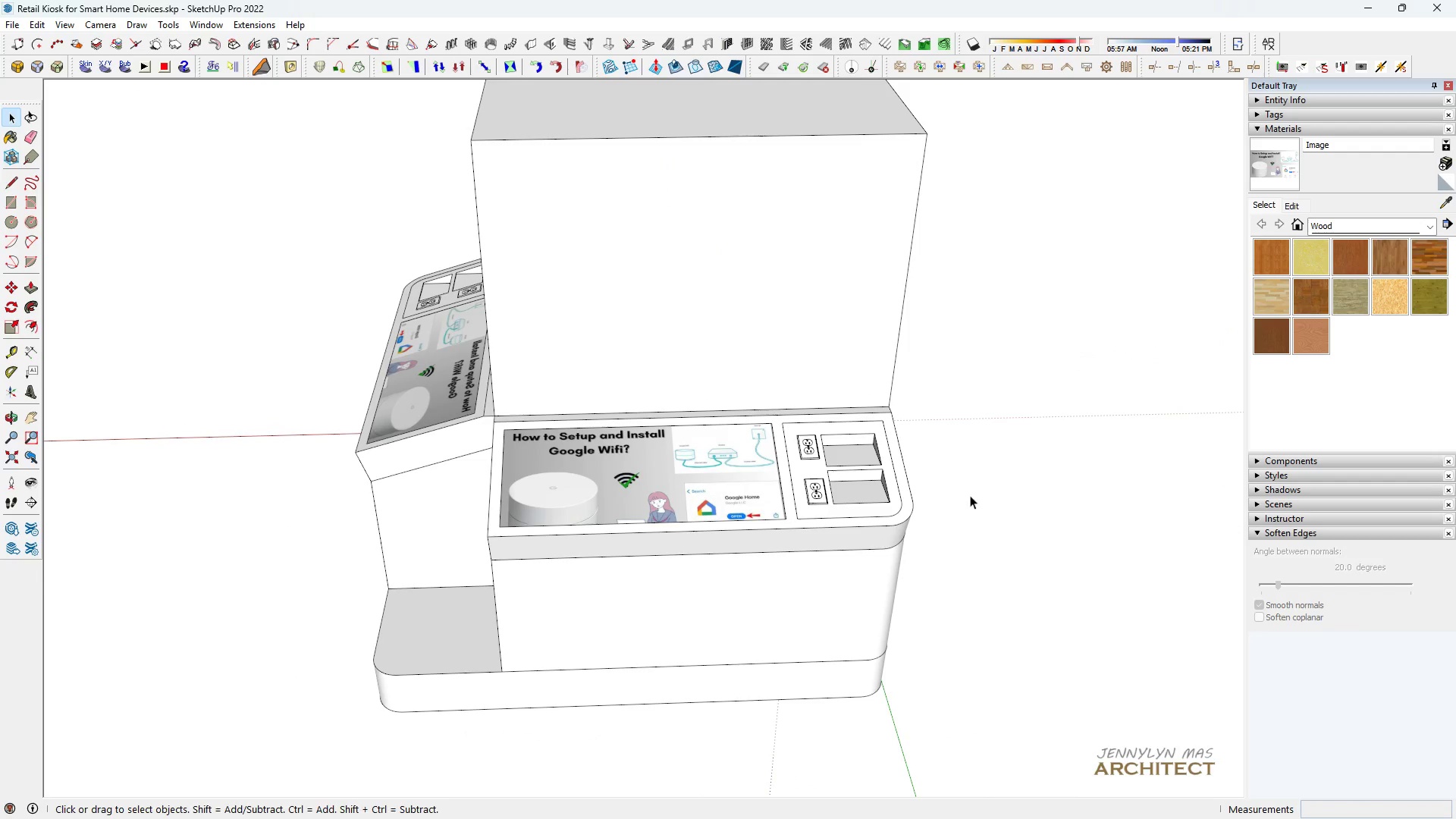 
type(hhh)
 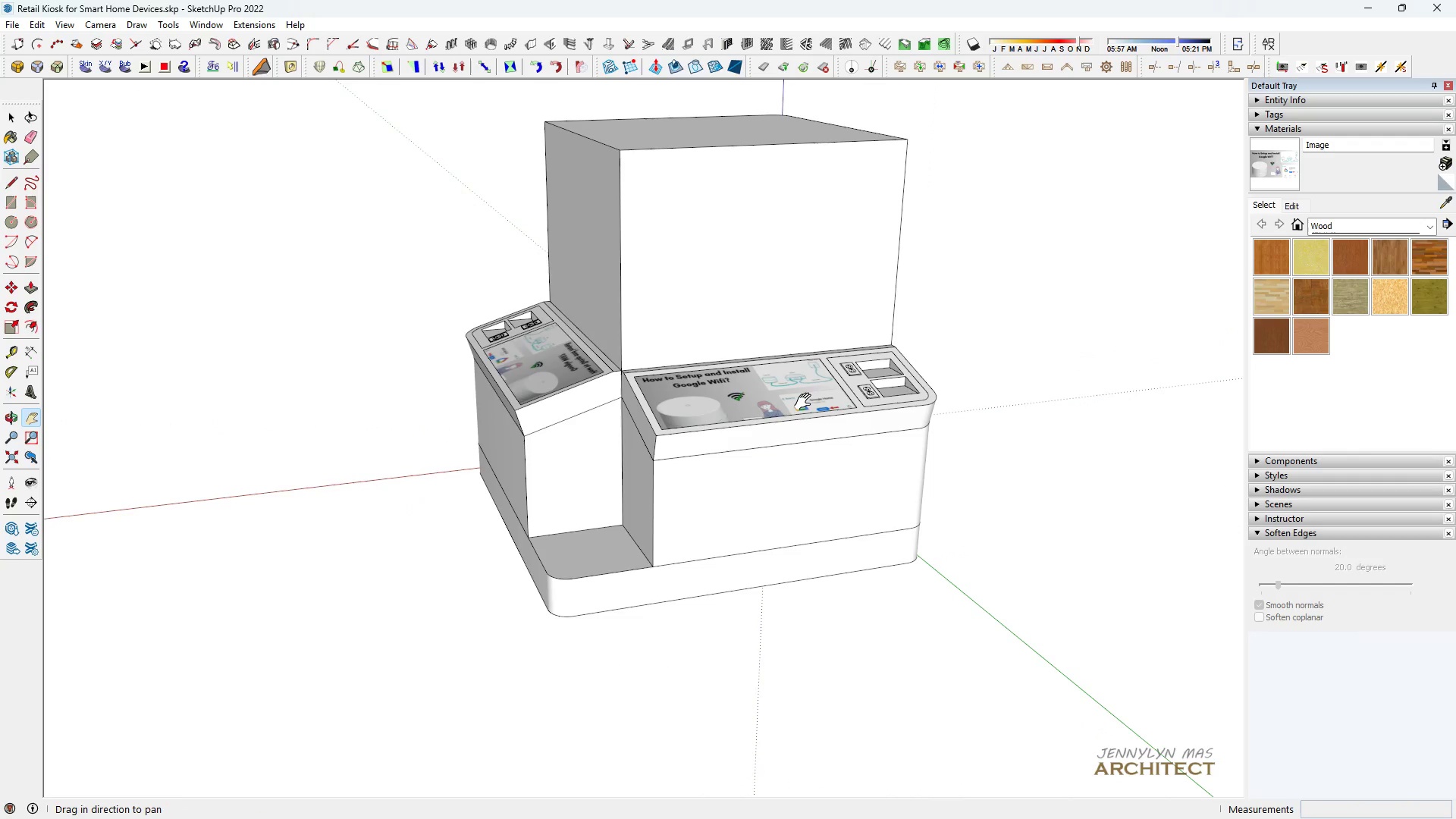 
left_click_drag(start_coordinate=[917, 498], to_coordinate=[955, 466])
 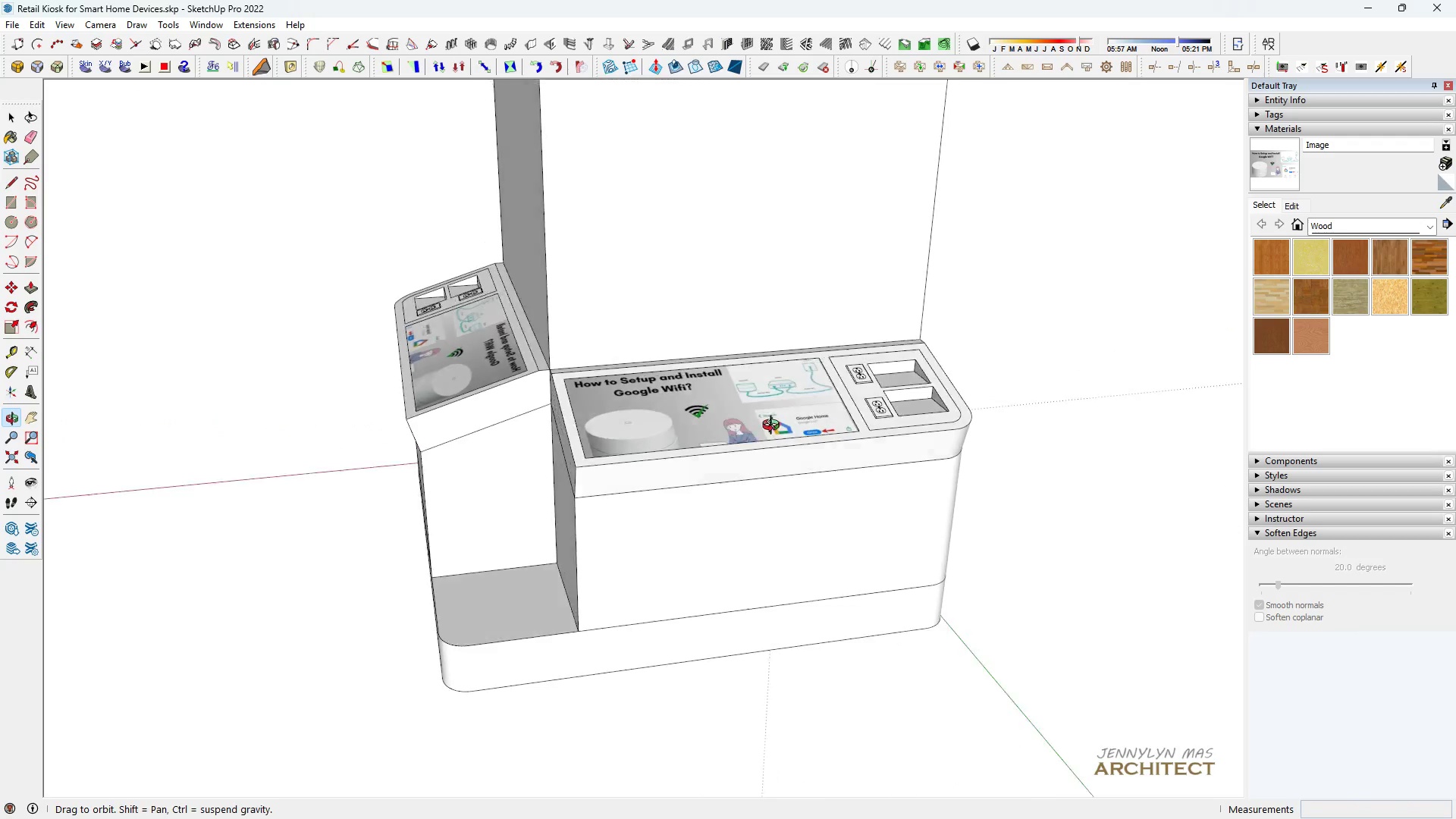 
scroll: coordinate [811, 401], scroll_direction: down, amount: 3.0
 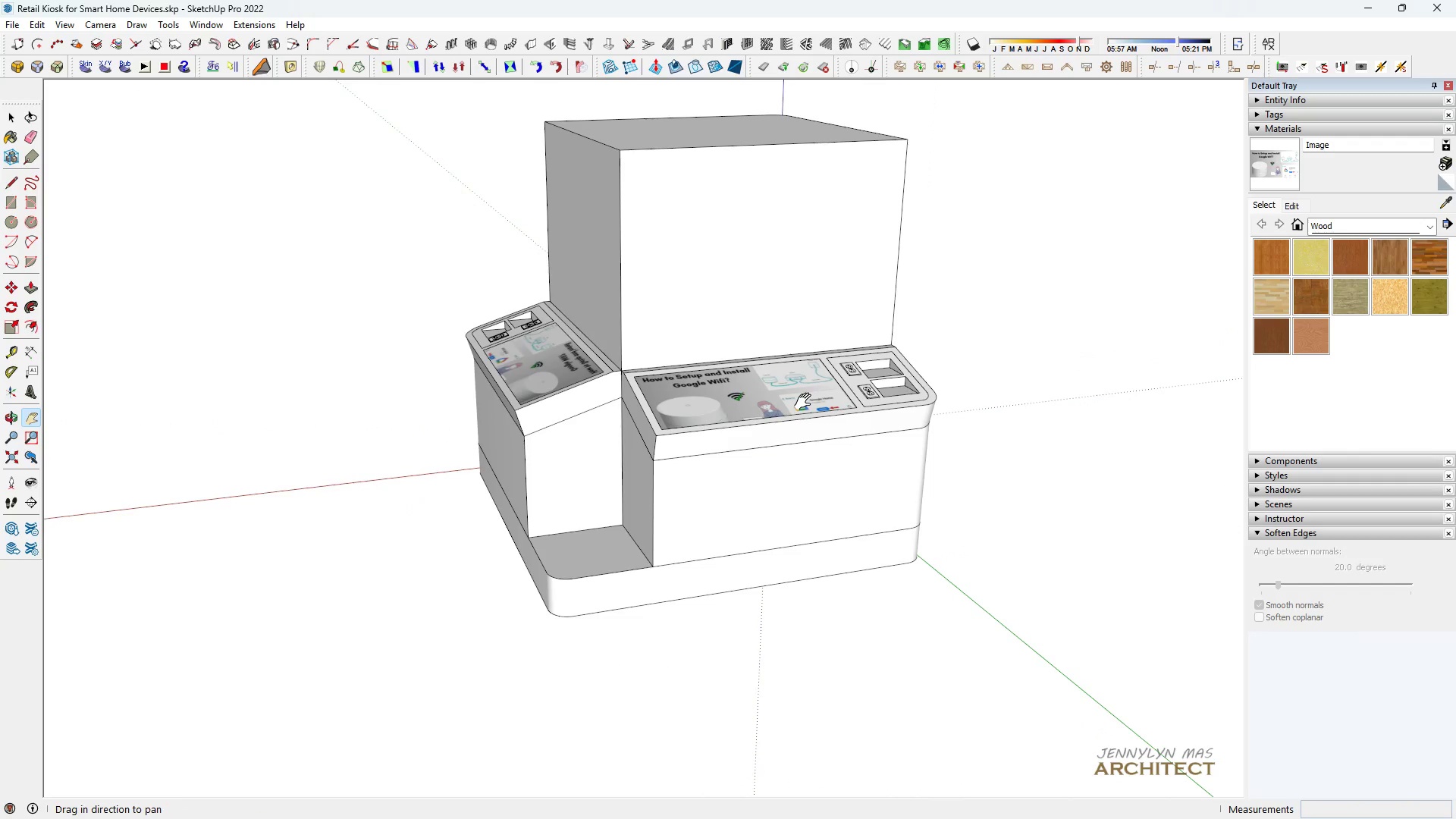 
key(Control+ControlLeft)
 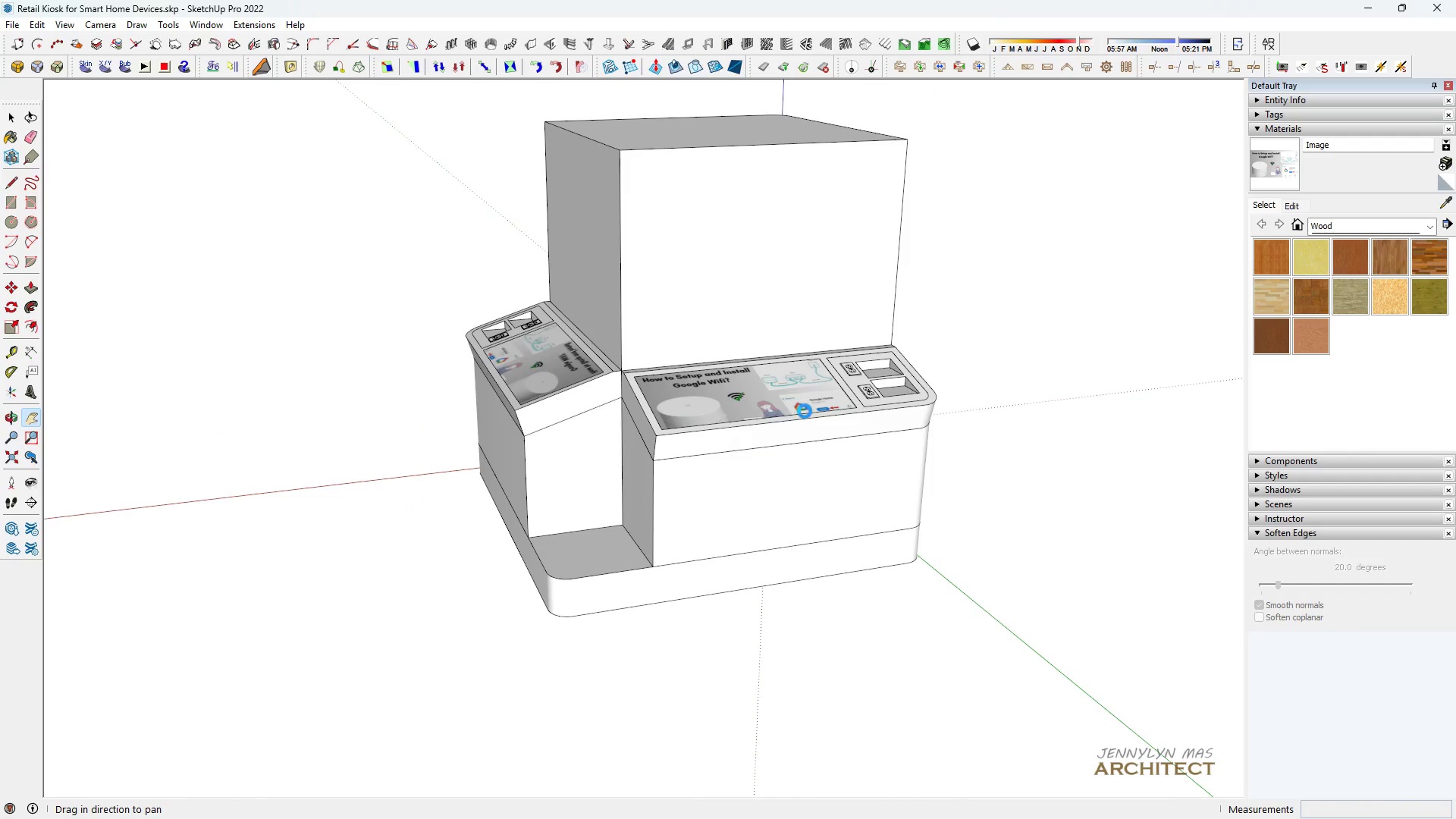 
key(Control+S)
 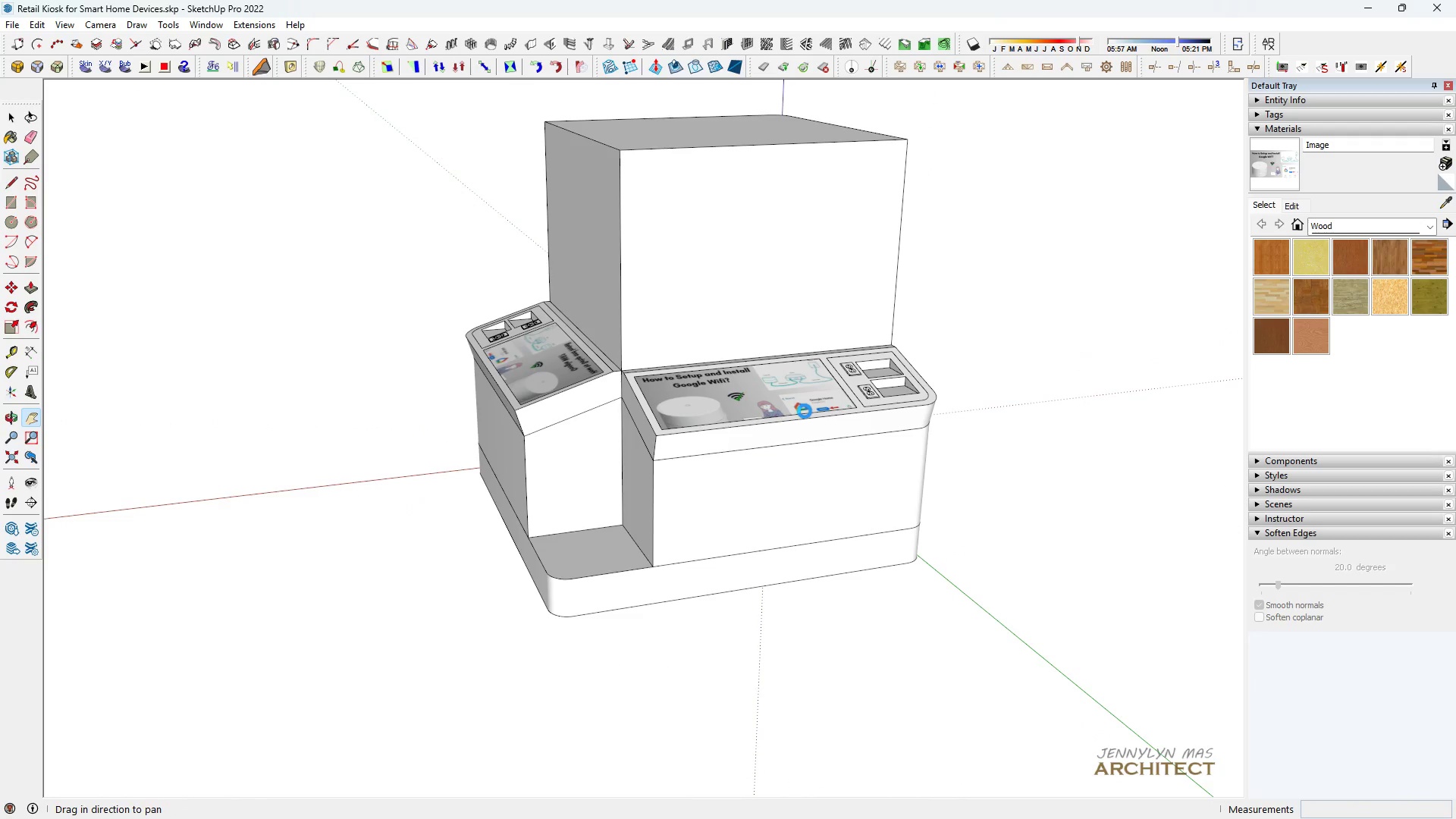 
key(Space)
 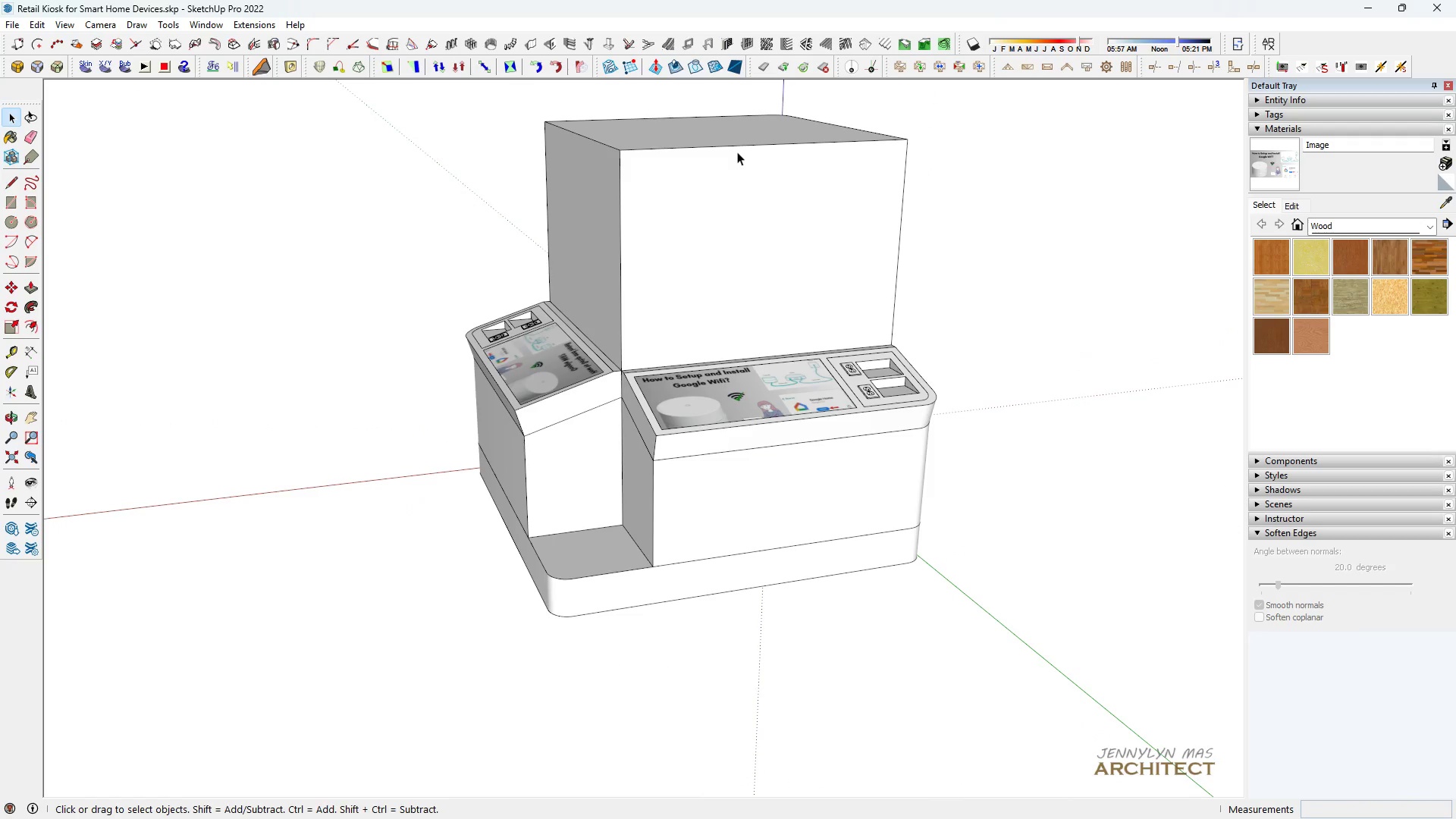 
scroll: coordinate [589, 400], scroll_direction: down, amount: 1.0
 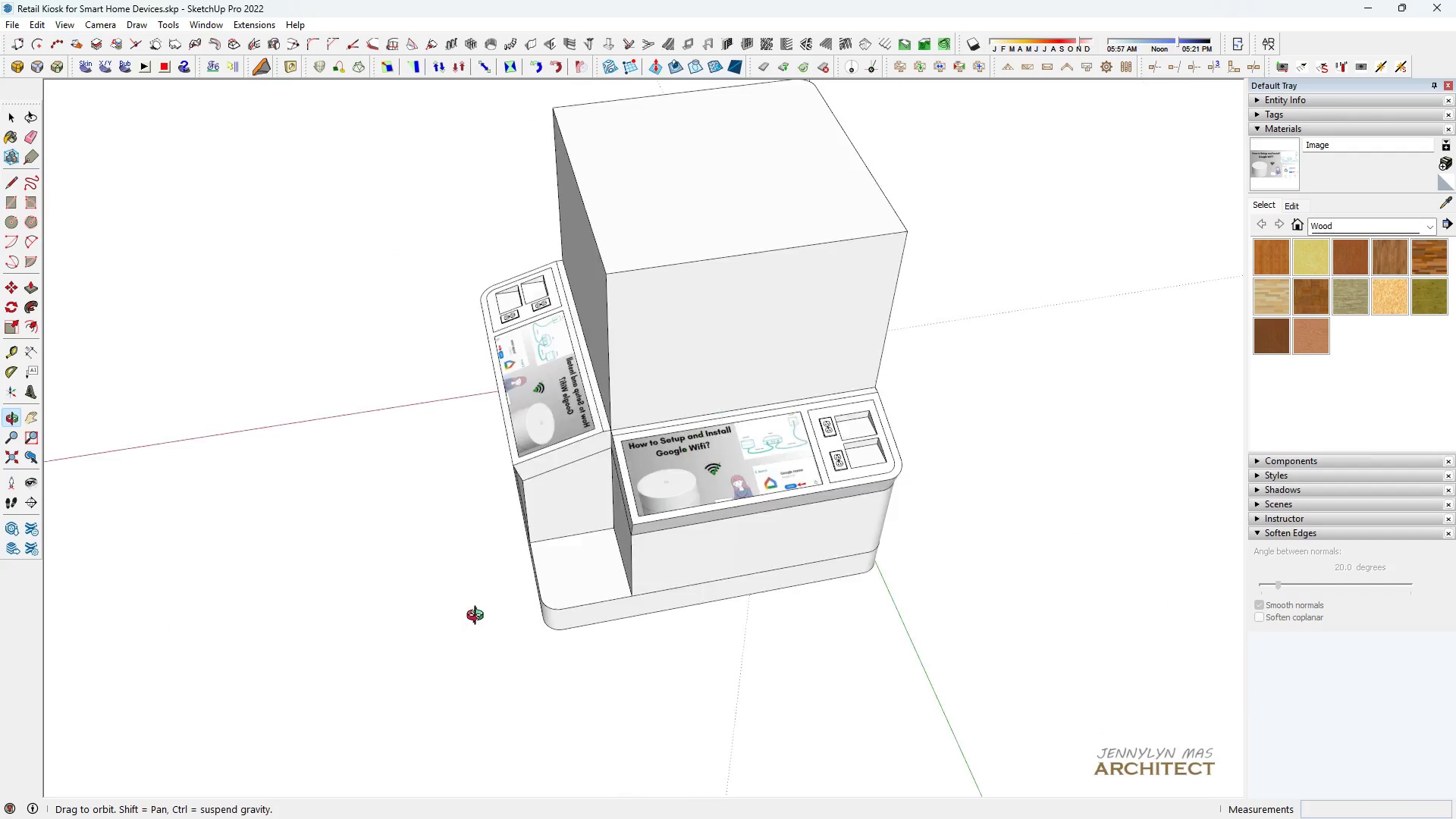 
scroll: coordinate [799, 479], scroll_direction: up, amount: 19.0
 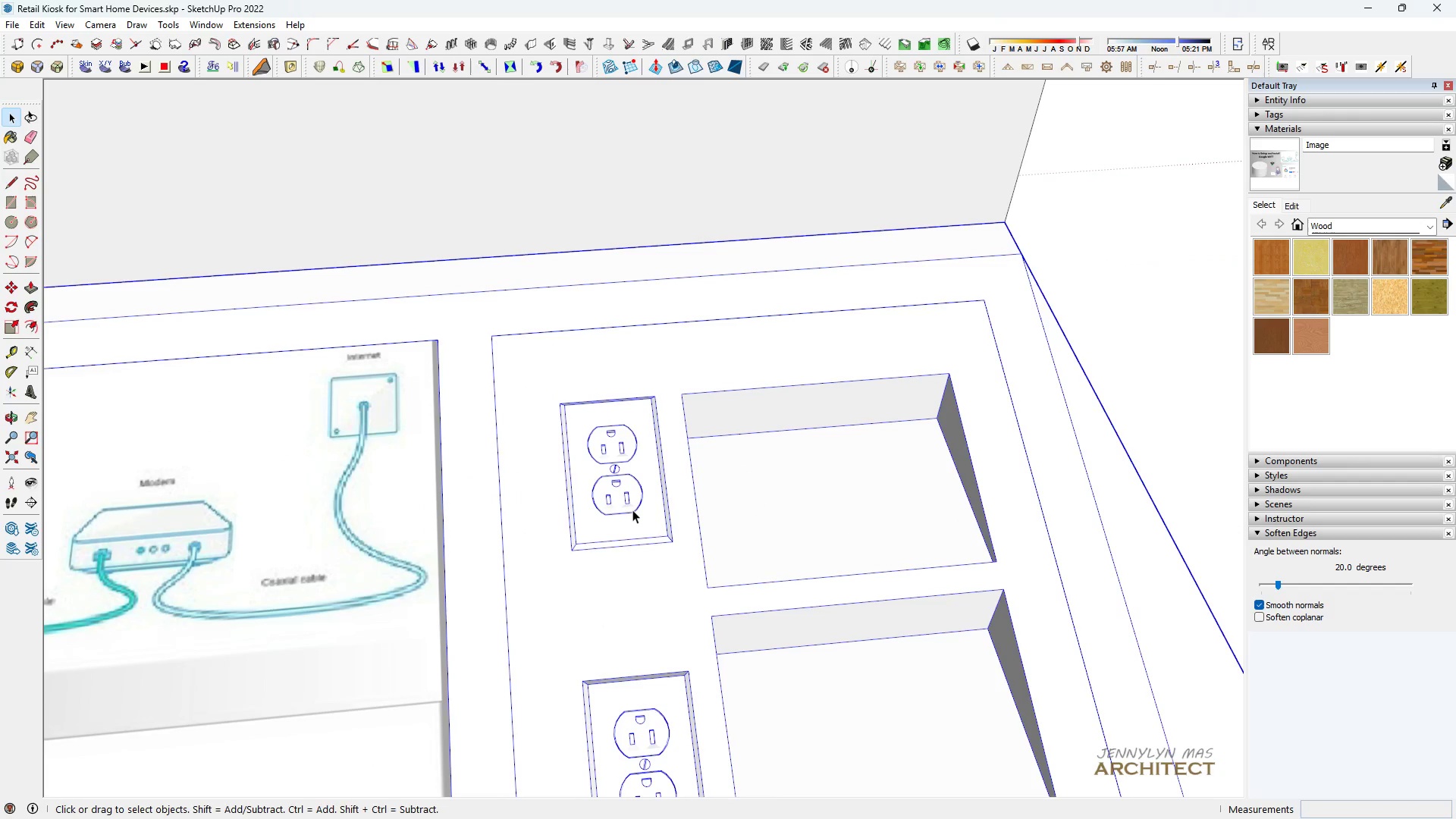 
scroll: coordinate [770, 400], scroll_direction: down, amount: 12.0
 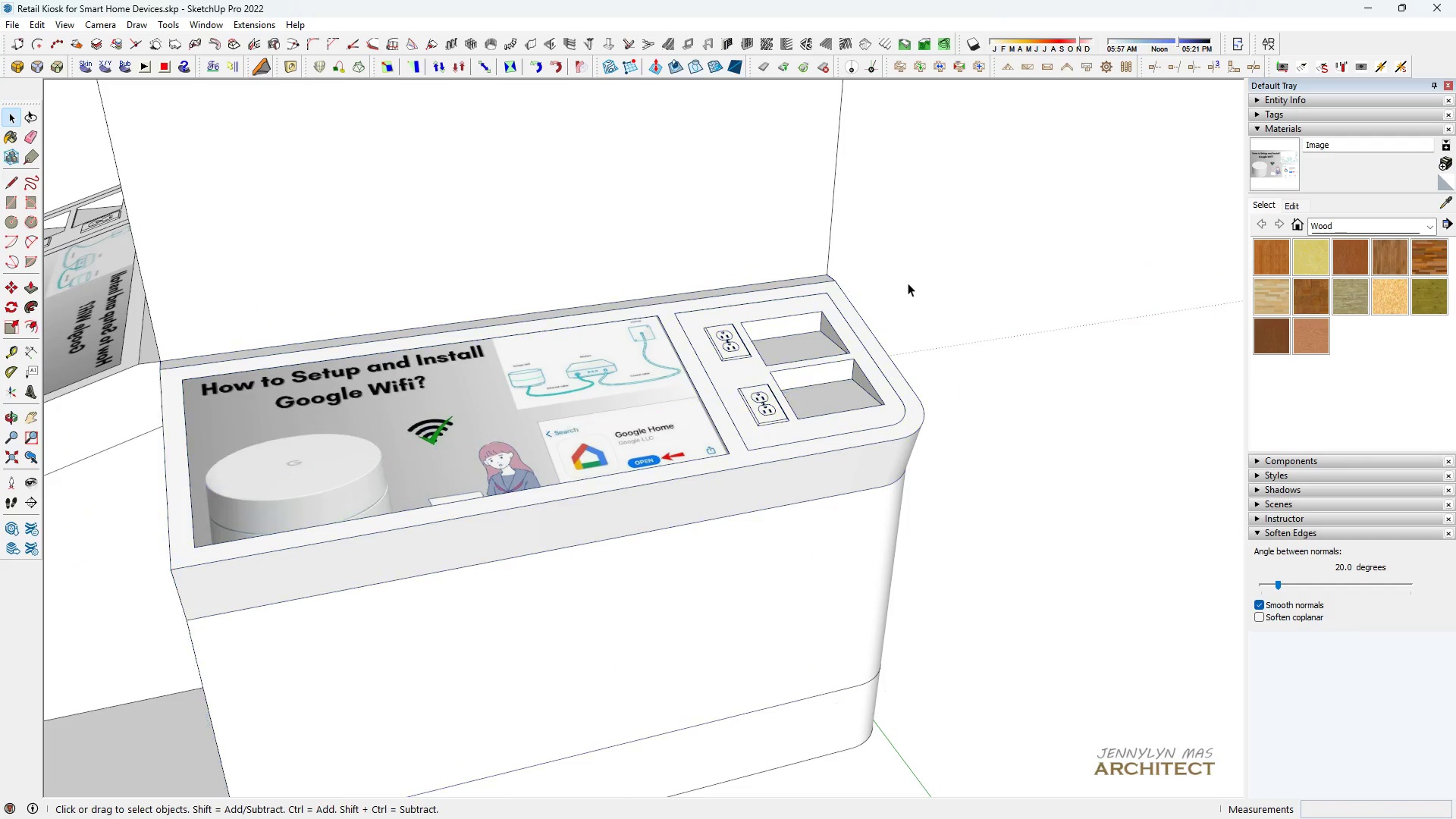 
double_click([908, 283])
 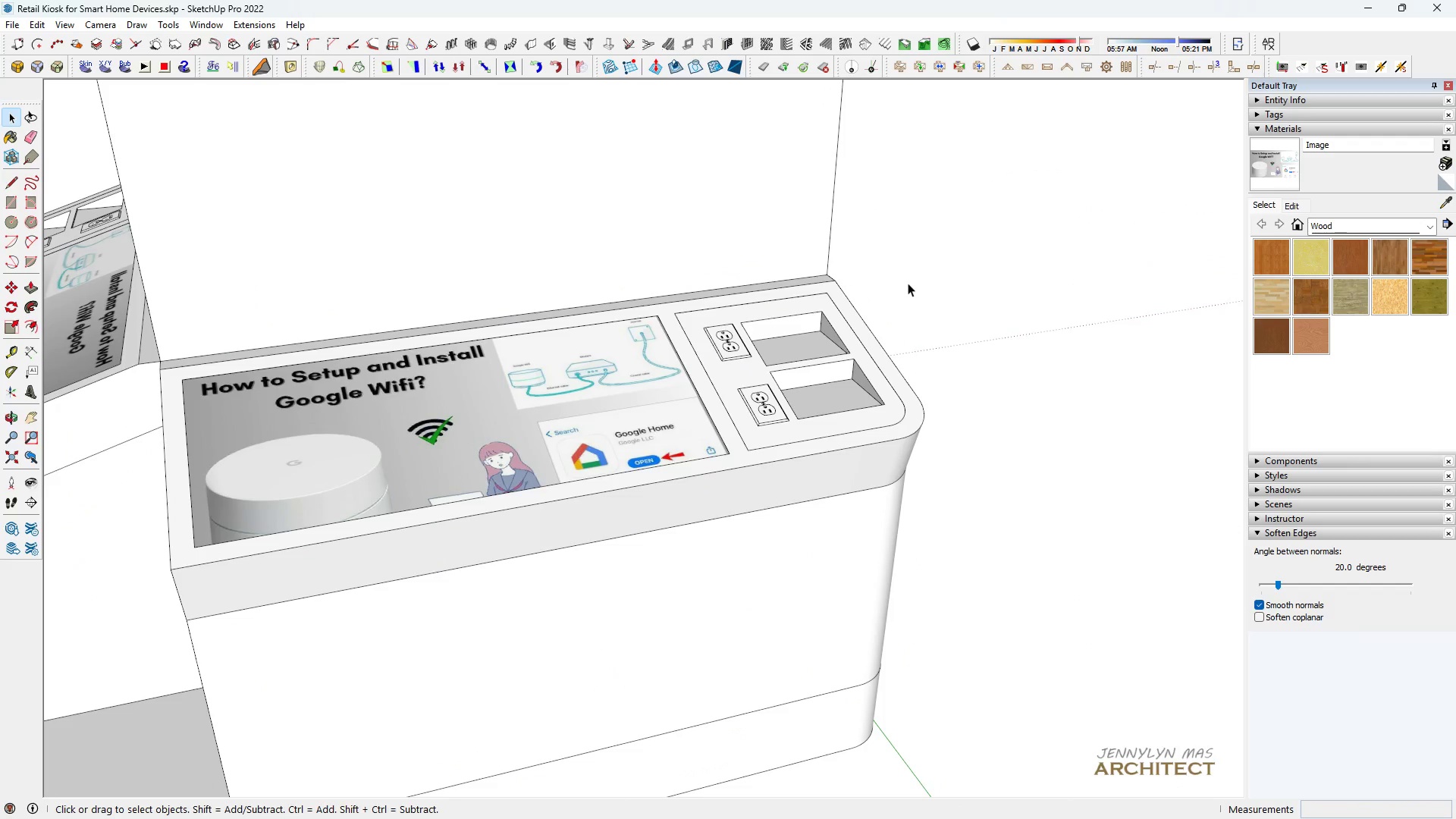 
triple_click([908, 283])
 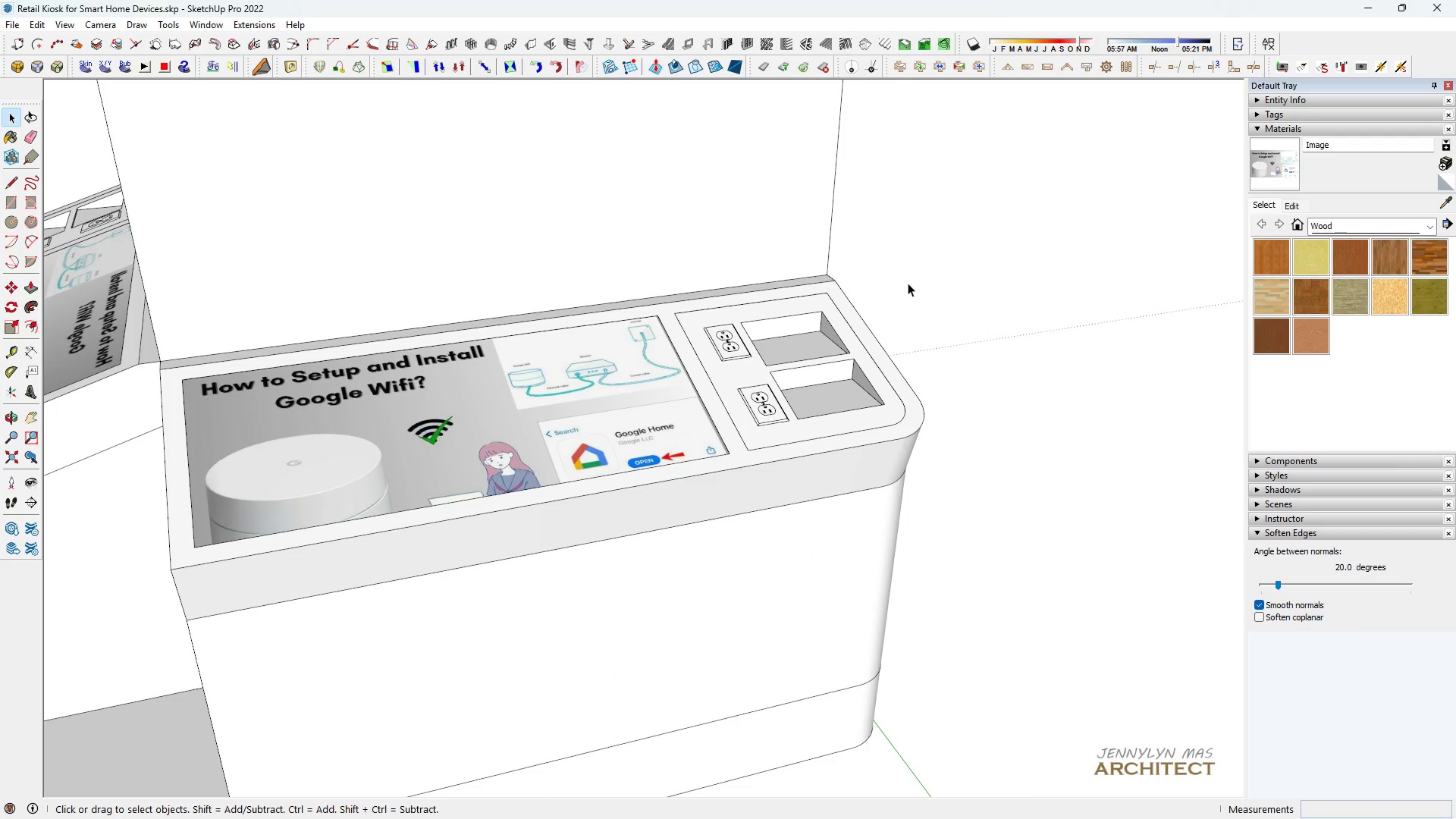 
triple_click([908, 283])
 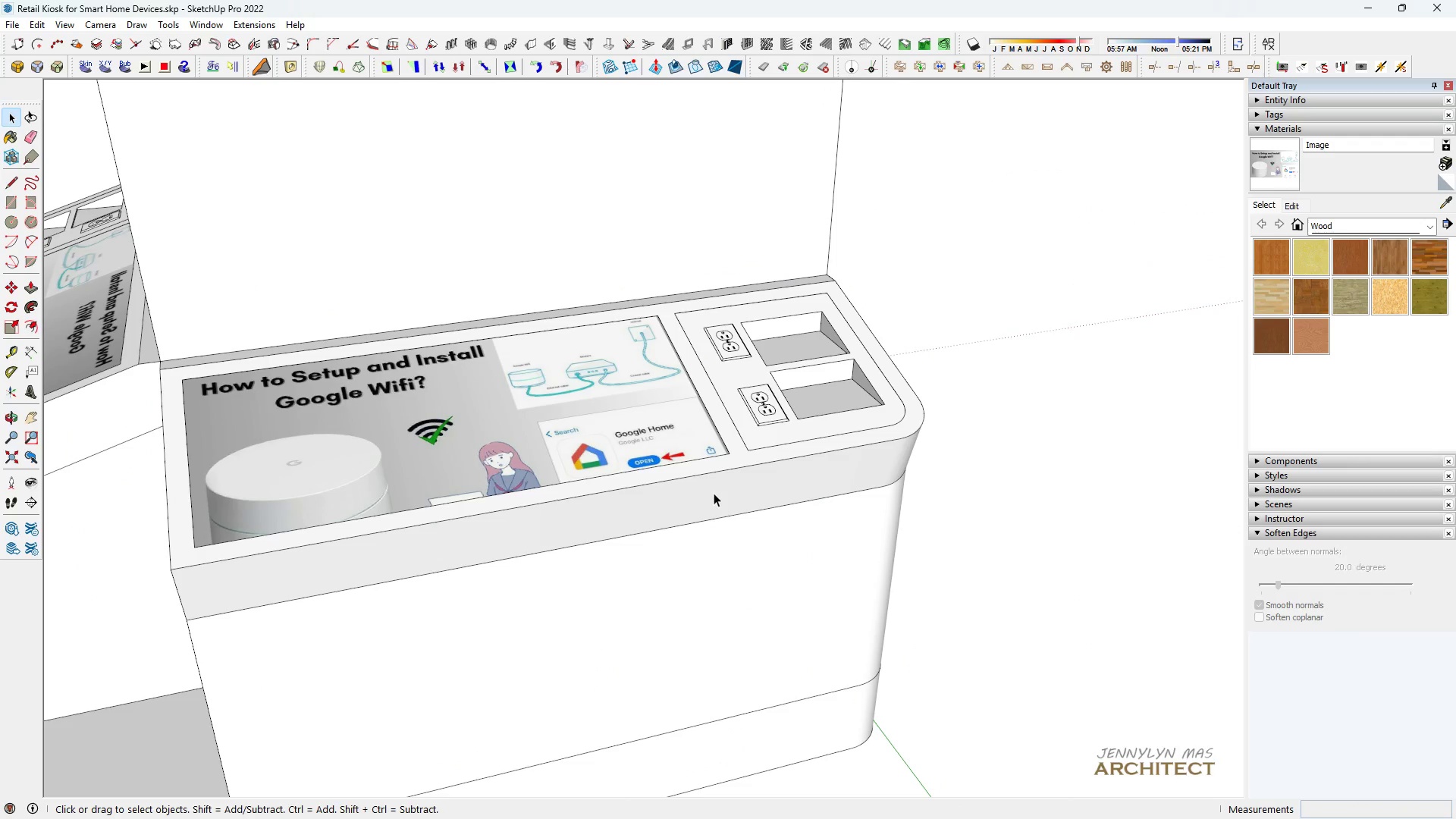 
scroll: coordinate [640, 576], scroll_direction: down, amount: 6.0
 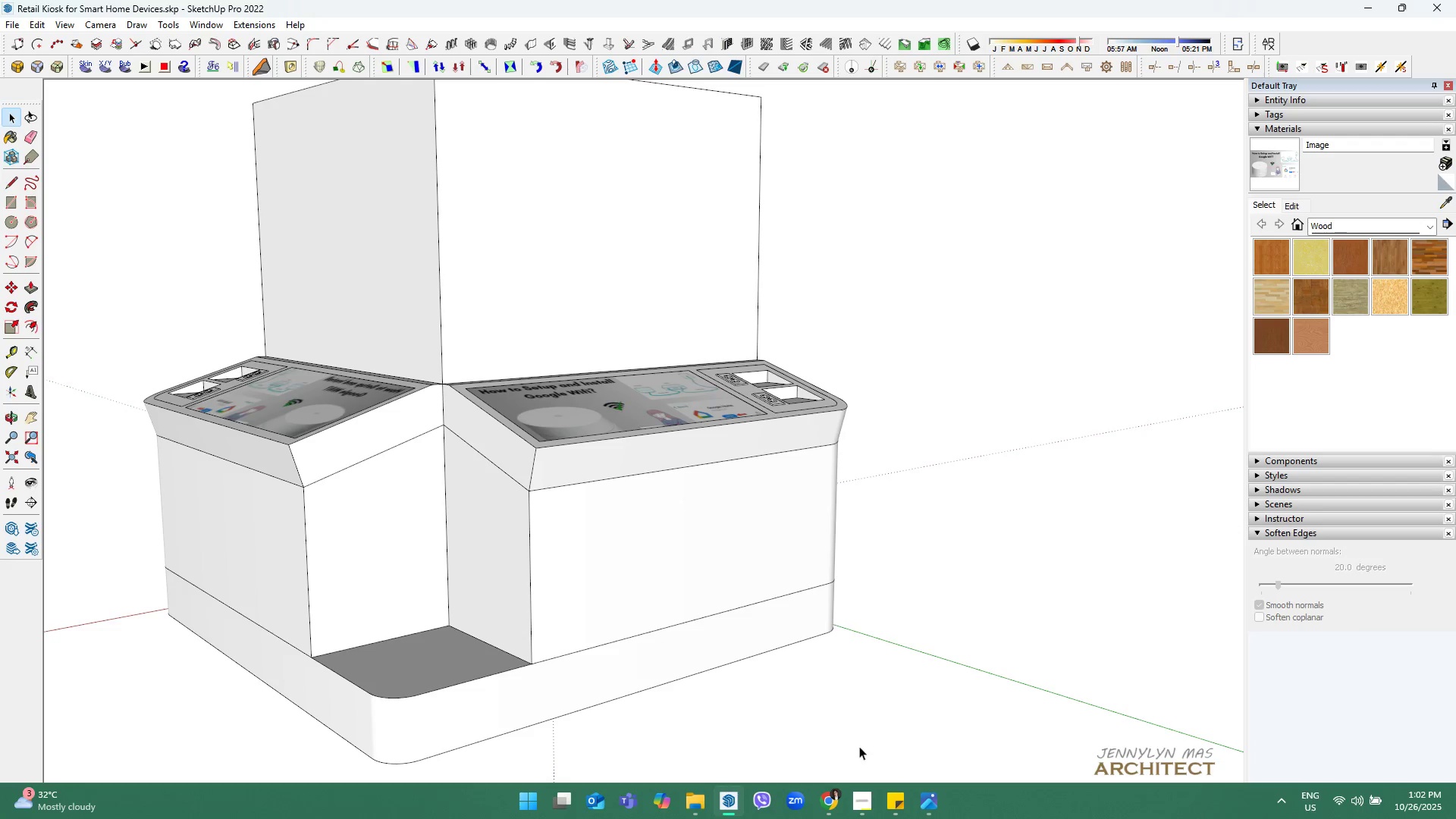 
left_click([877, 818])
 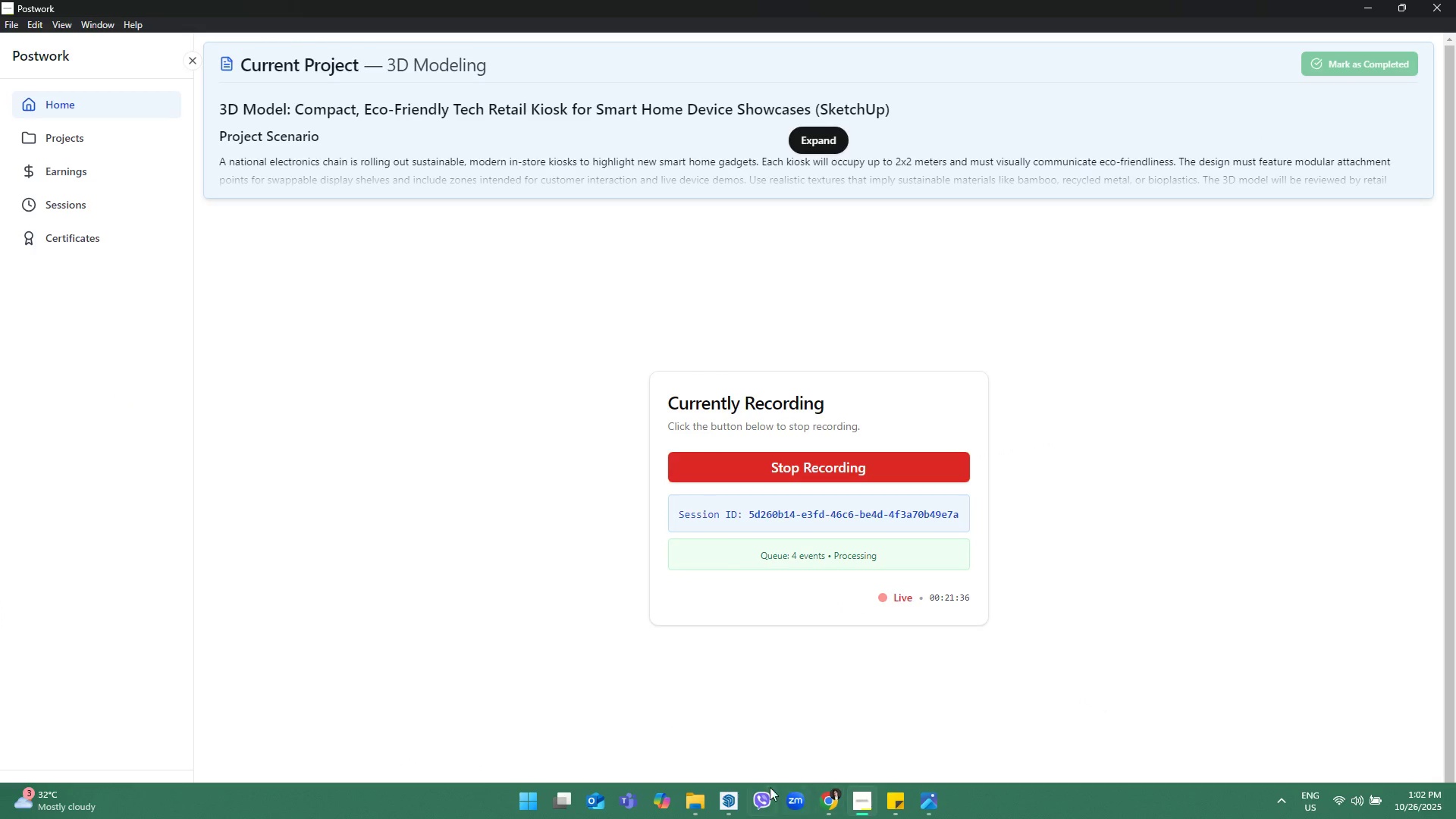 
left_click([737, 795])
 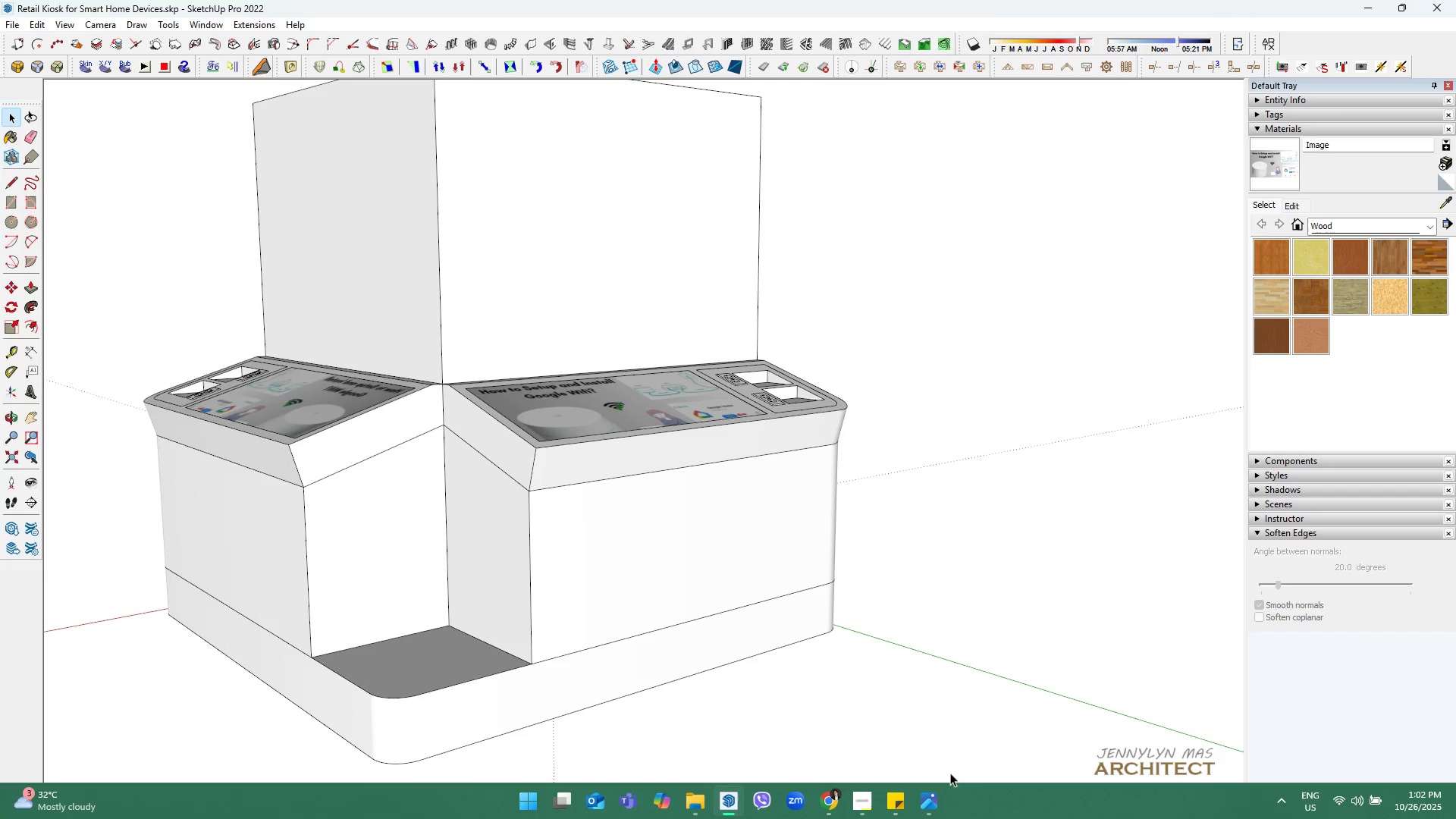 
left_click([937, 811])
 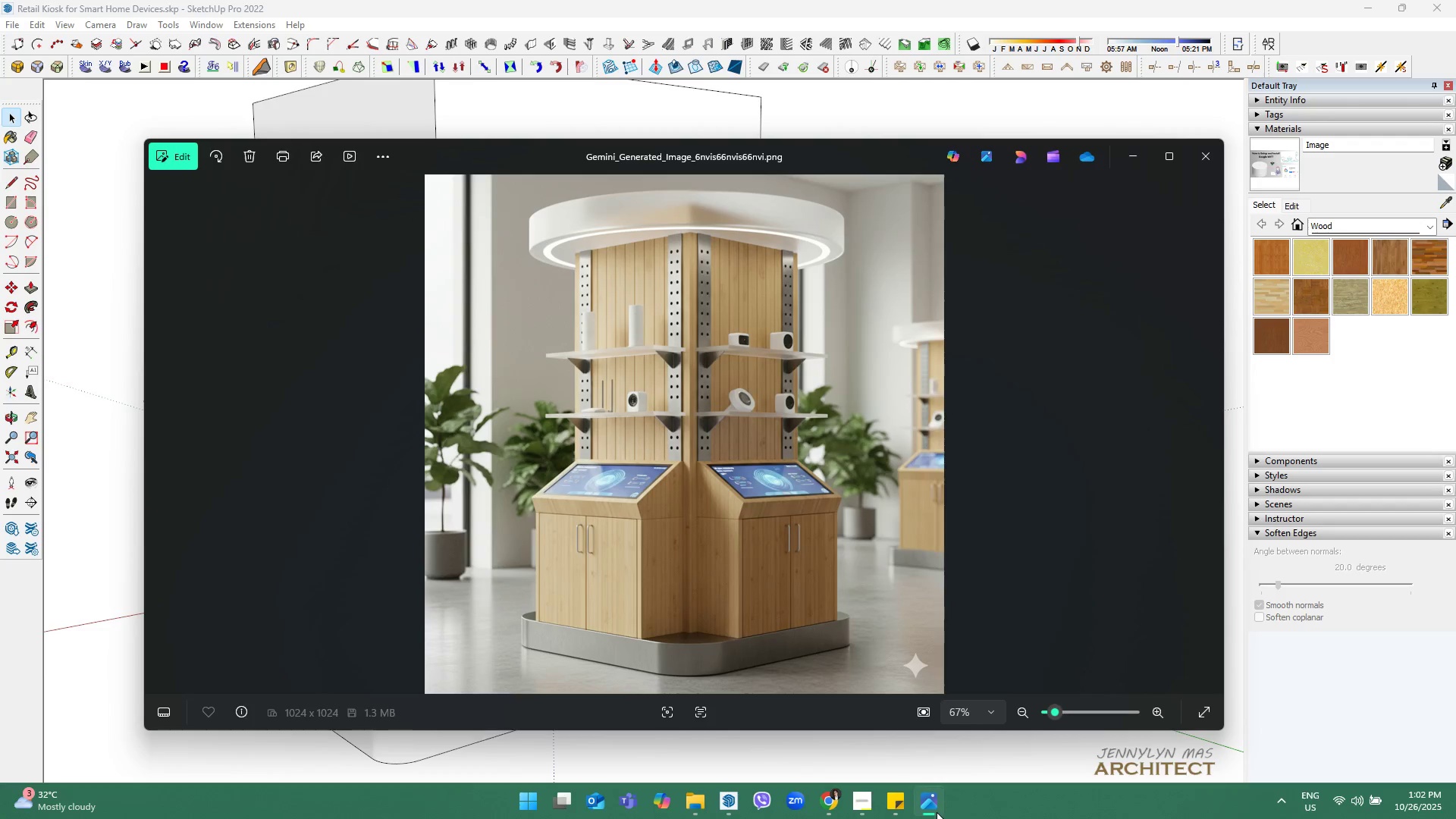 
left_click([937, 812])
 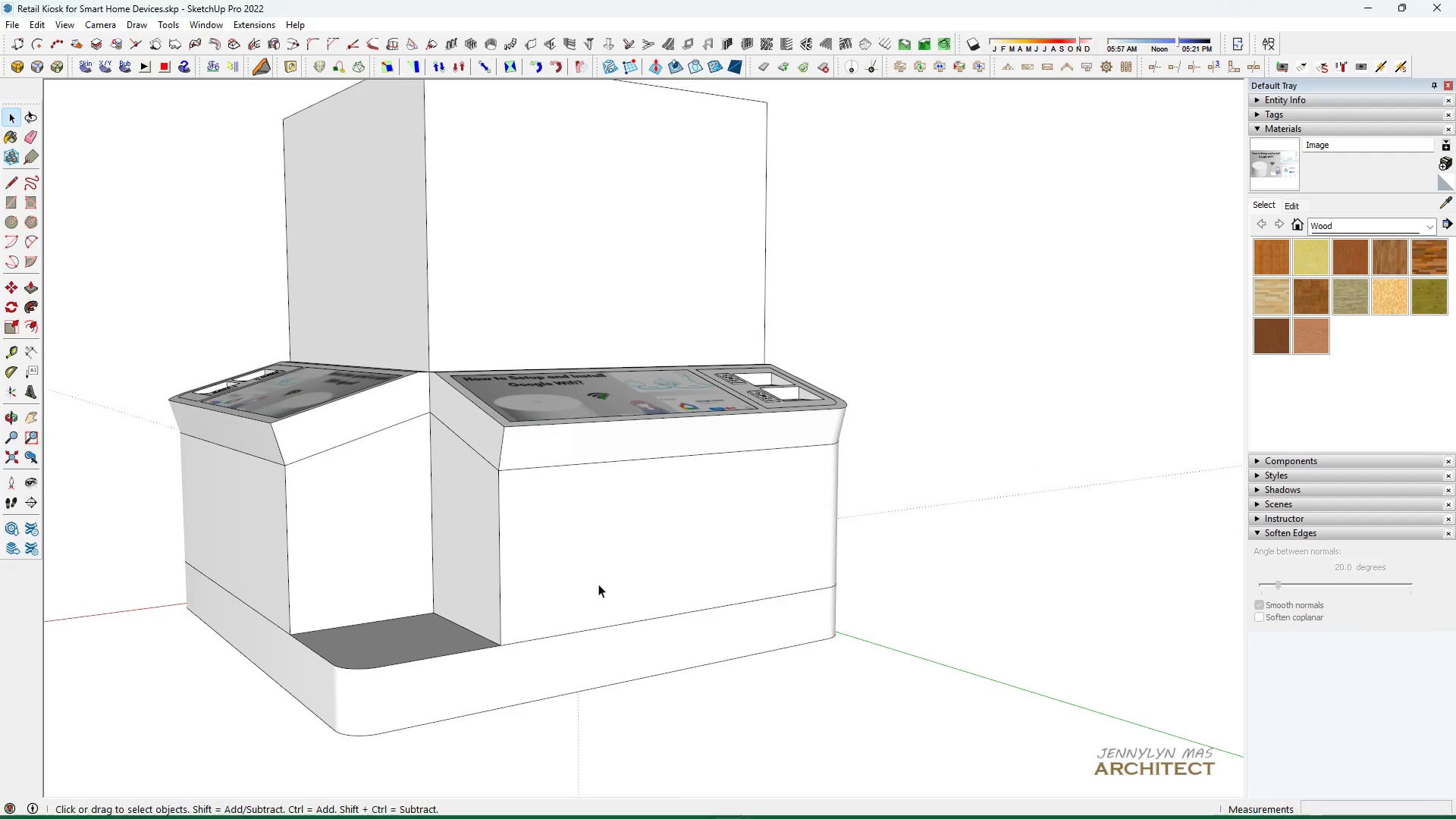 
double_click([595, 573])
 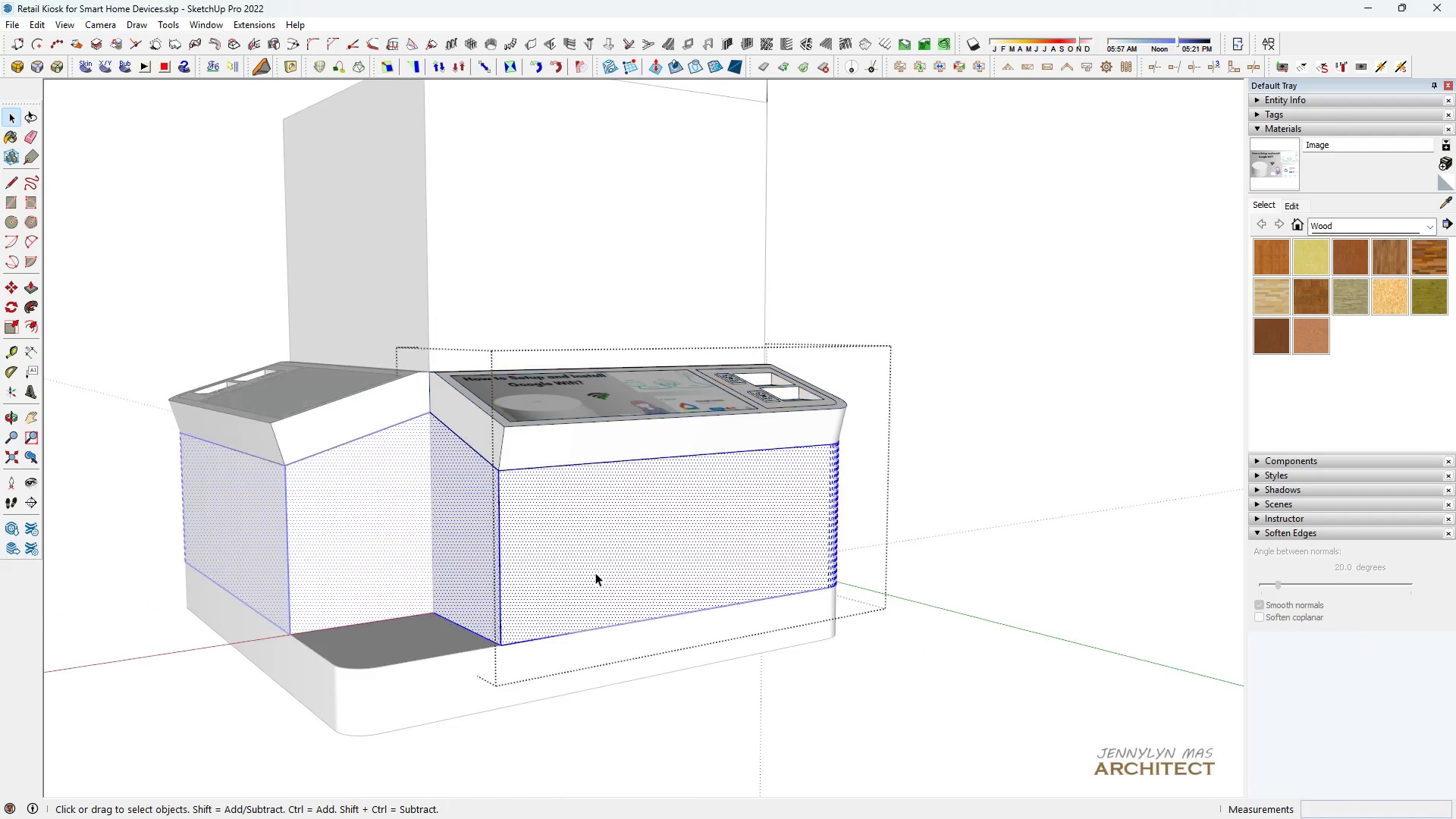 
triple_click([595, 573])
 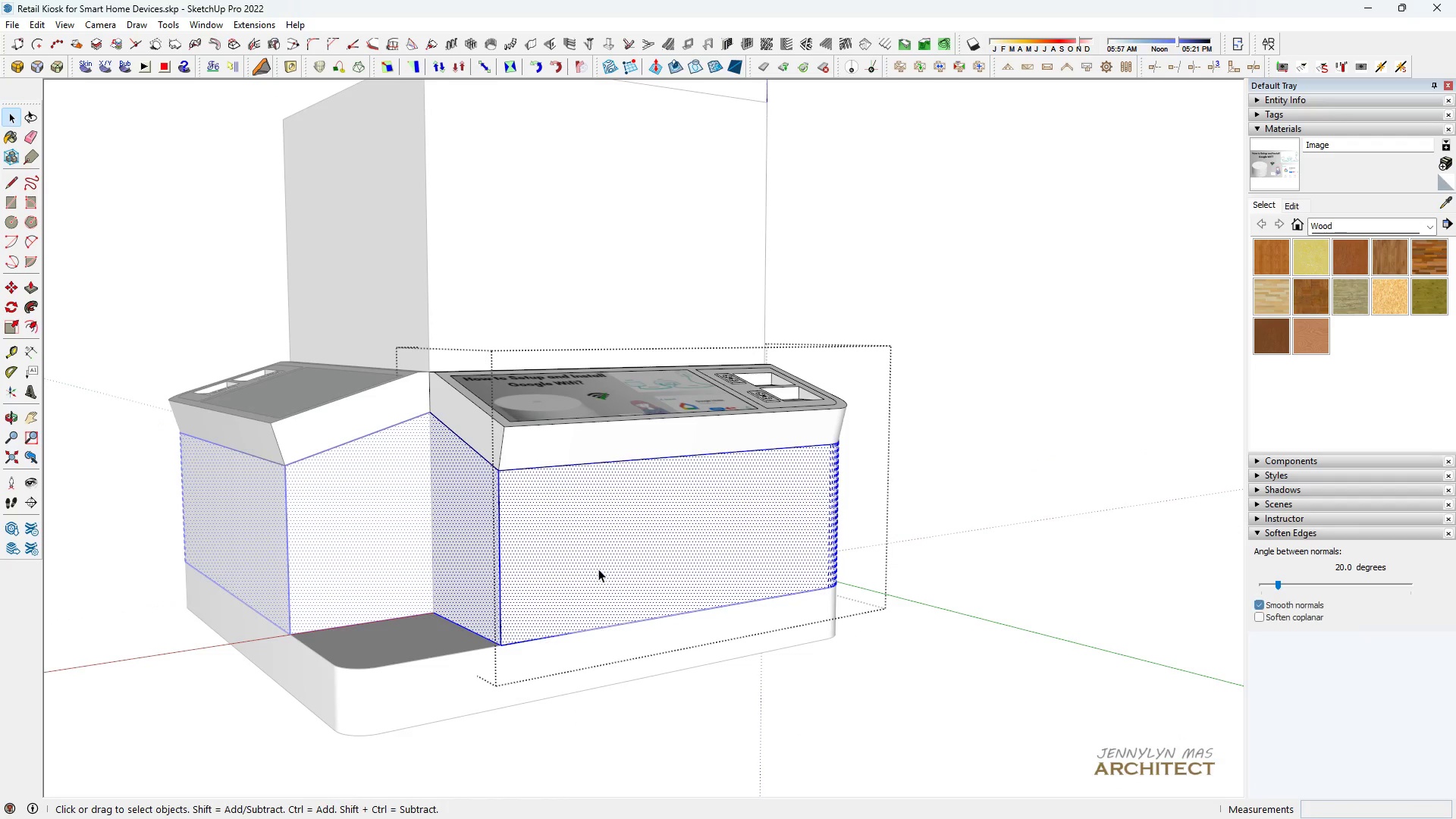 
type( hh)
 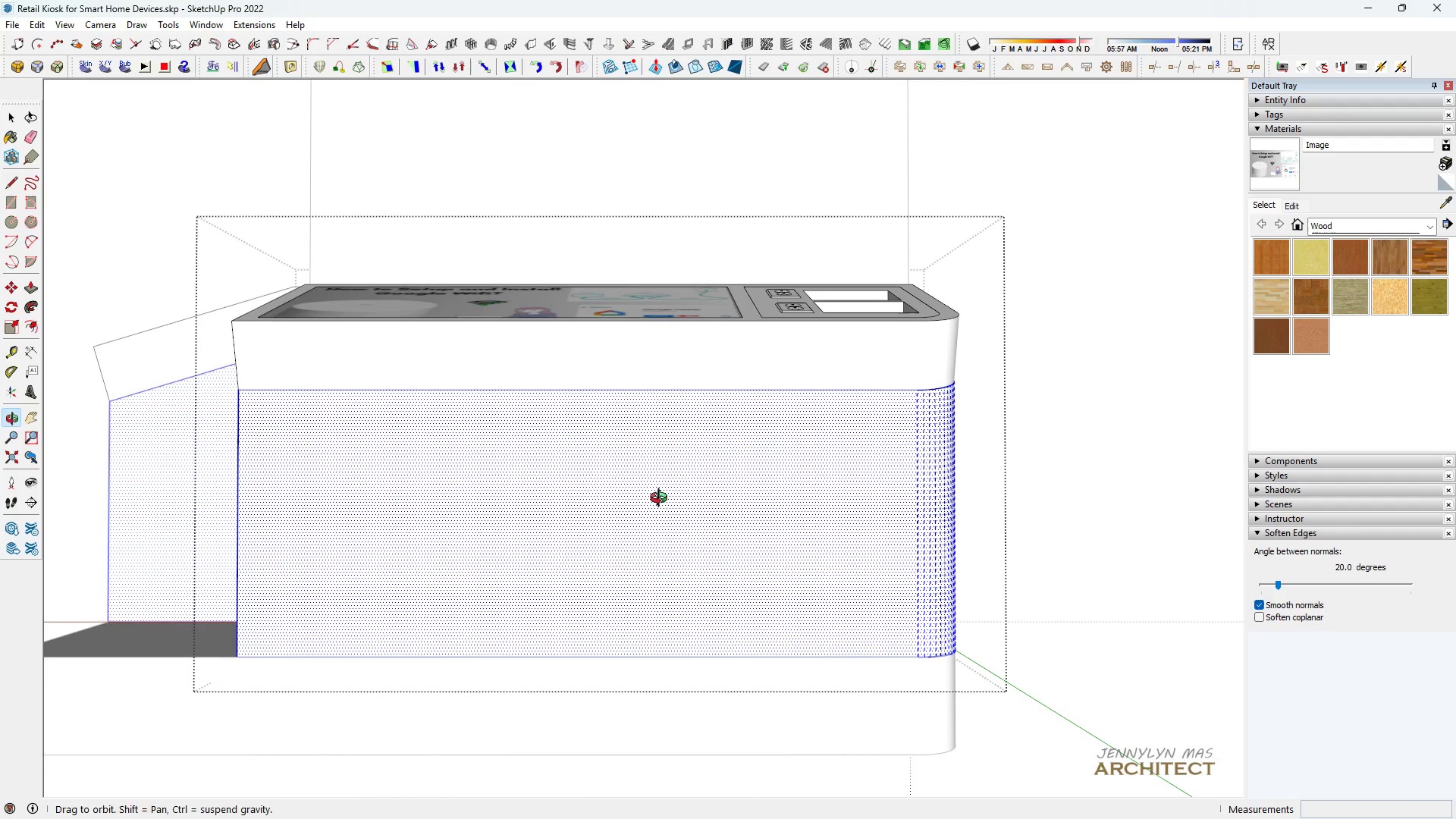 
scroll: coordinate [641, 520], scroll_direction: up, amount: 5.0
 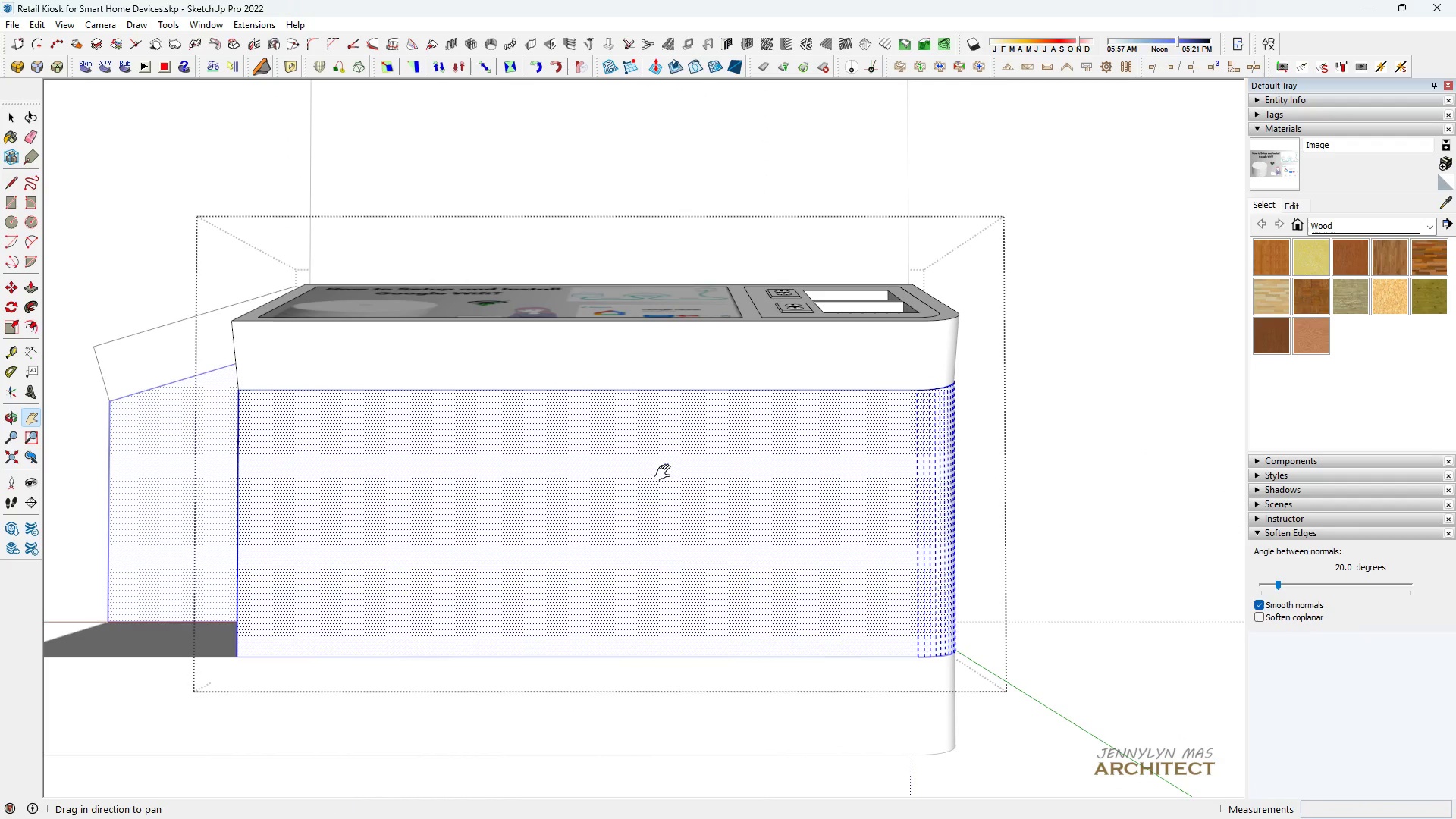 
middle_click([662, 500])
 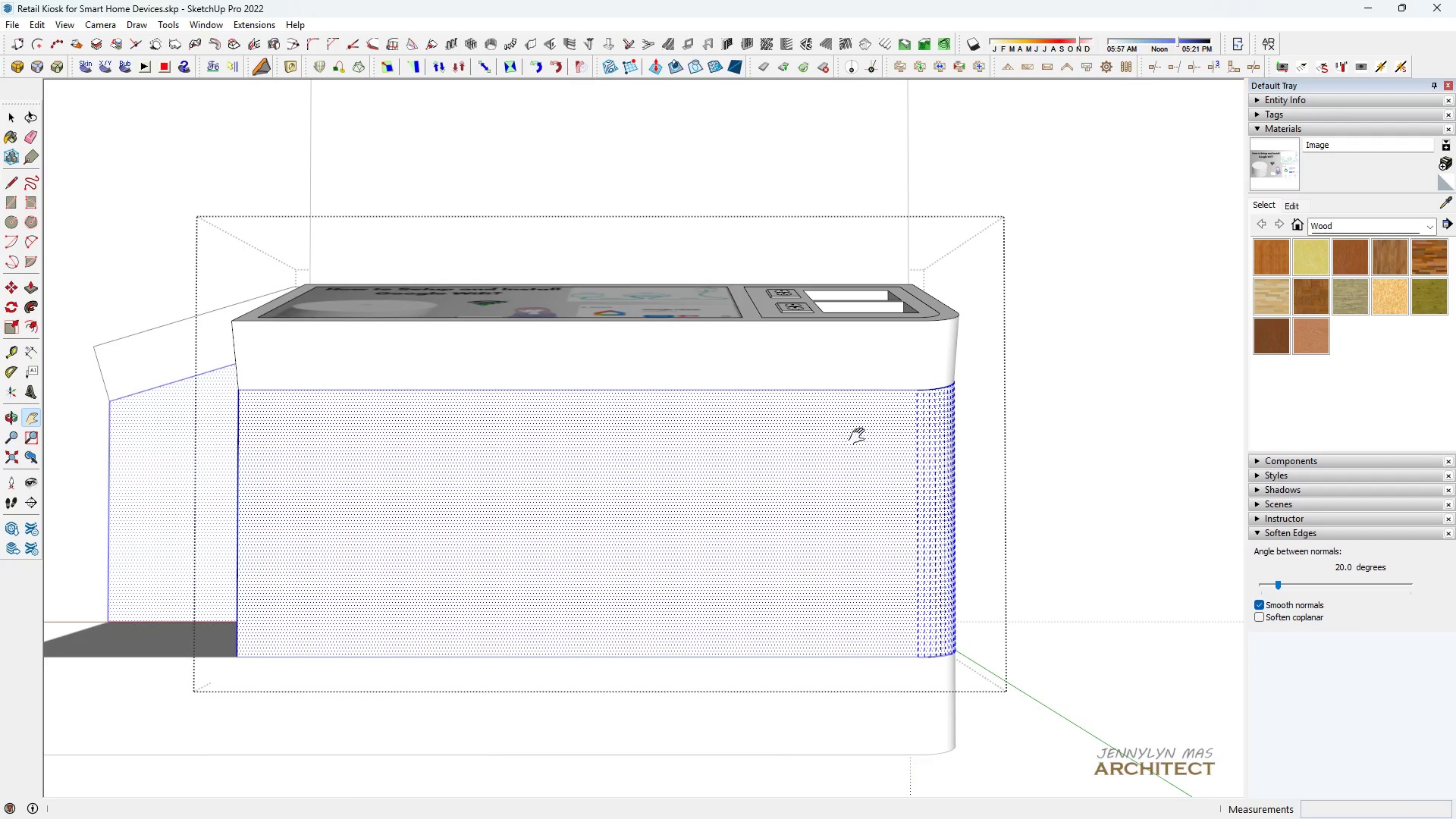 
key(R)
 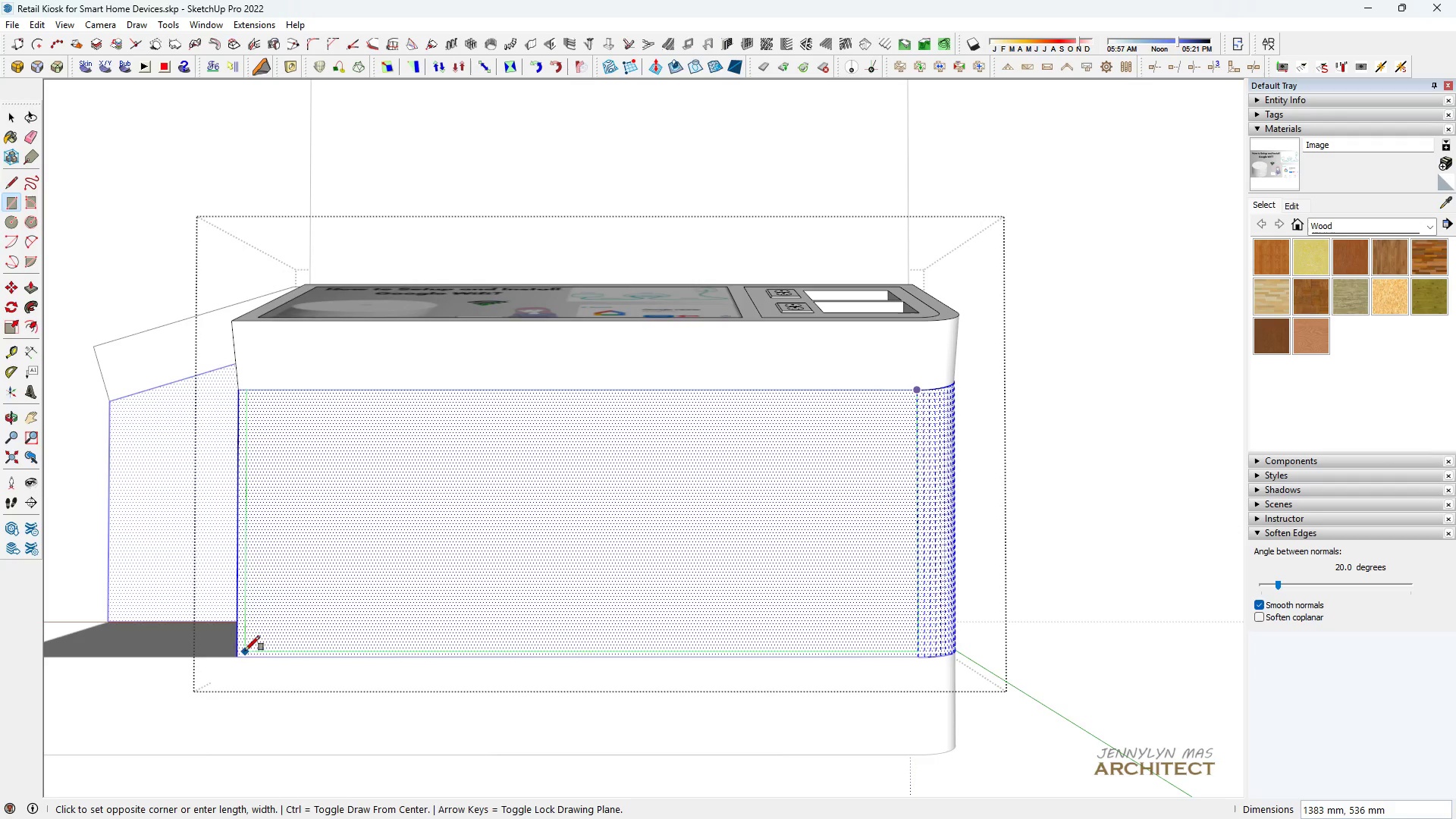 
left_click([240, 652])
 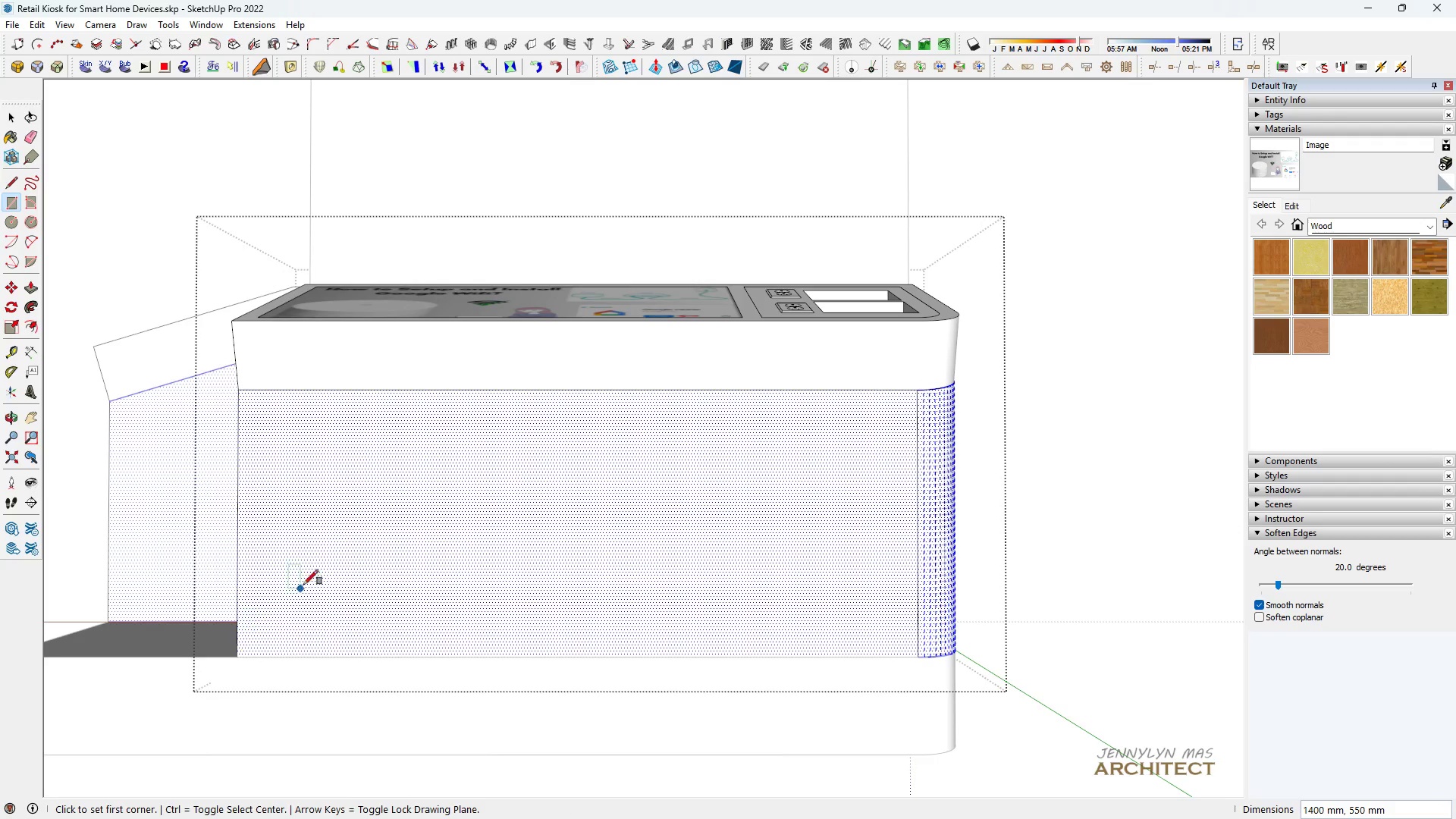 
key(Space)
 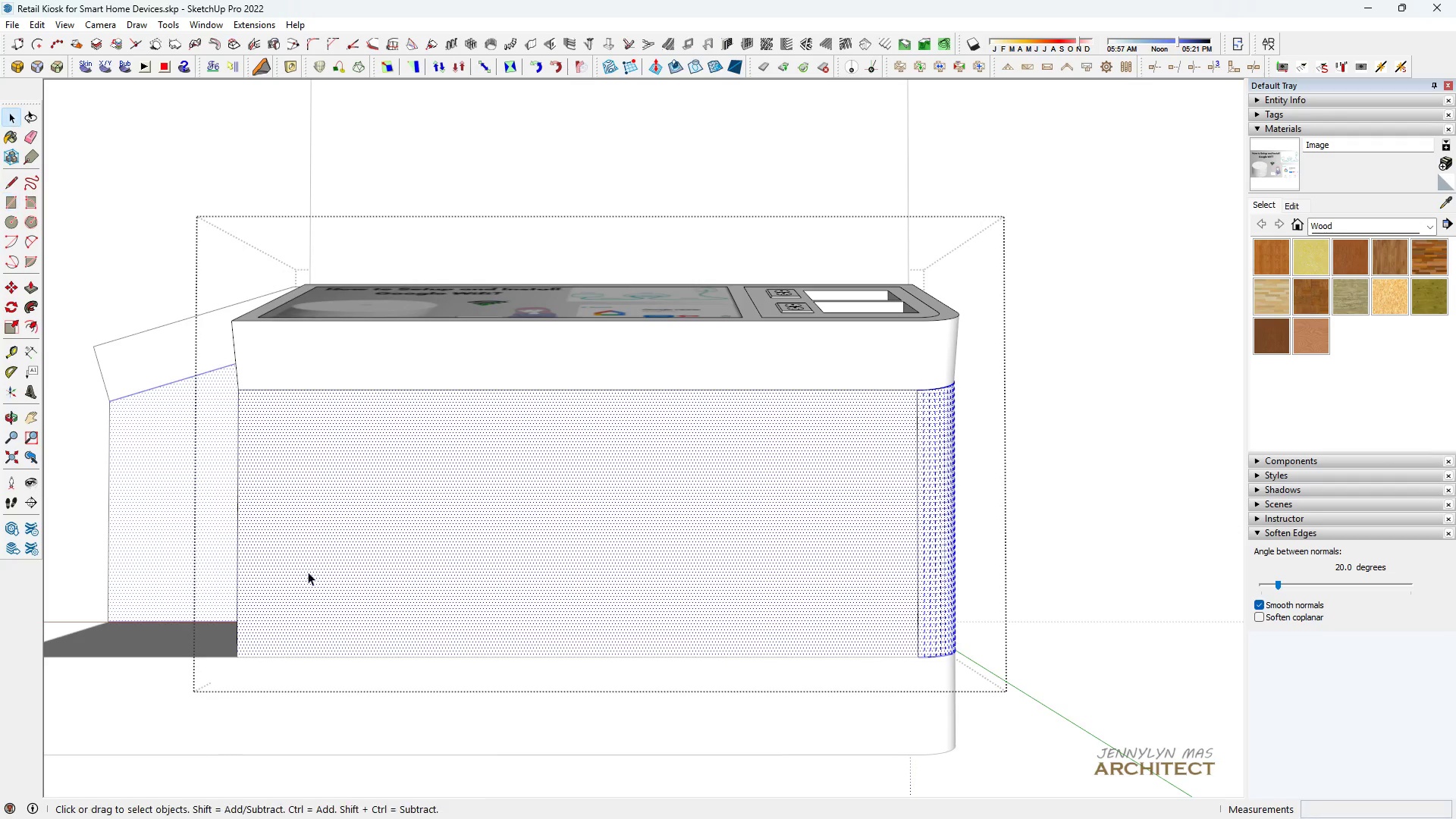 
double_click([308, 572])
 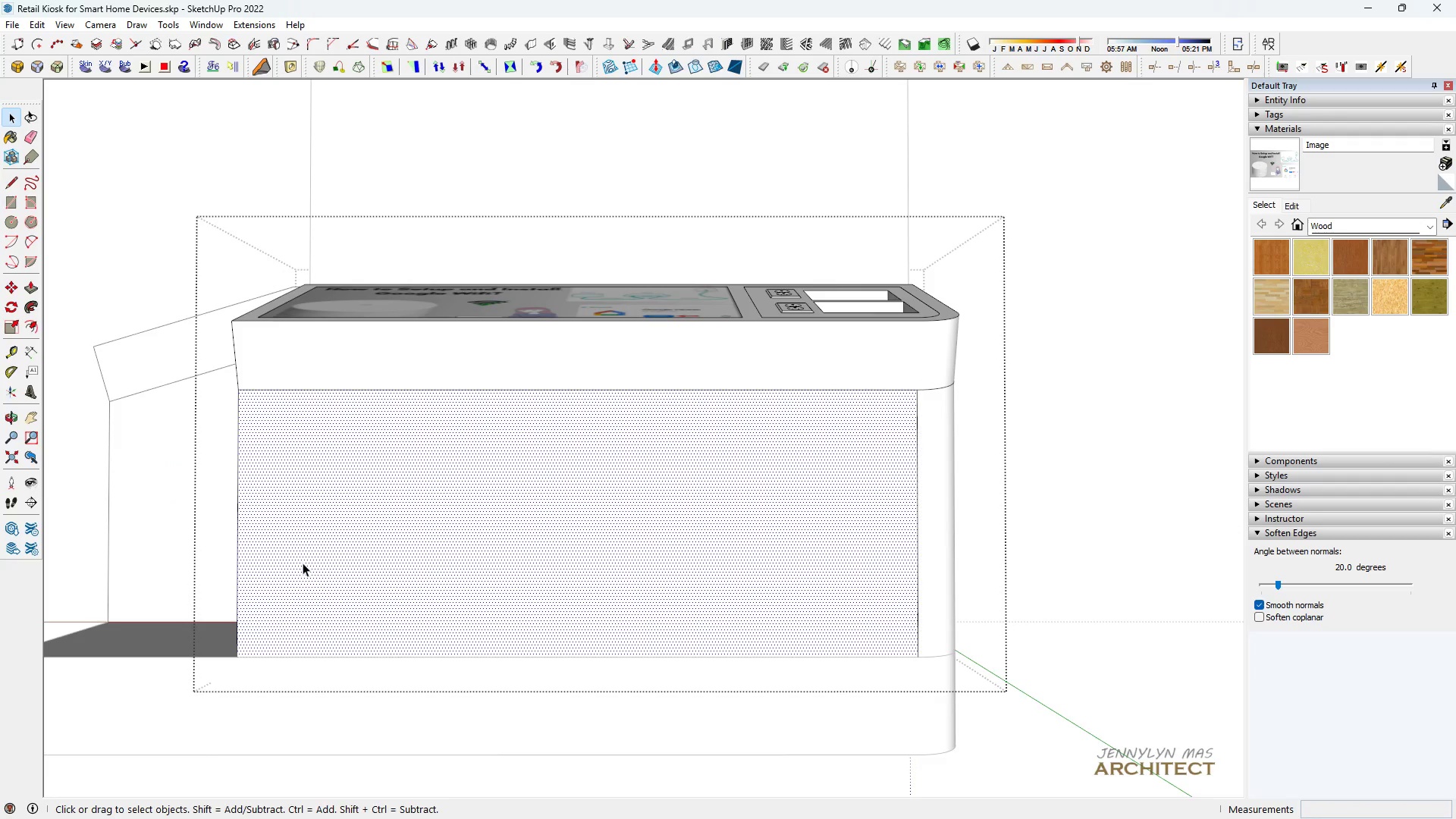 
scroll: coordinate [302, 561], scroll_direction: up, amount: 1.0
 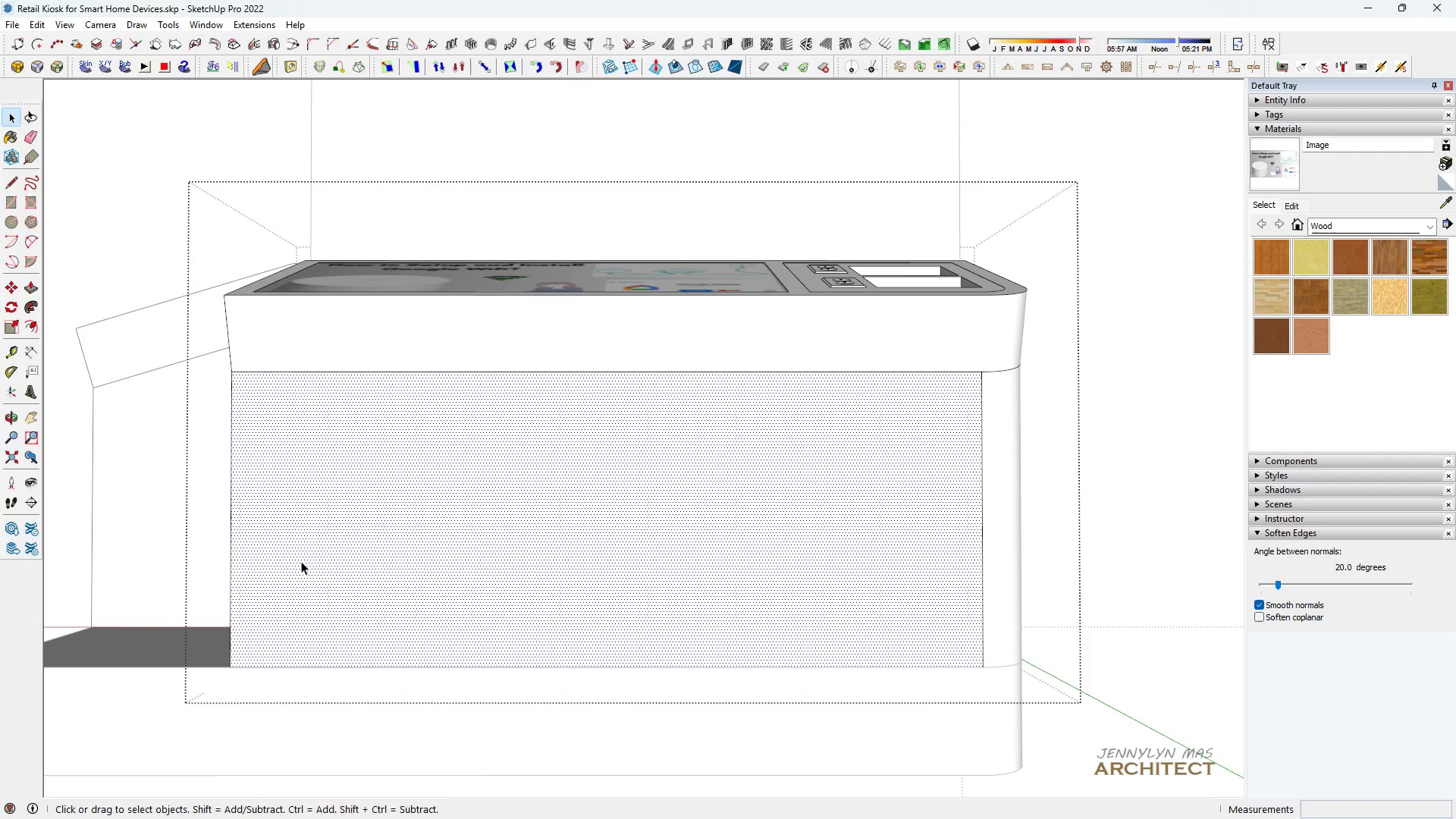 
key(F)
 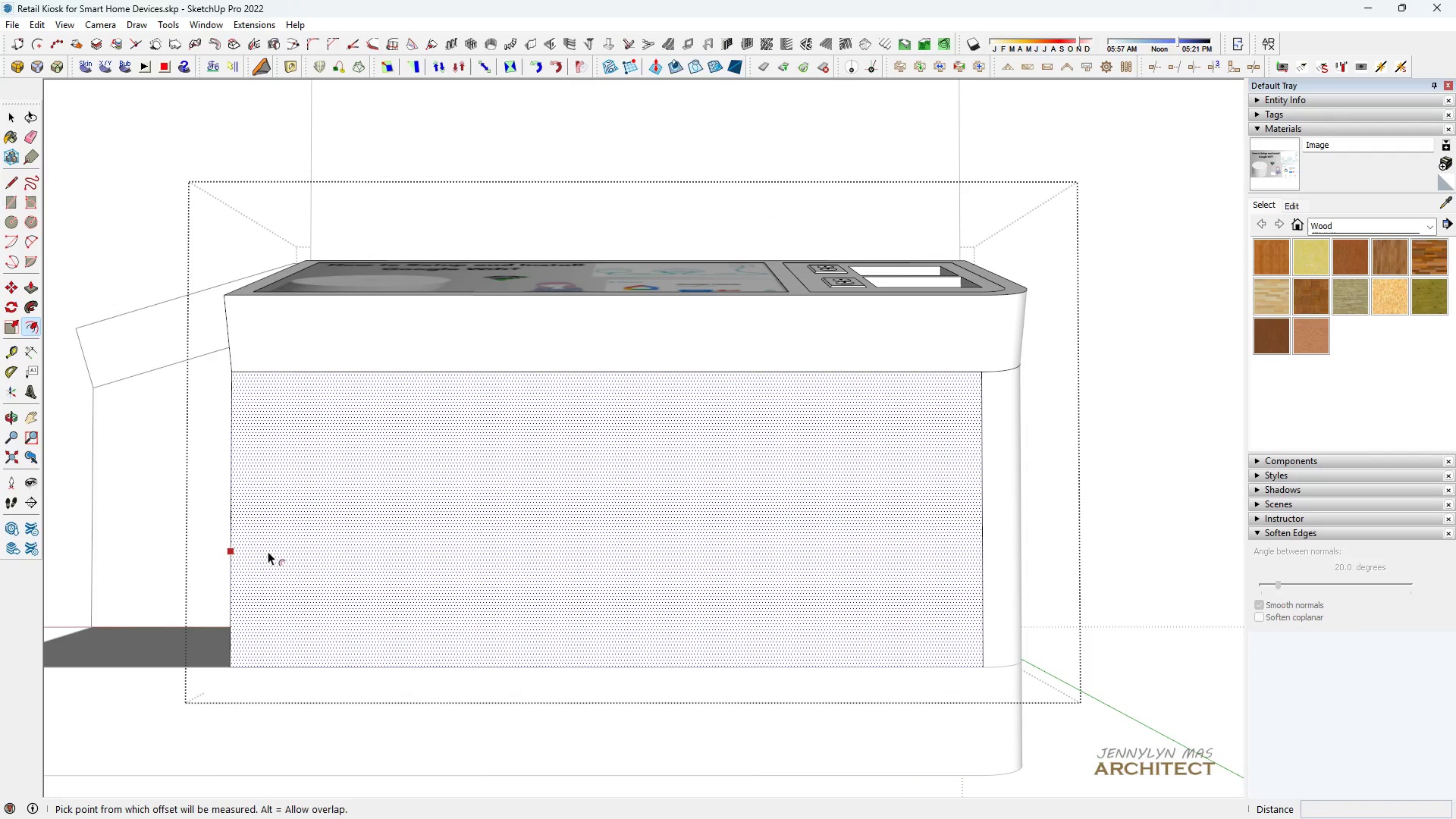 
left_click([268, 551])
 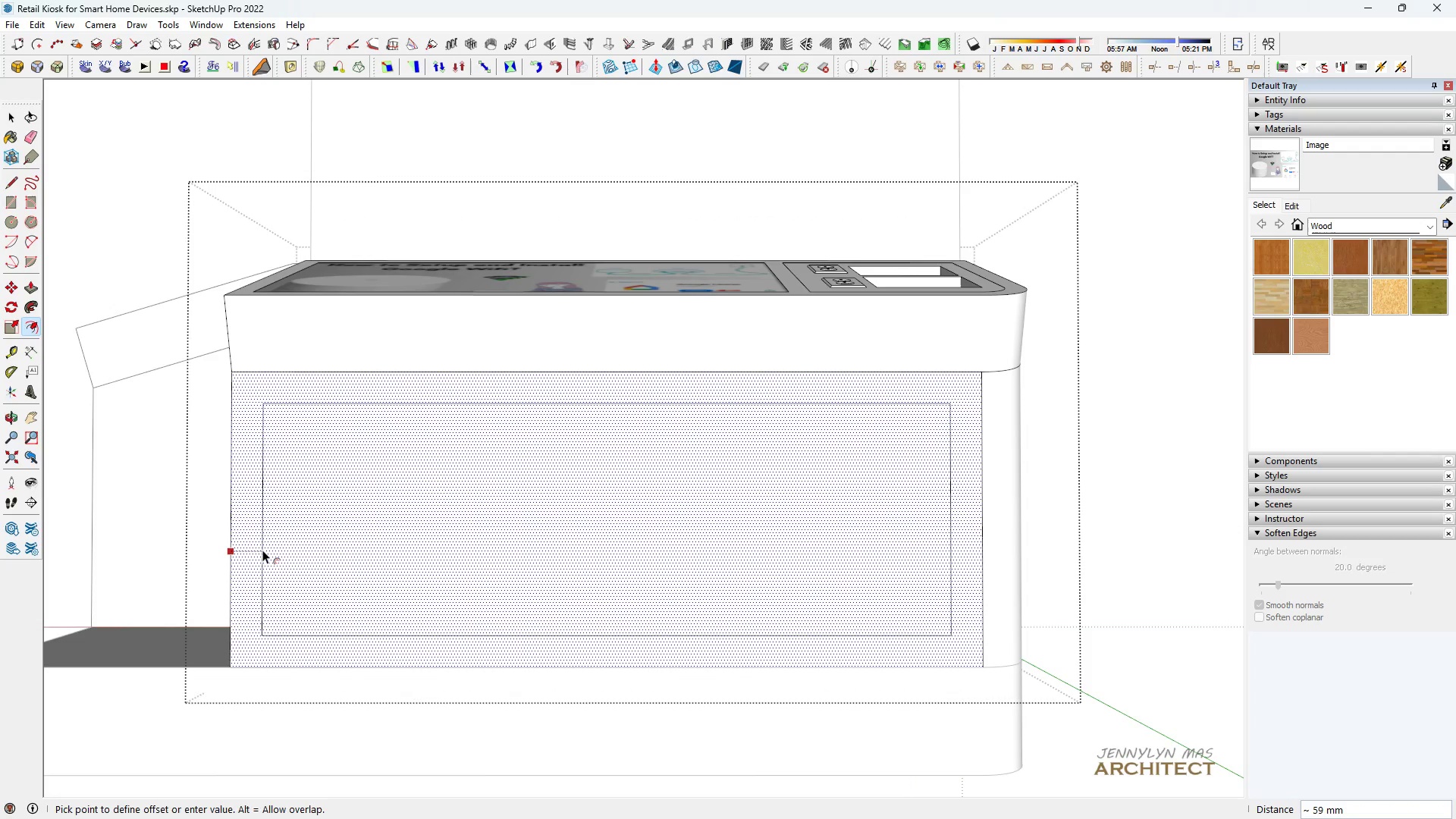 
type(20)
 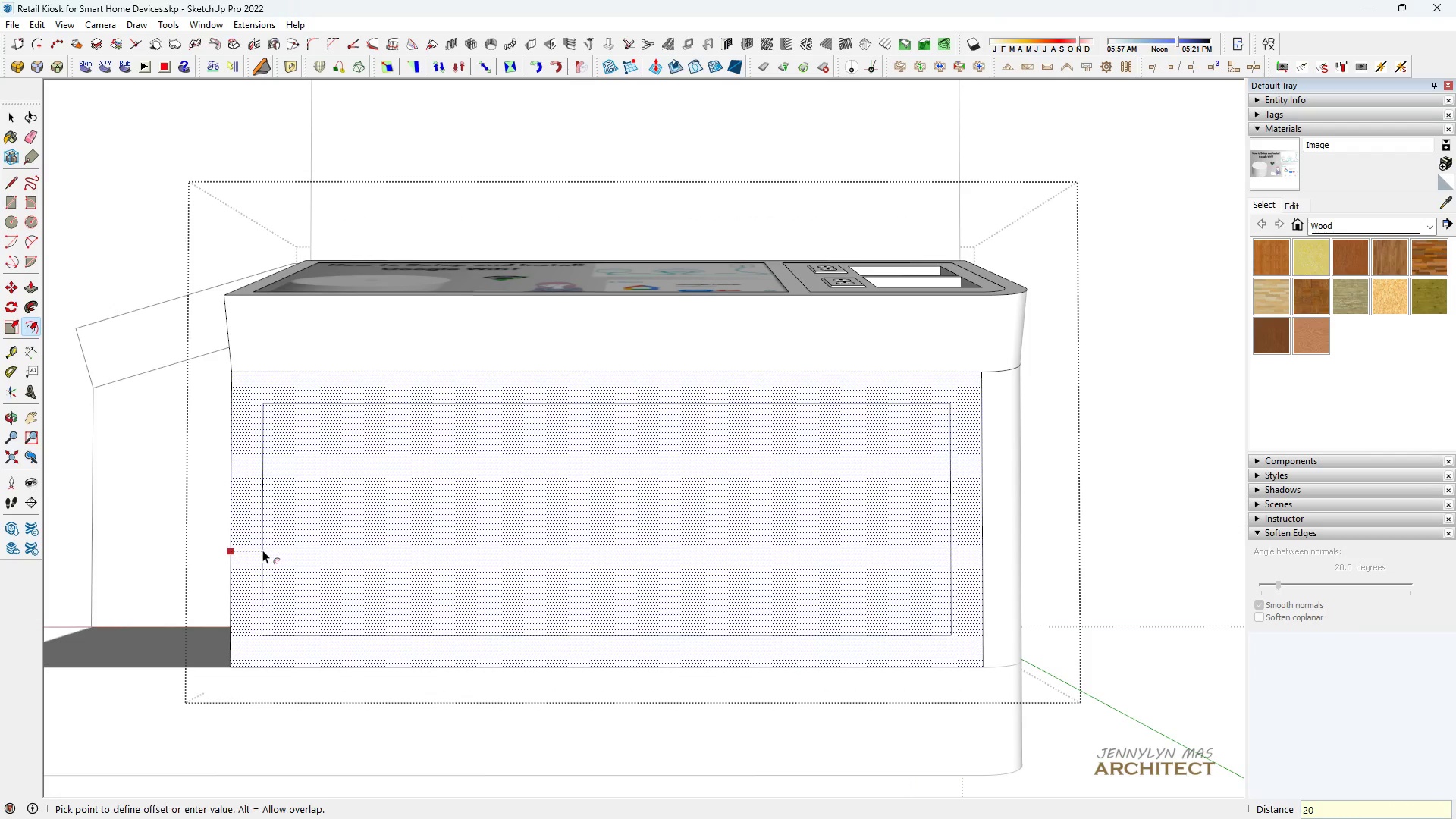 
key(Enter)
 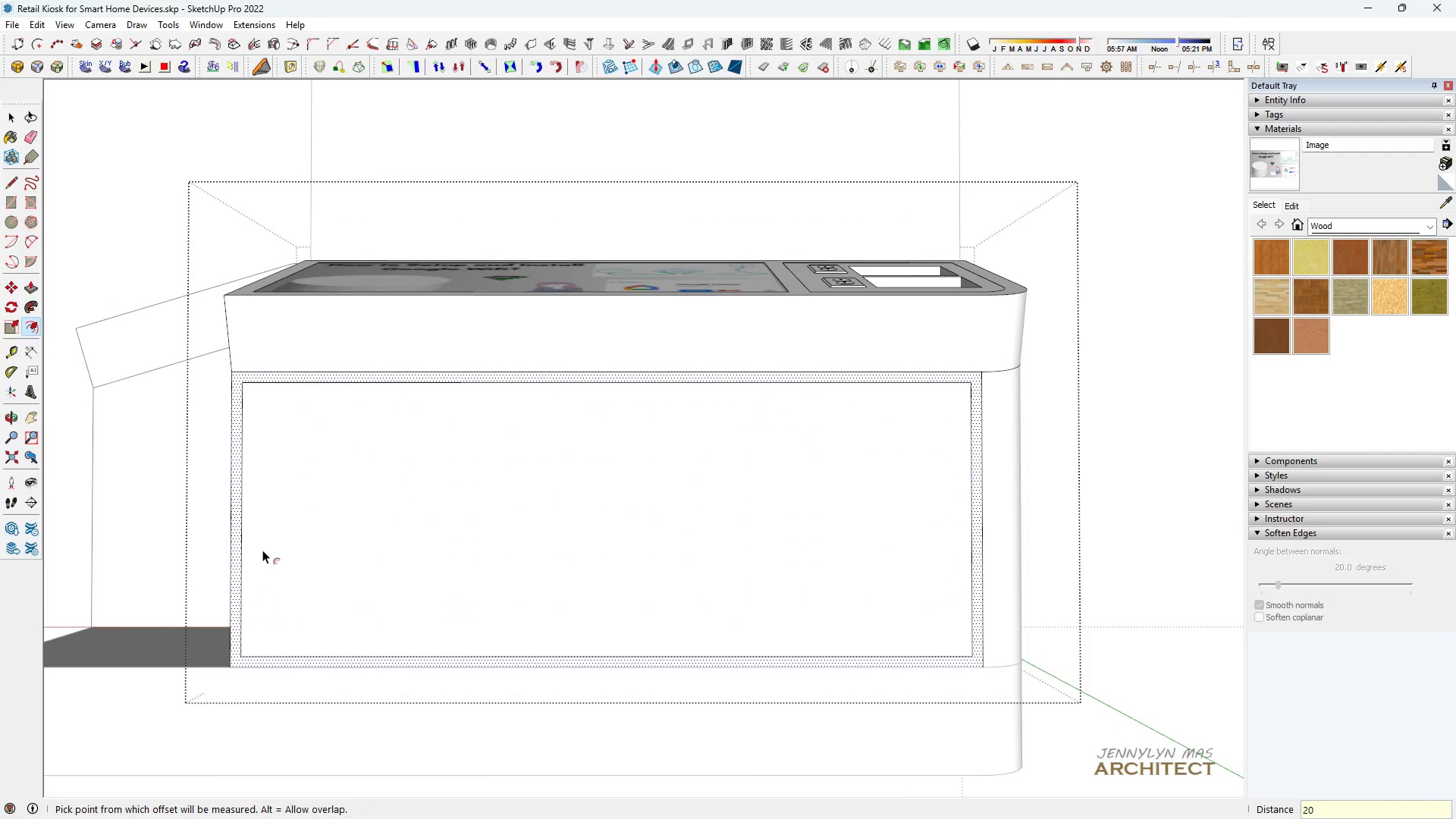 
key(Space)
 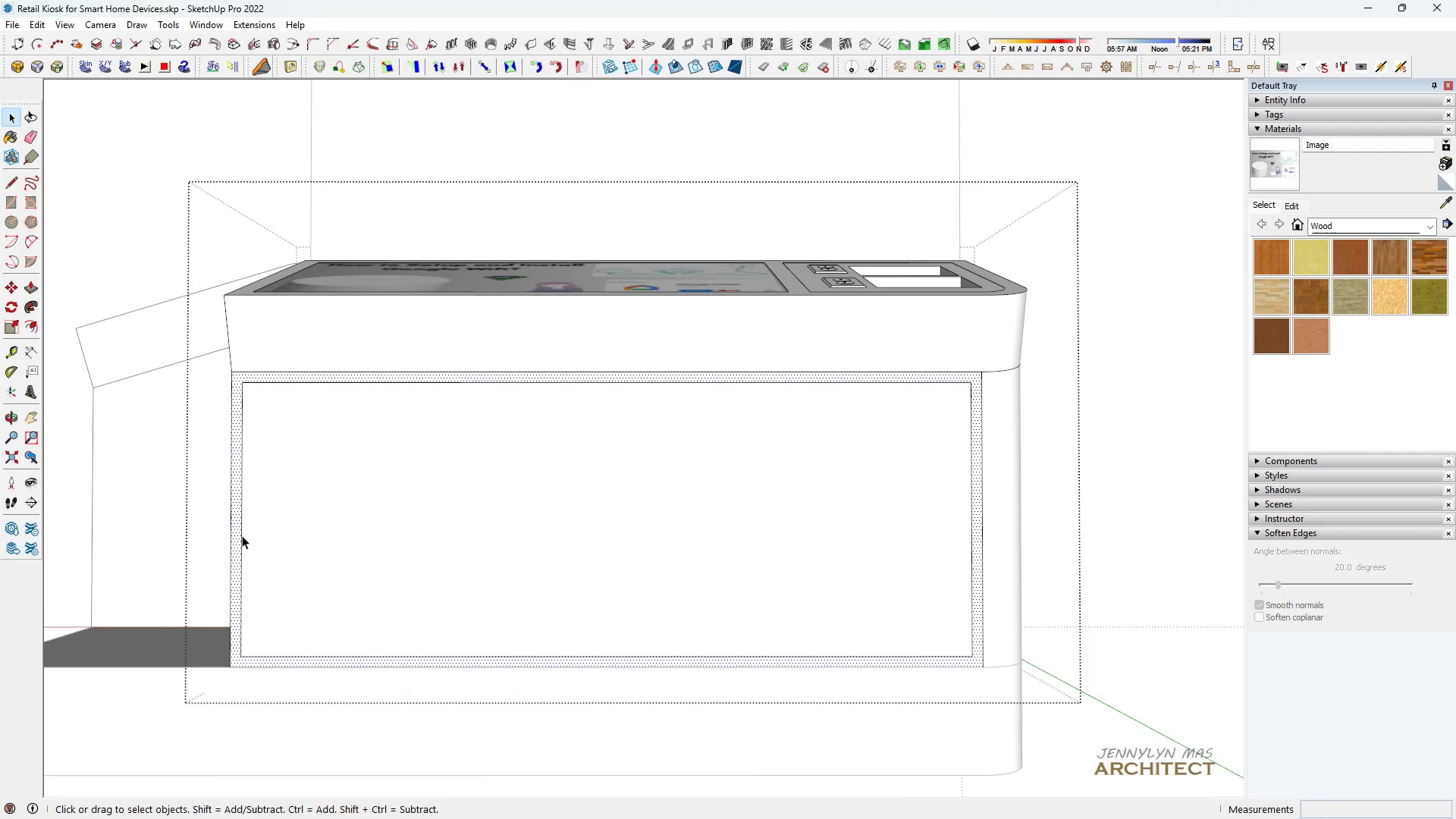 
left_click([242, 535])
 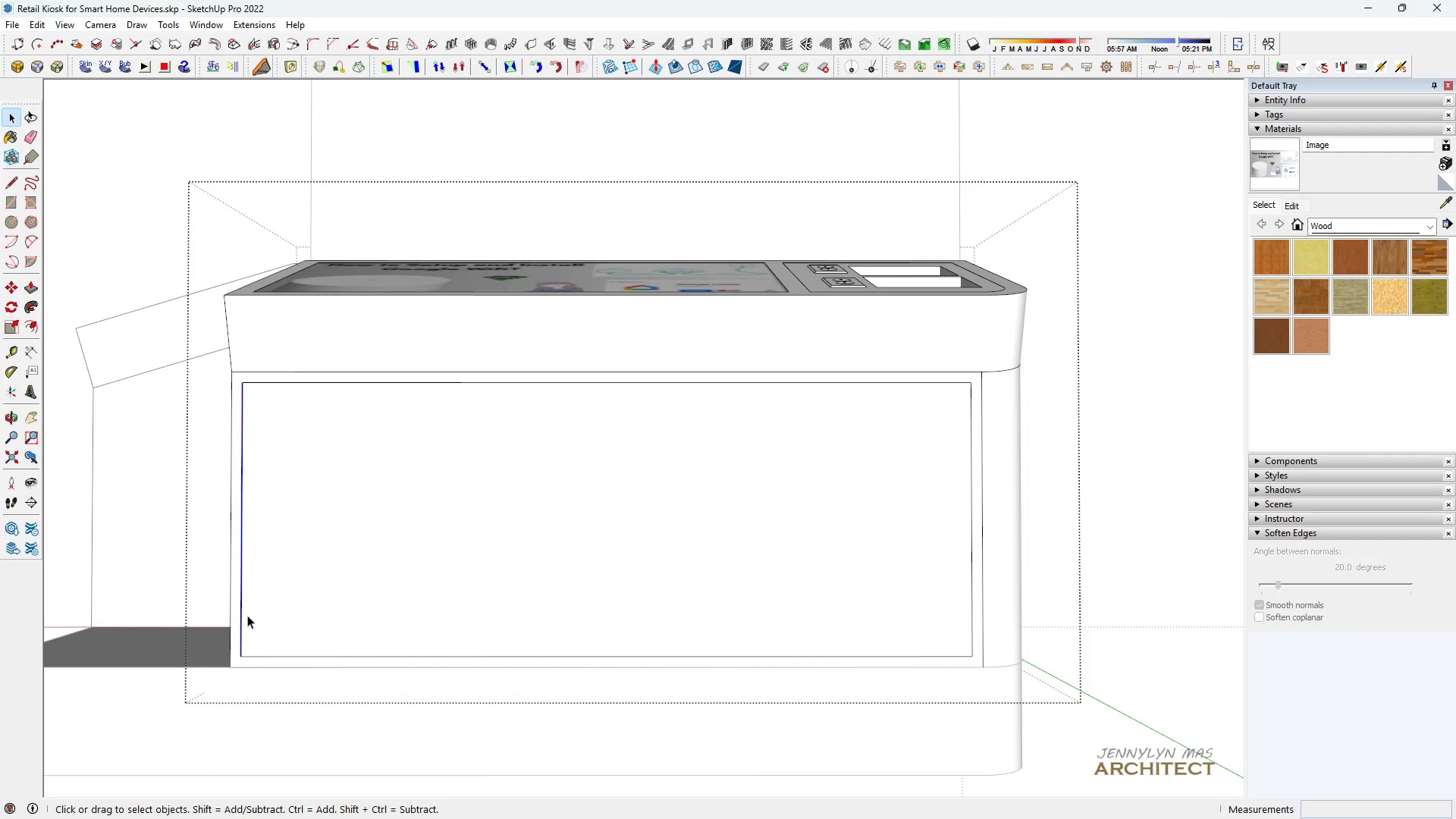 
key(Space)
 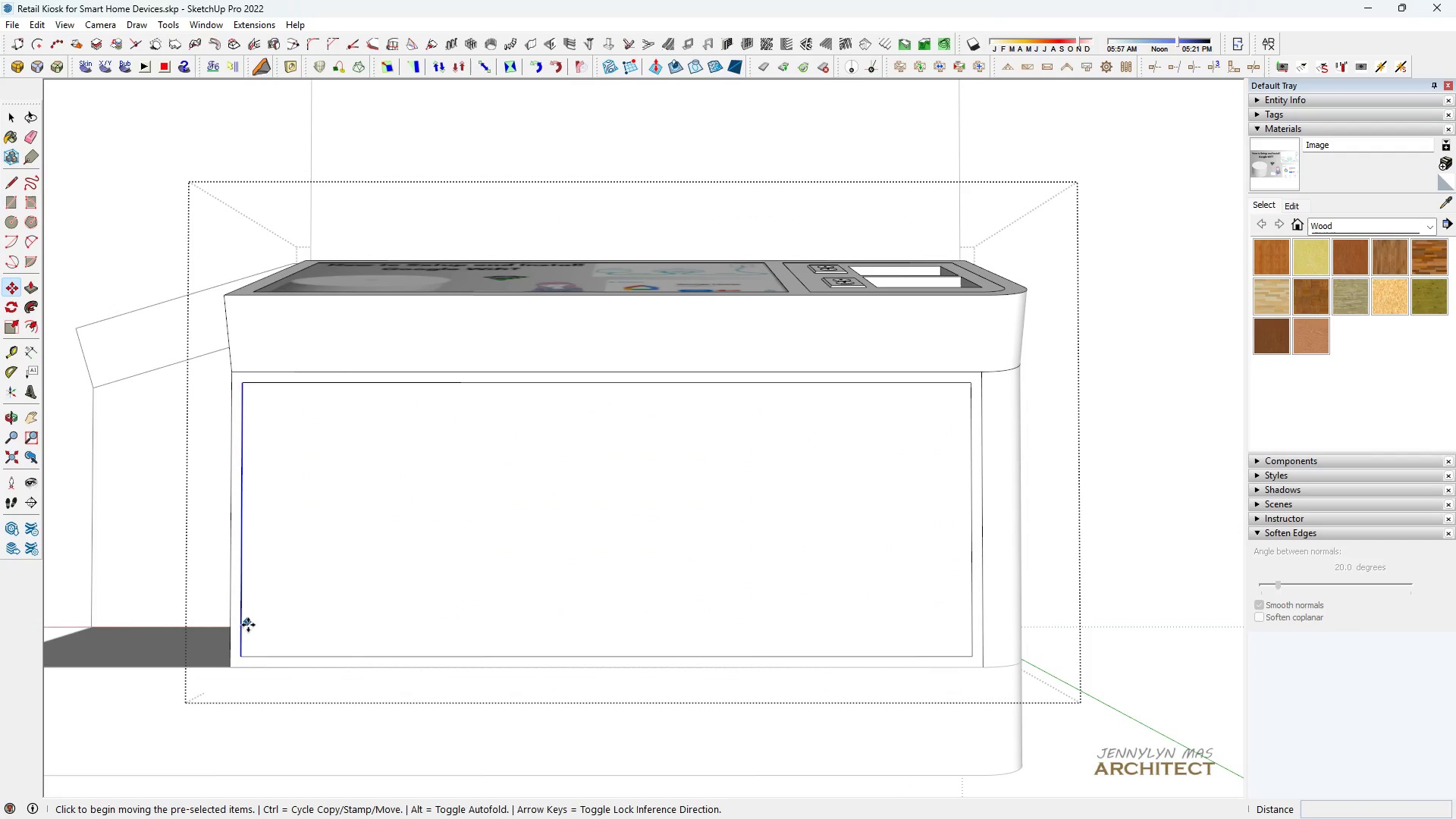 
key(M)
 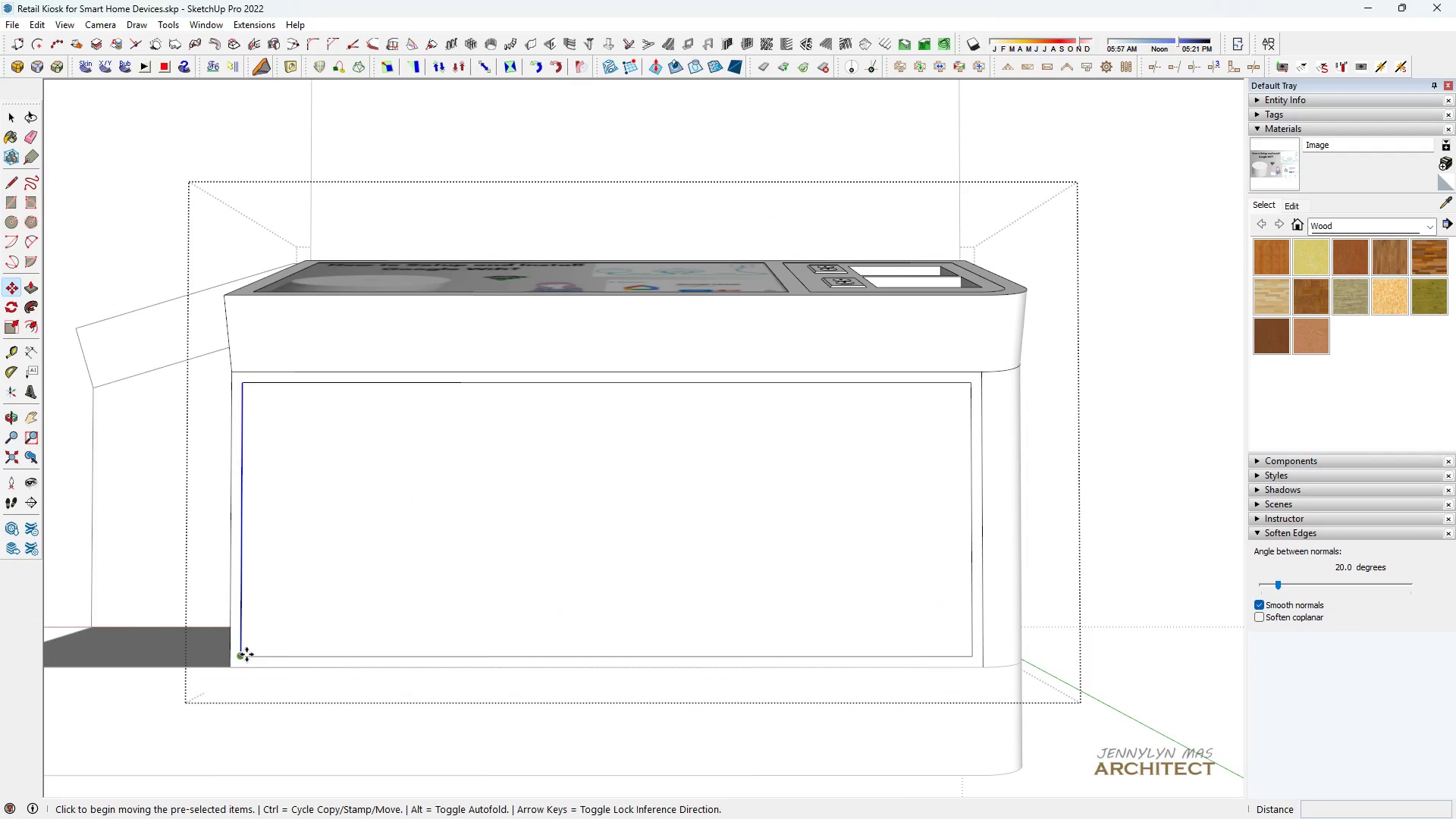 
key(Control+ControlLeft)
 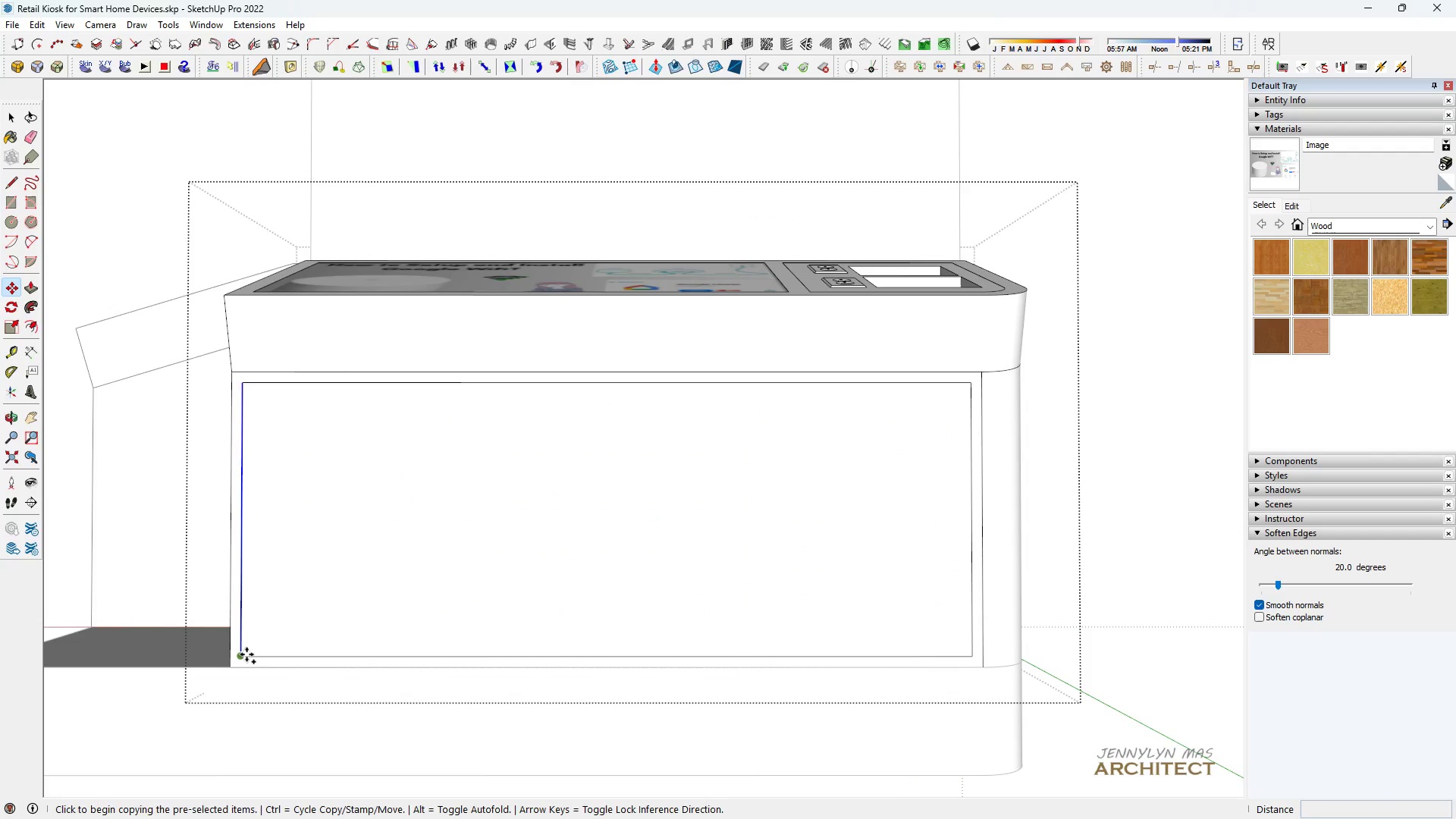 
left_click([246, 654])
 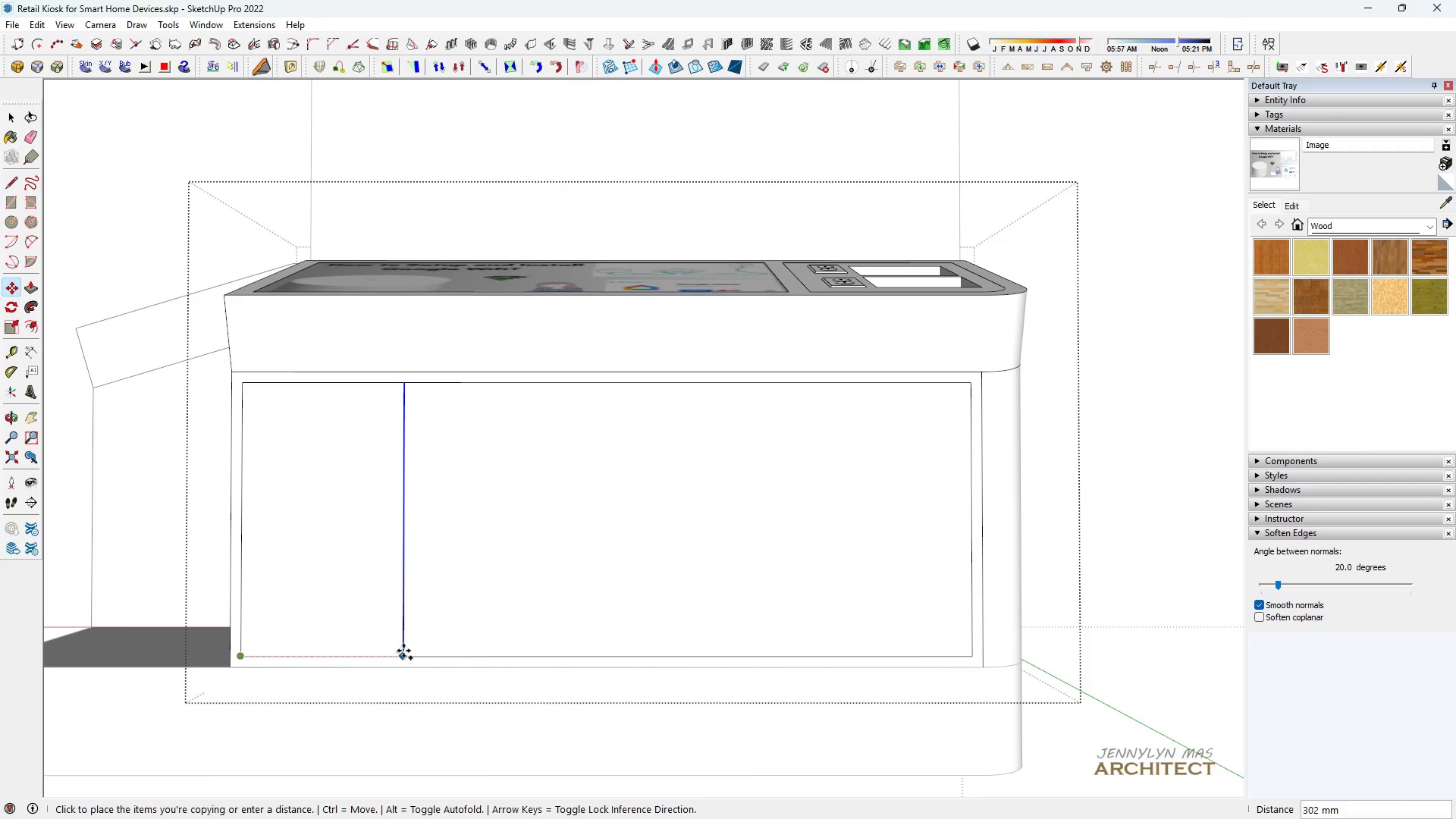 
wait(6.75)
 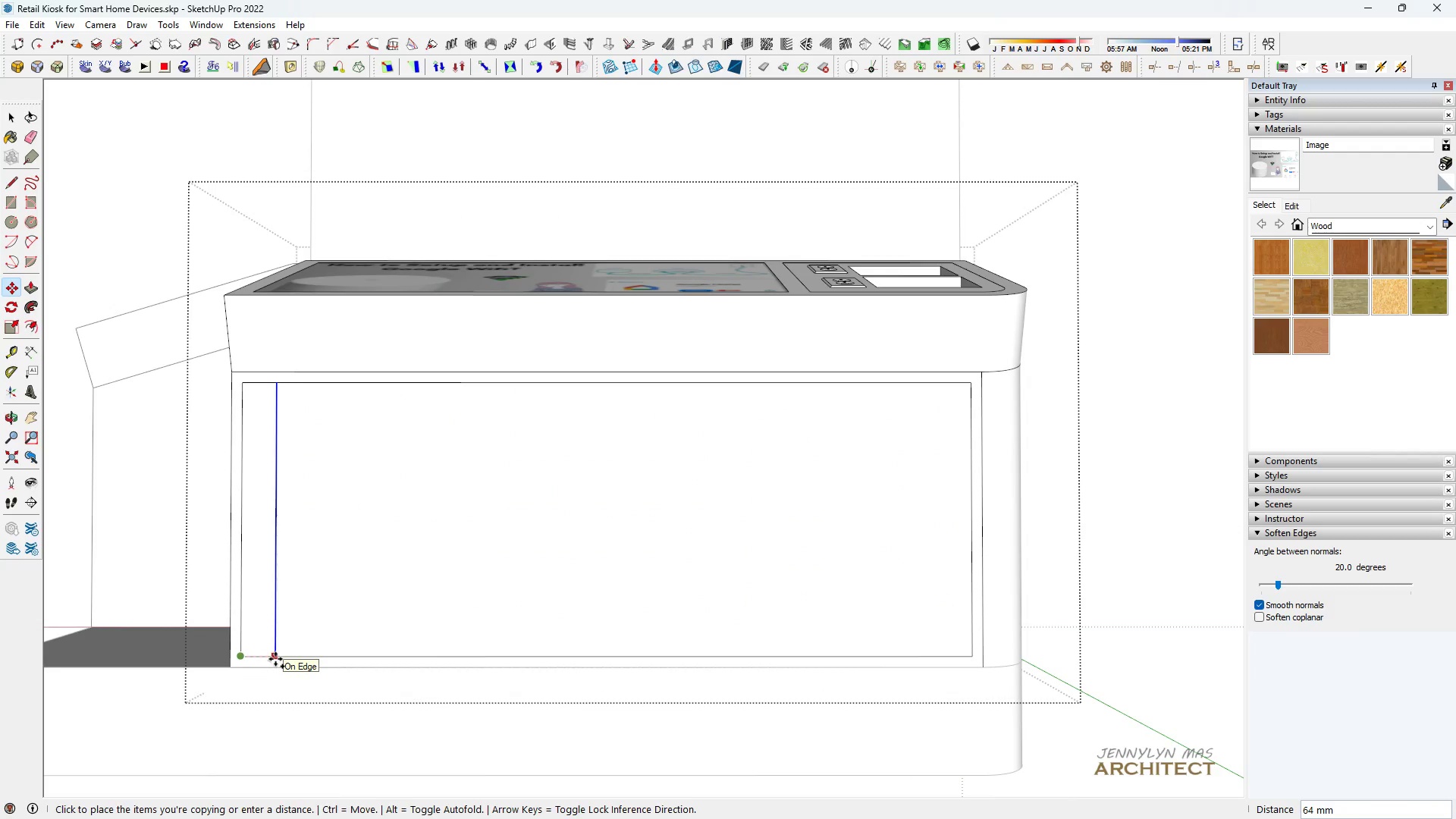 
key(Space)
 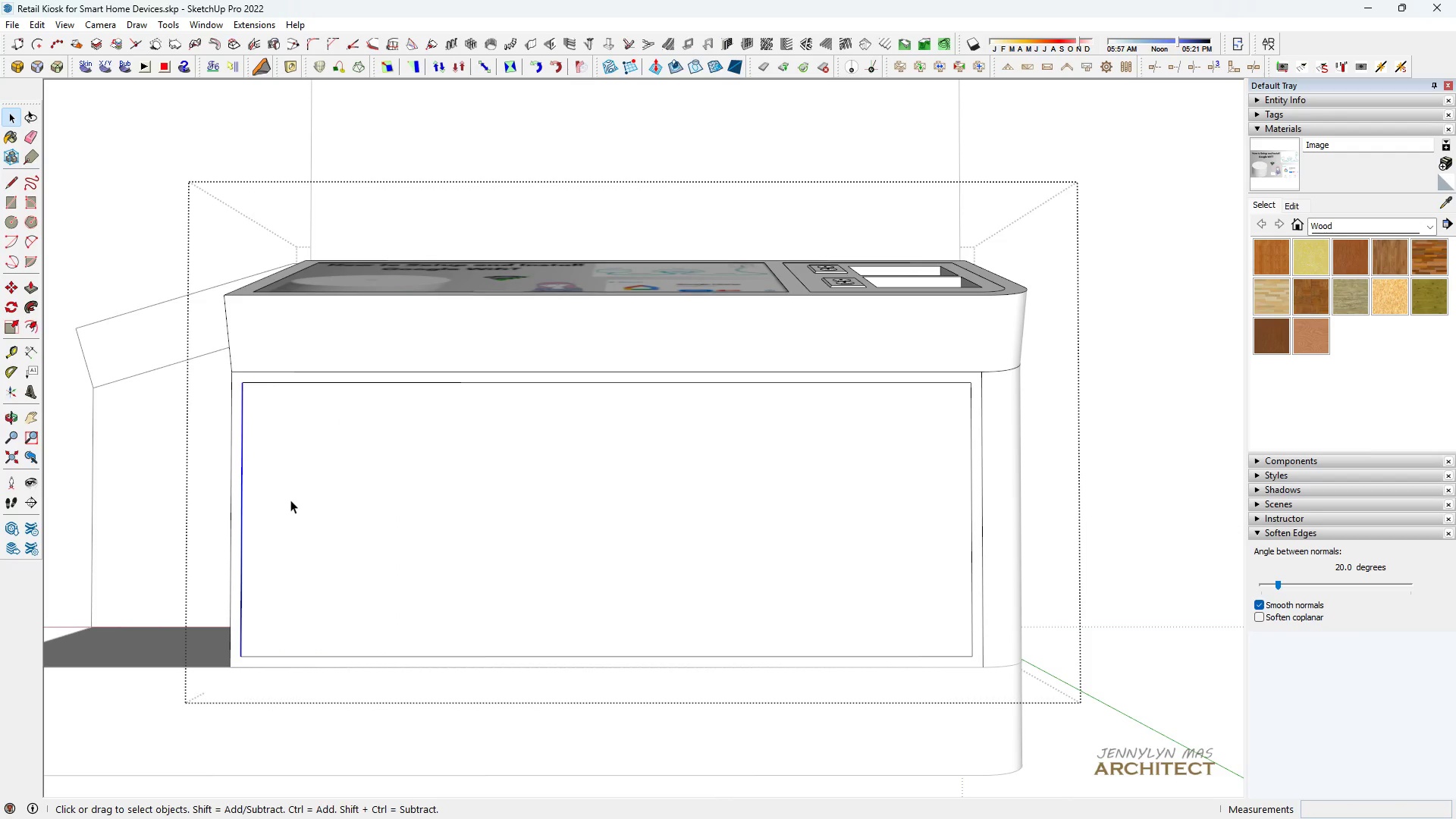 
scroll: coordinate [300, 463], scroll_direction: up, amount: 6.0
 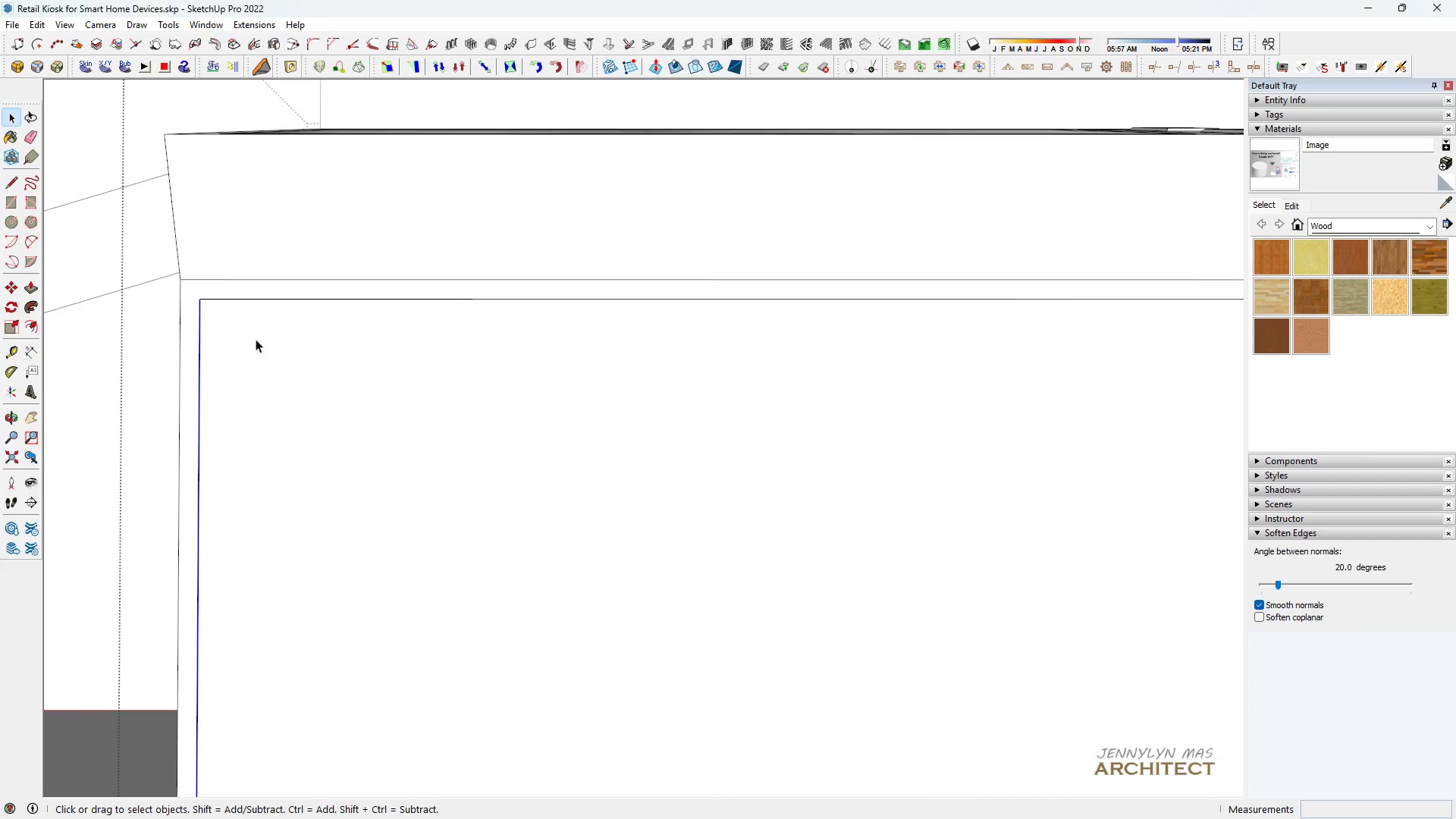 
key(L)
 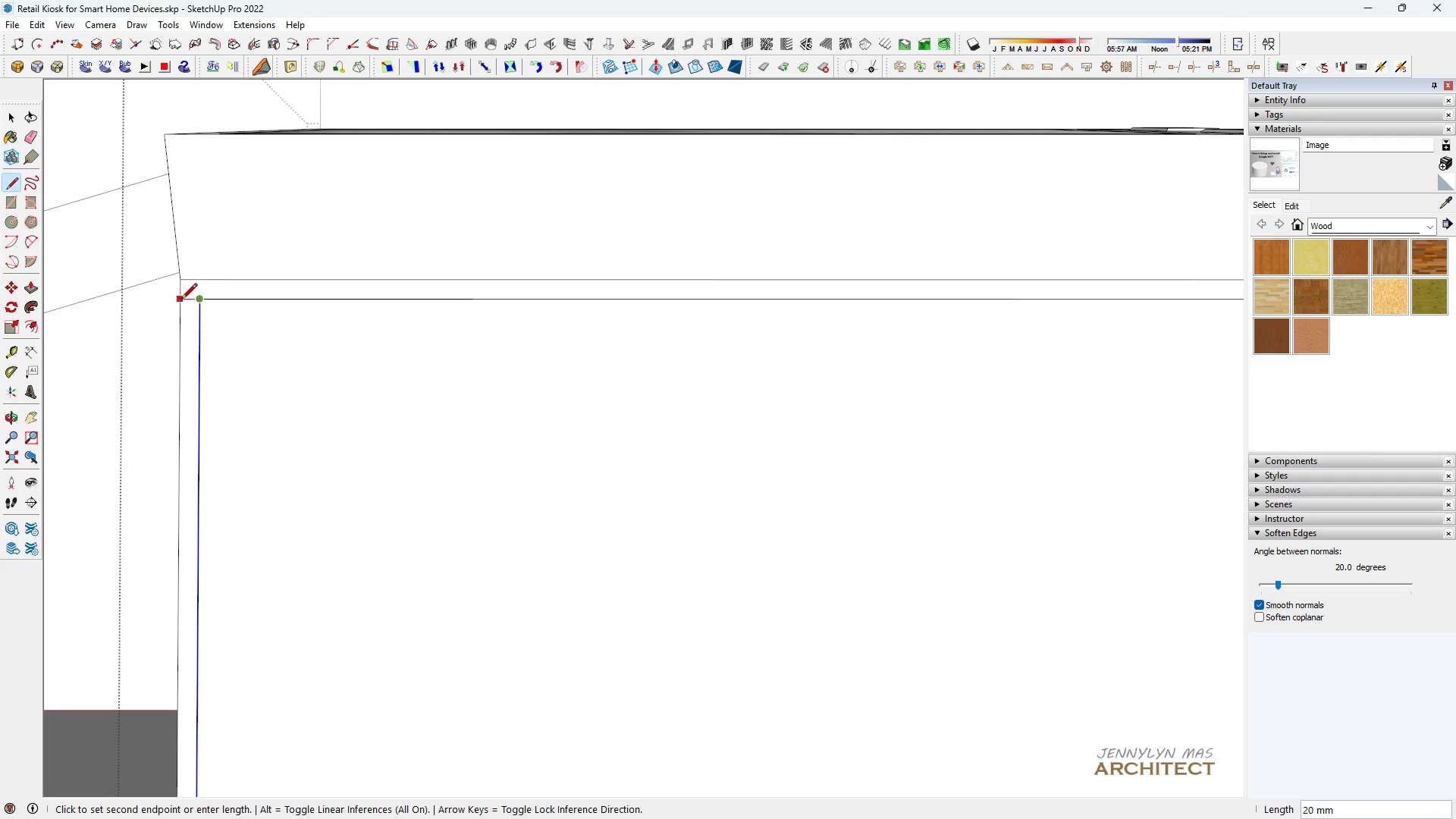 
left_click([180, 300])
 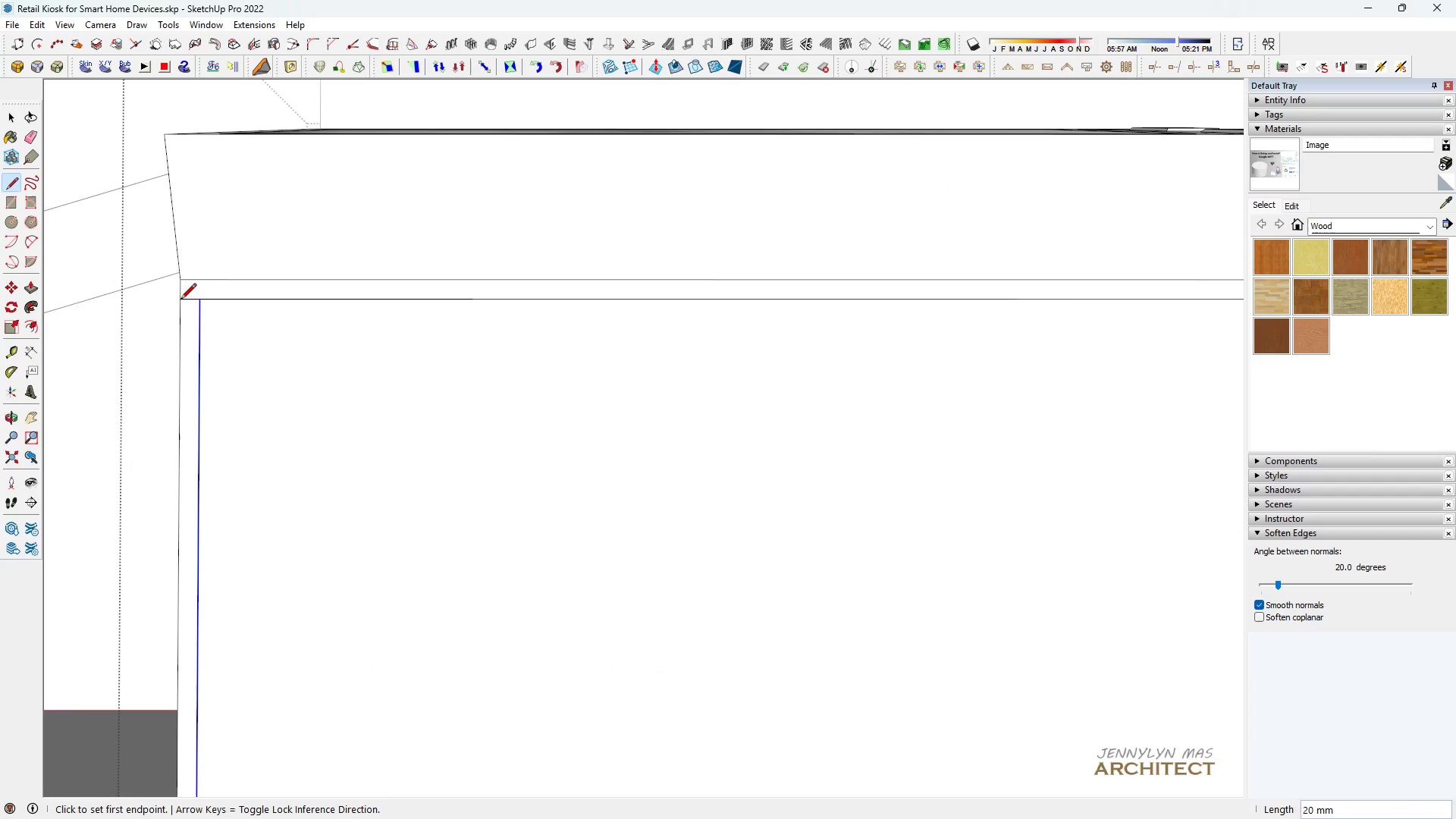 
key(Space)
 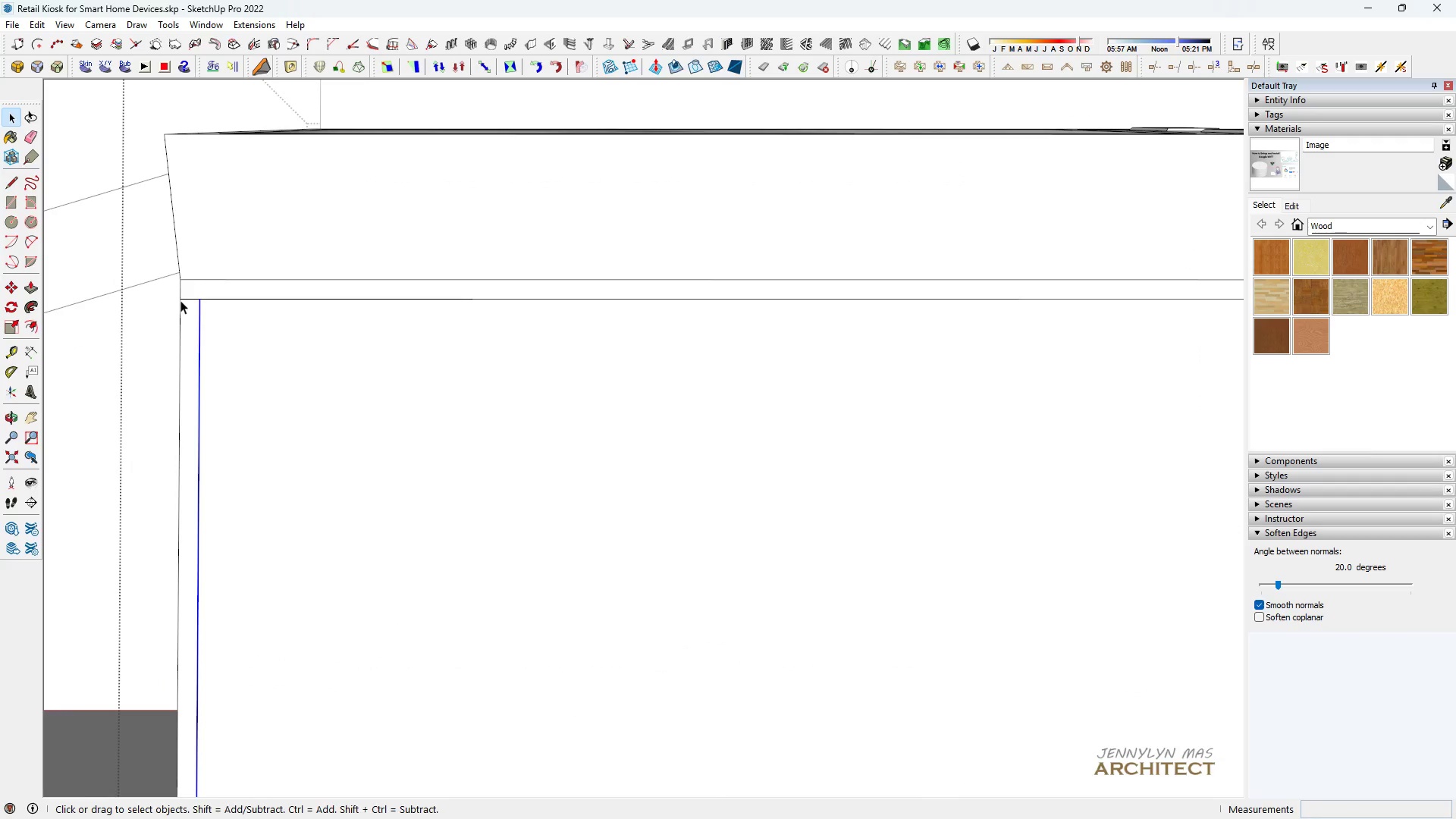 
key(R)
 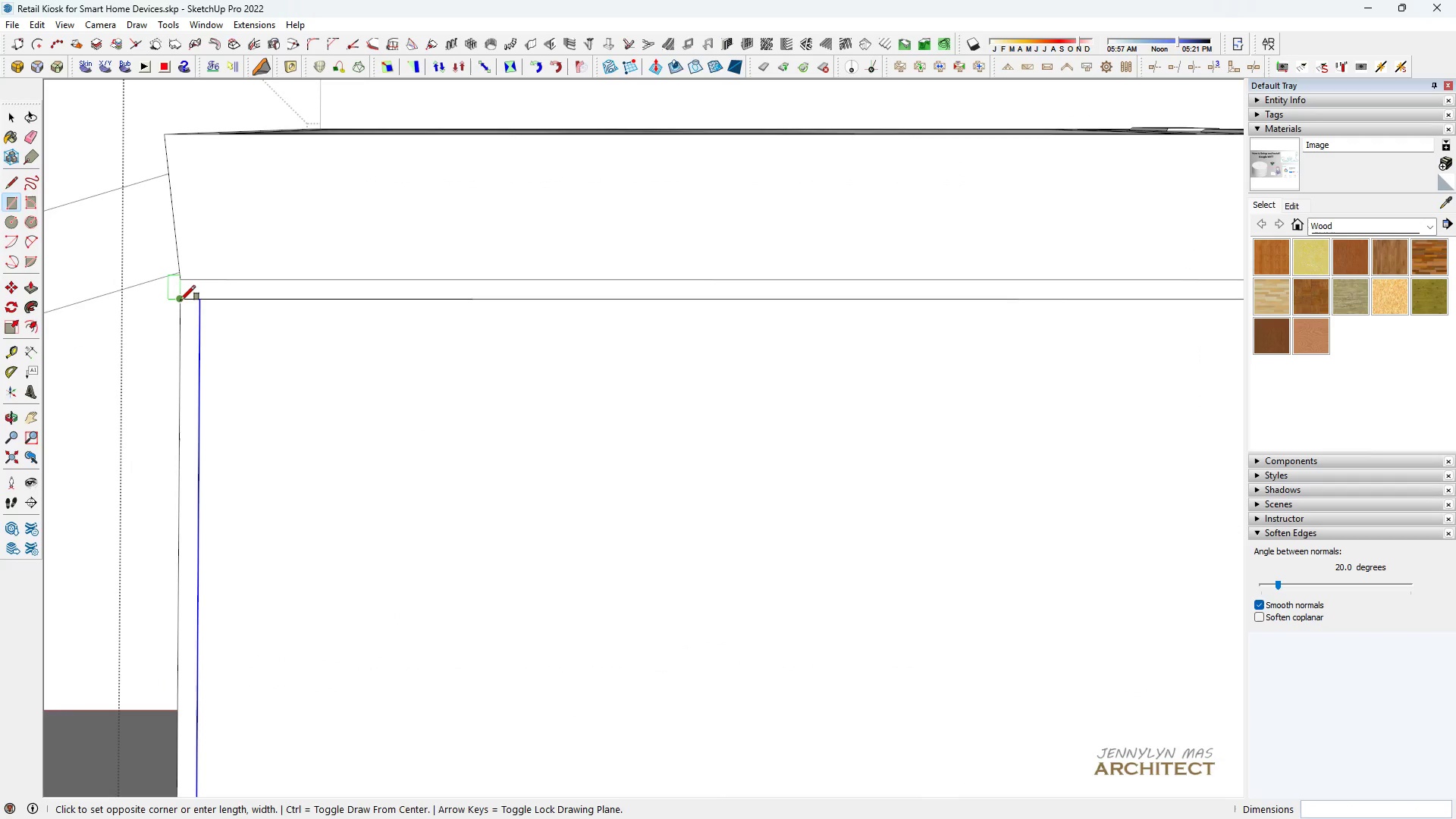 
left_click([180, 300])
 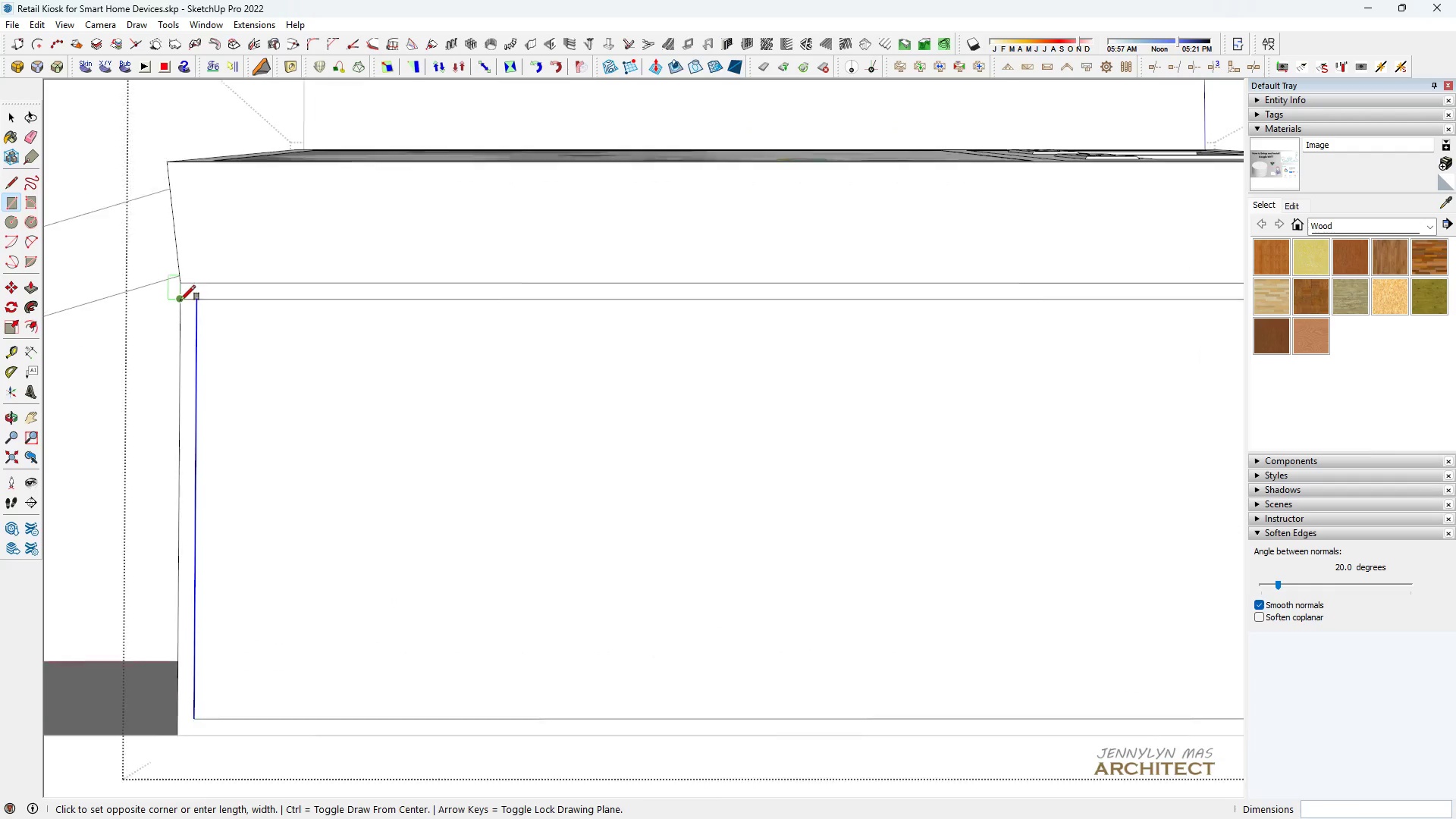 
scroll: coordinate [181, 300], scroll_direction: down, amount: 3.0
 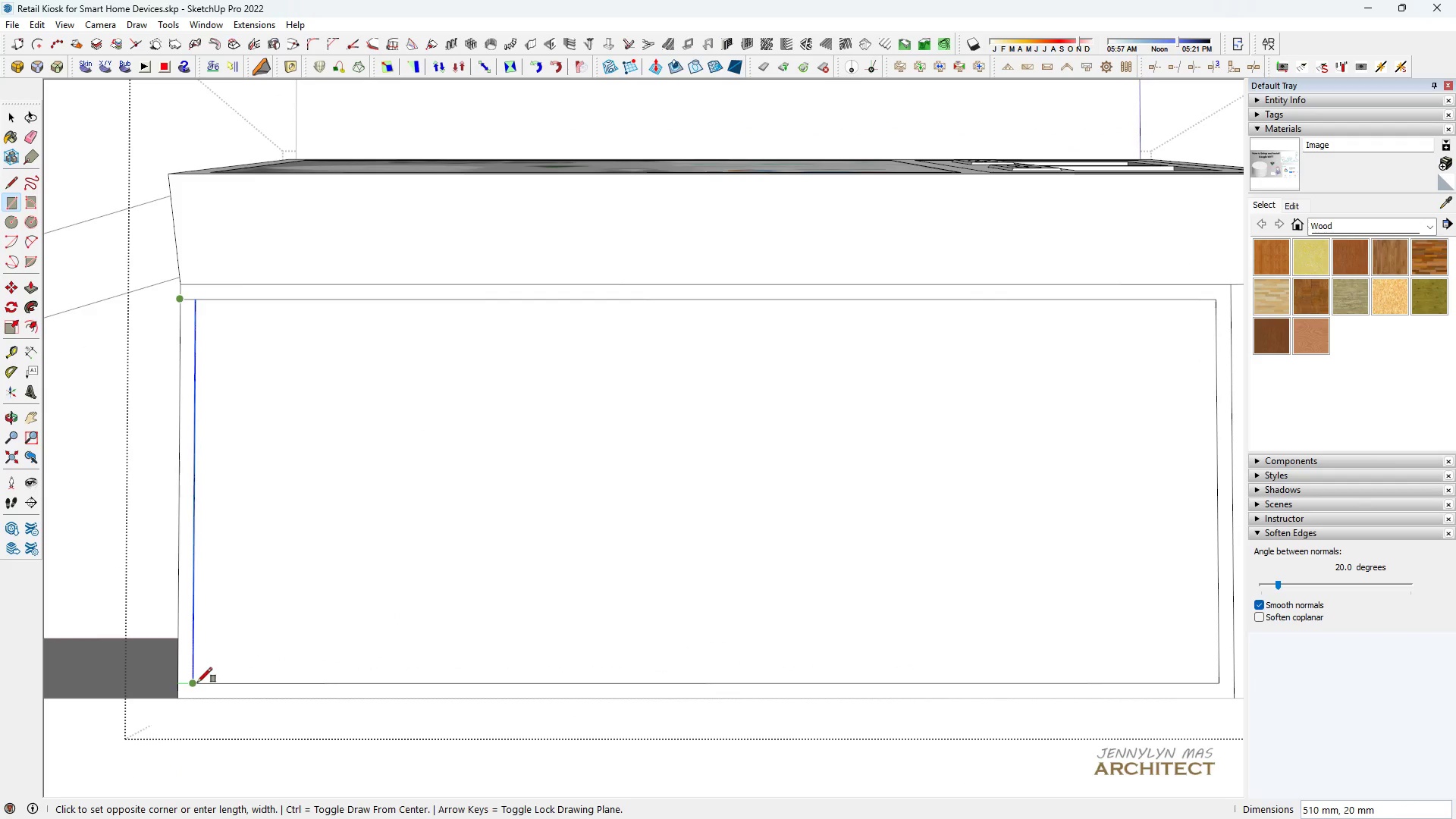 
key(Space)
 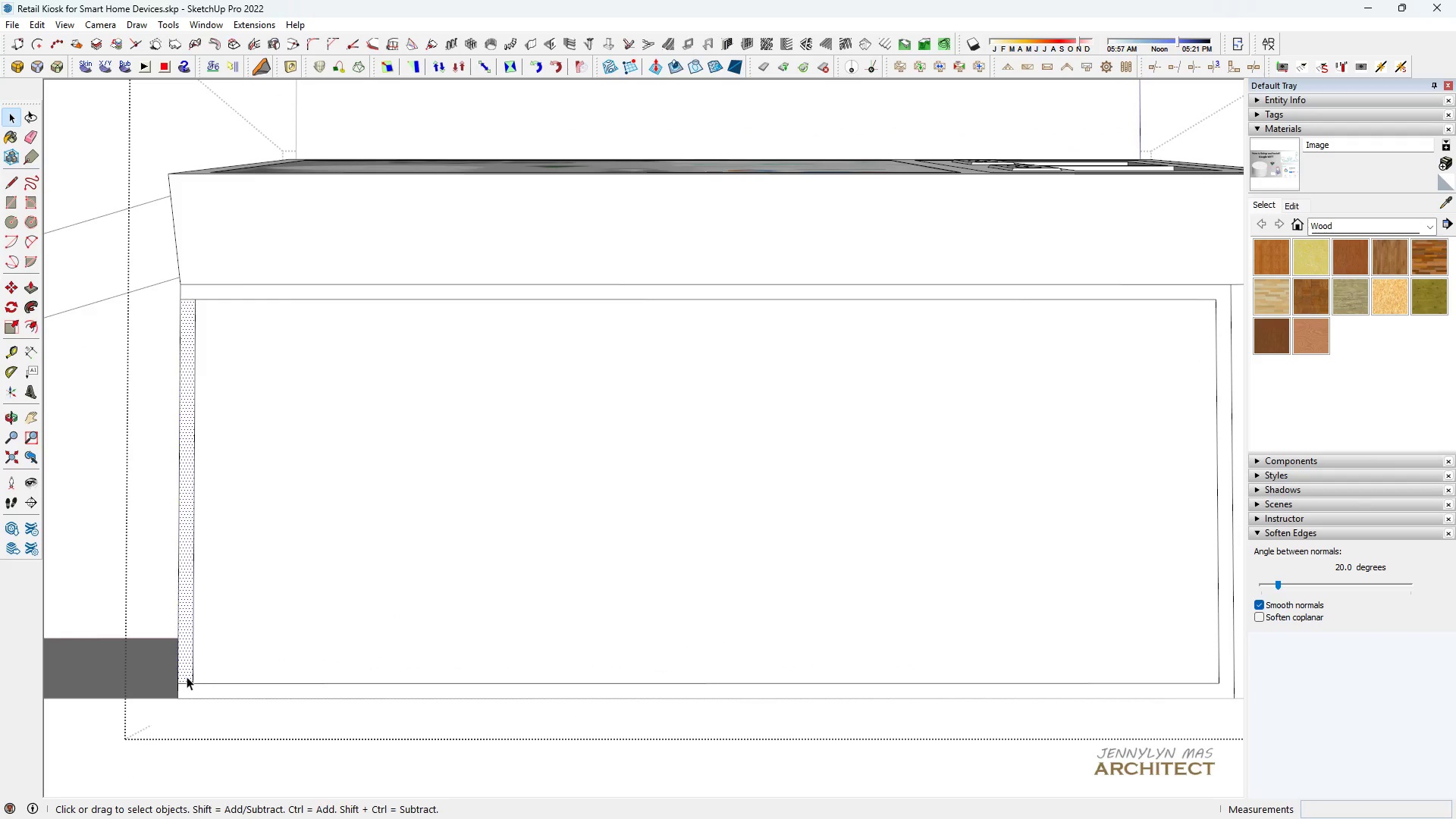 
double_click([187, 676])
 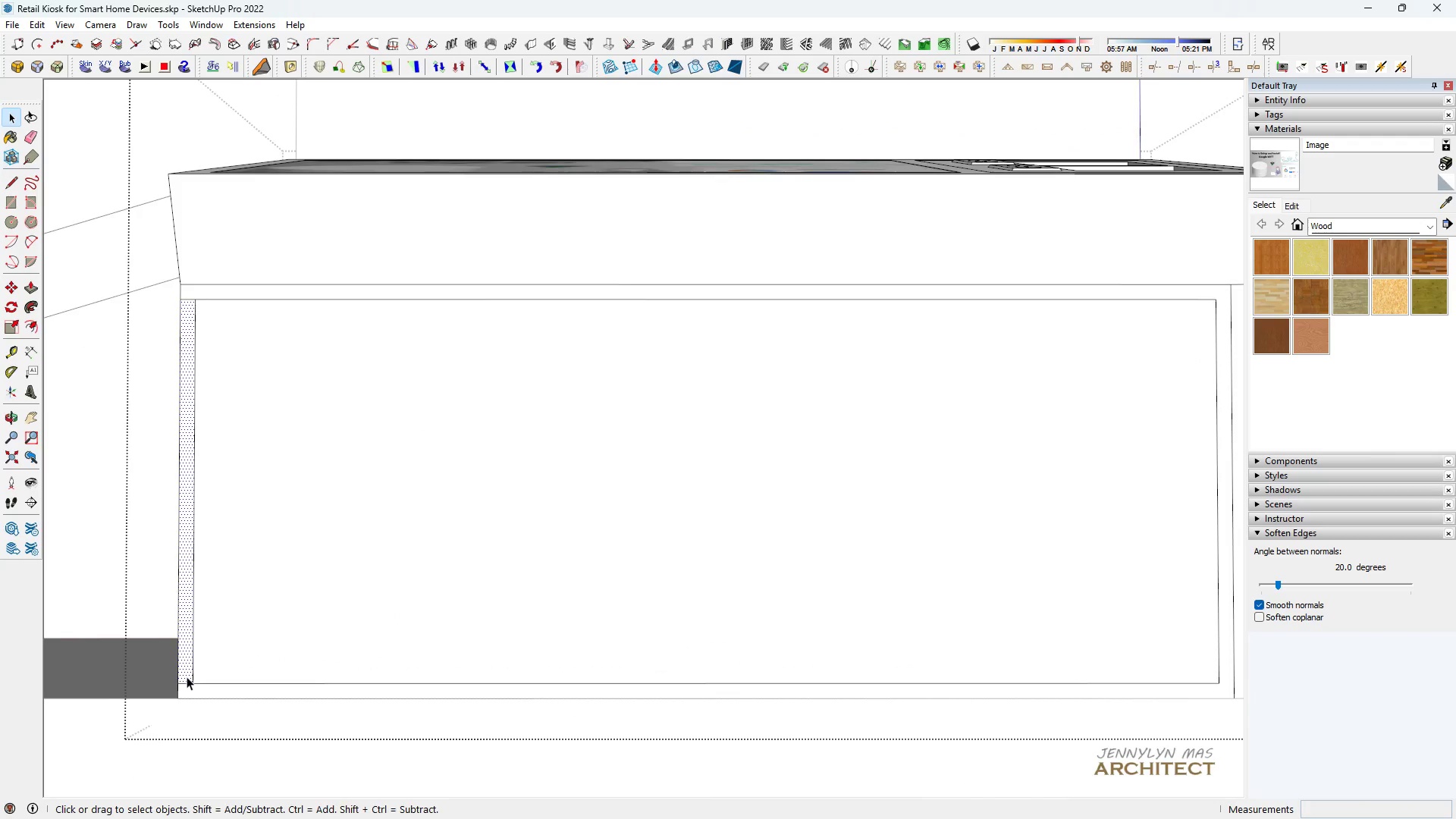 
key(Space)
 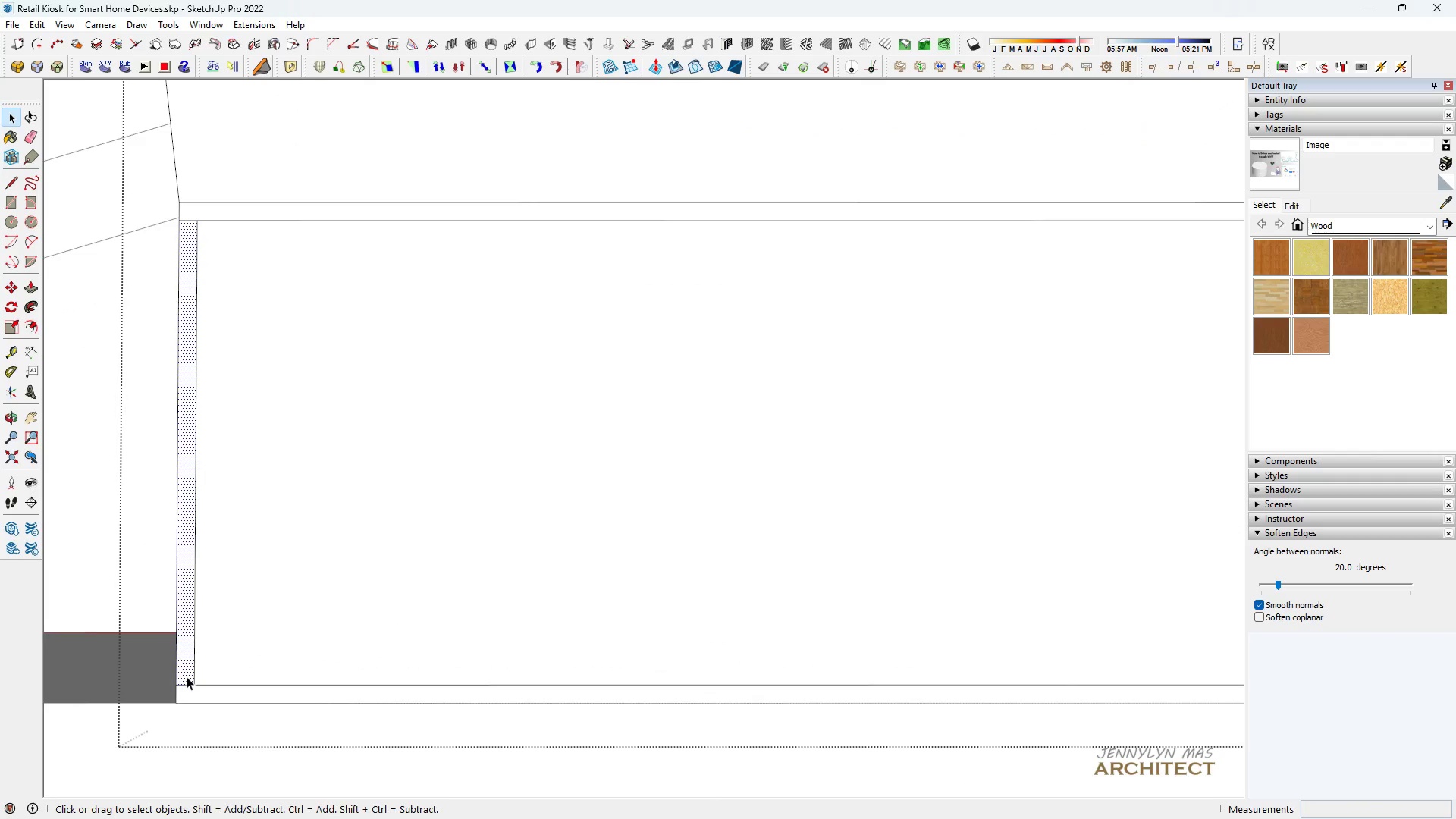 
scroll: coordinate [187, 676], scroll_direction: up, amount: 3.0
 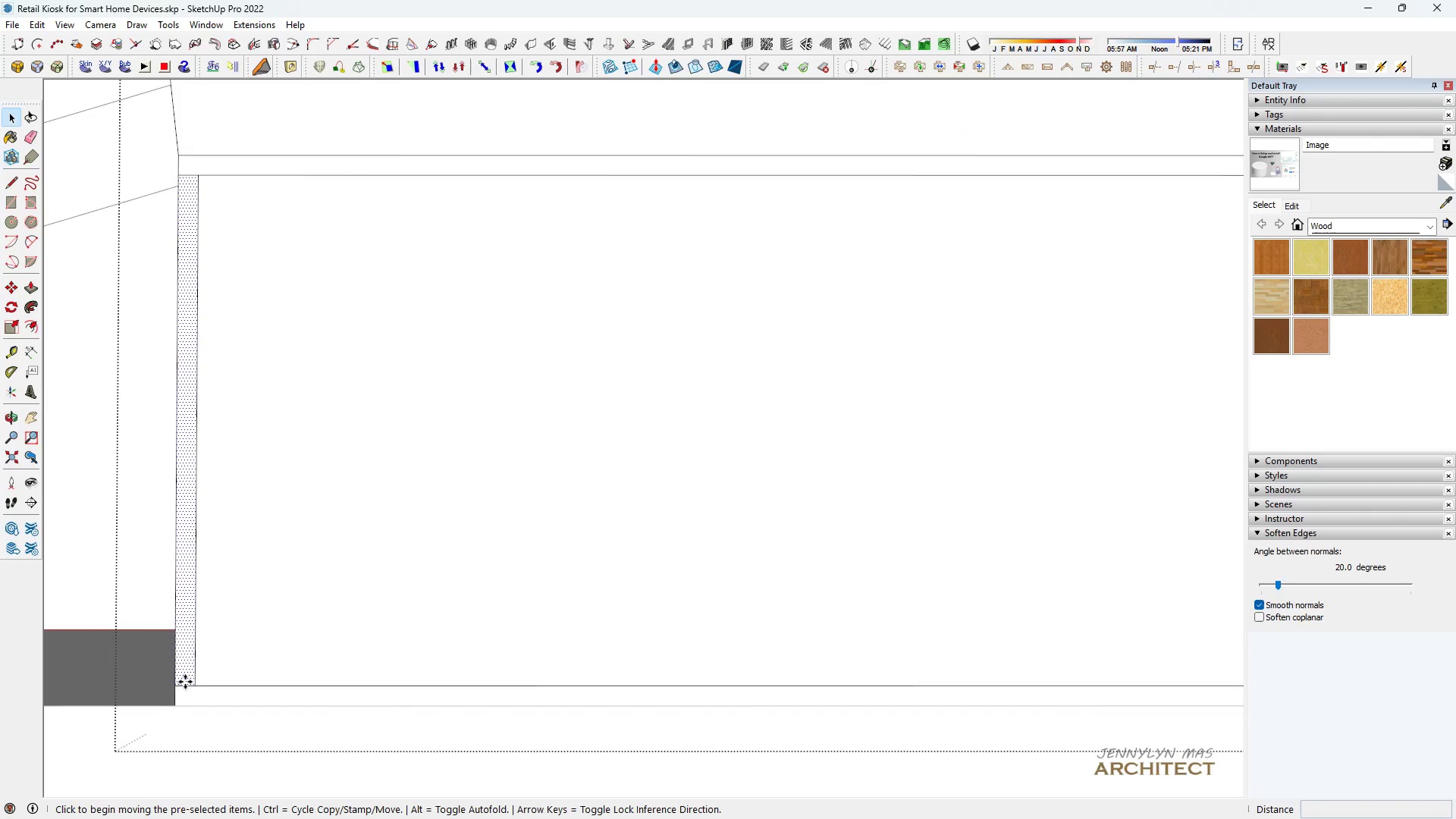 
key(M)
 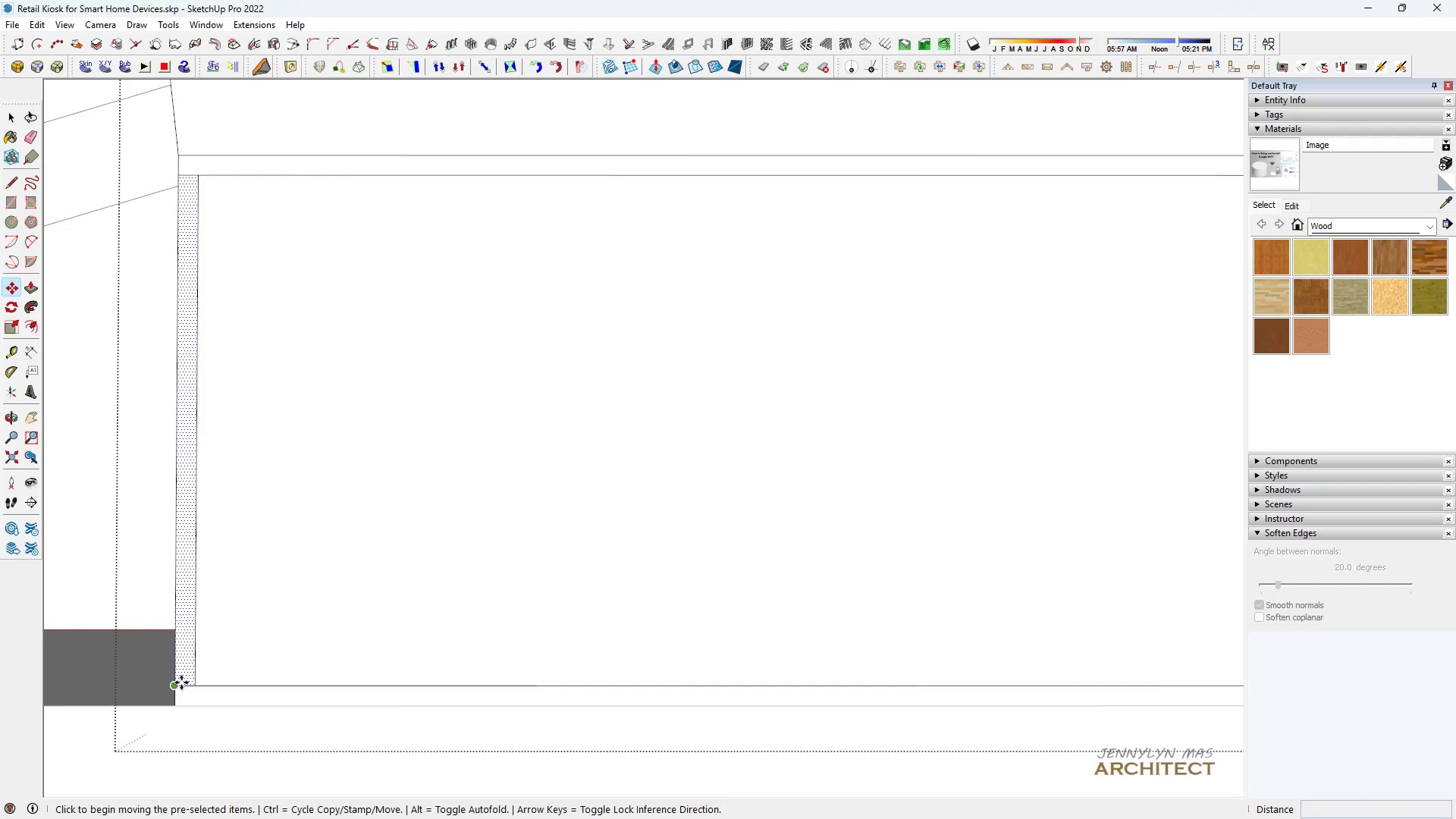 
key(Control+ControlLeft)
 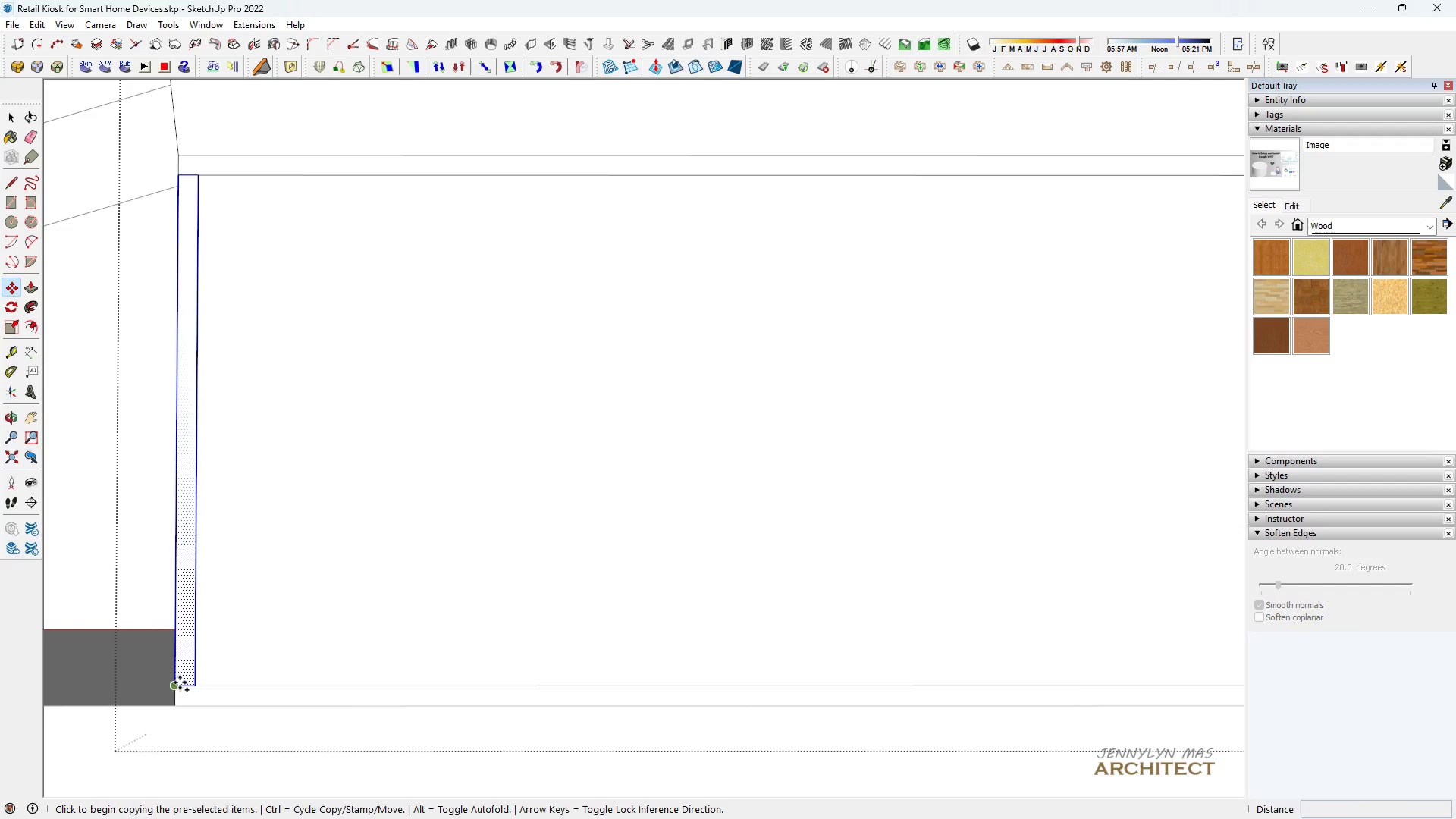 
left_click([180, 682])
 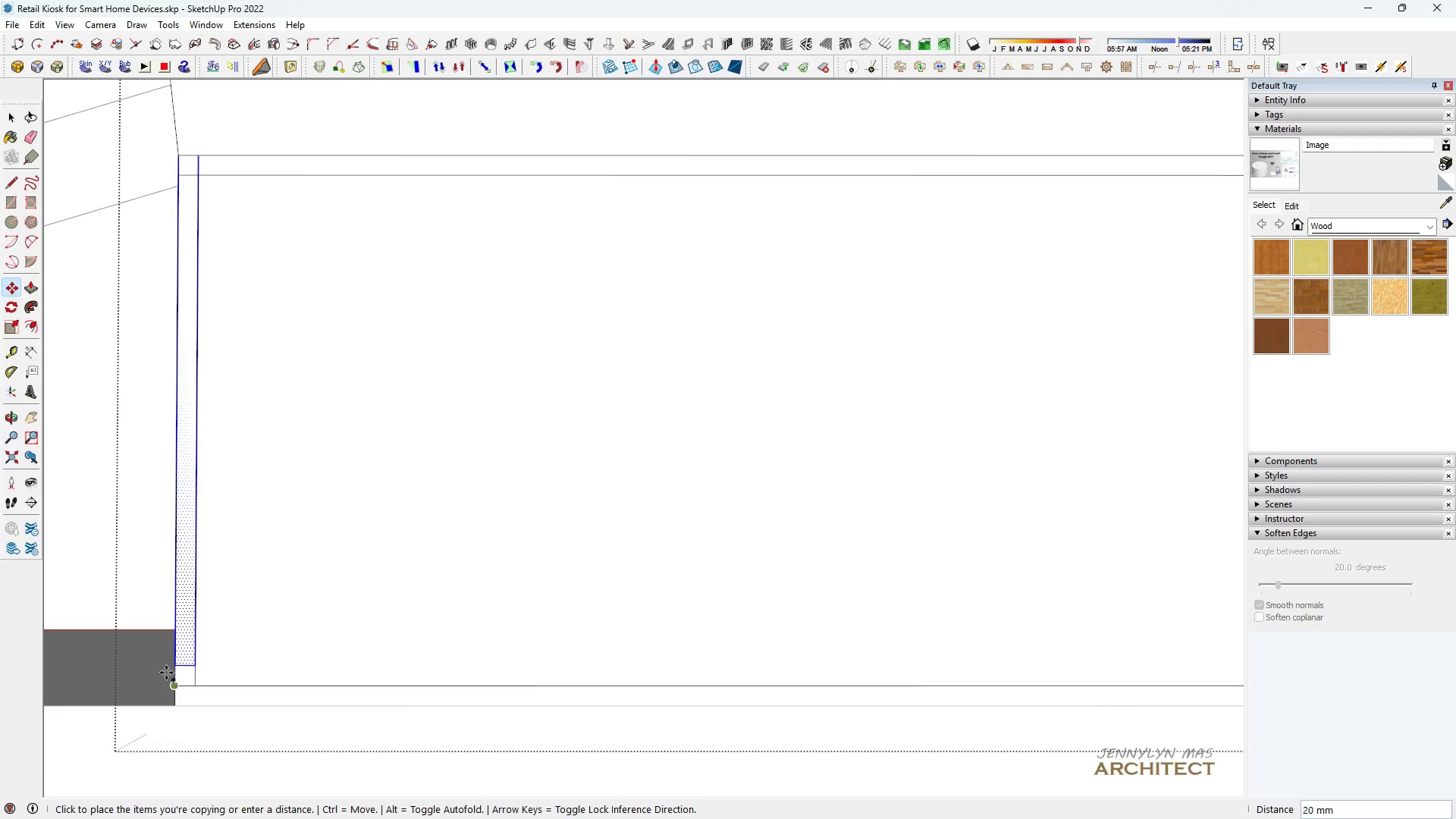 
scroll: coordinate [167, 644], scroll_direction: down, amount: 7.0
 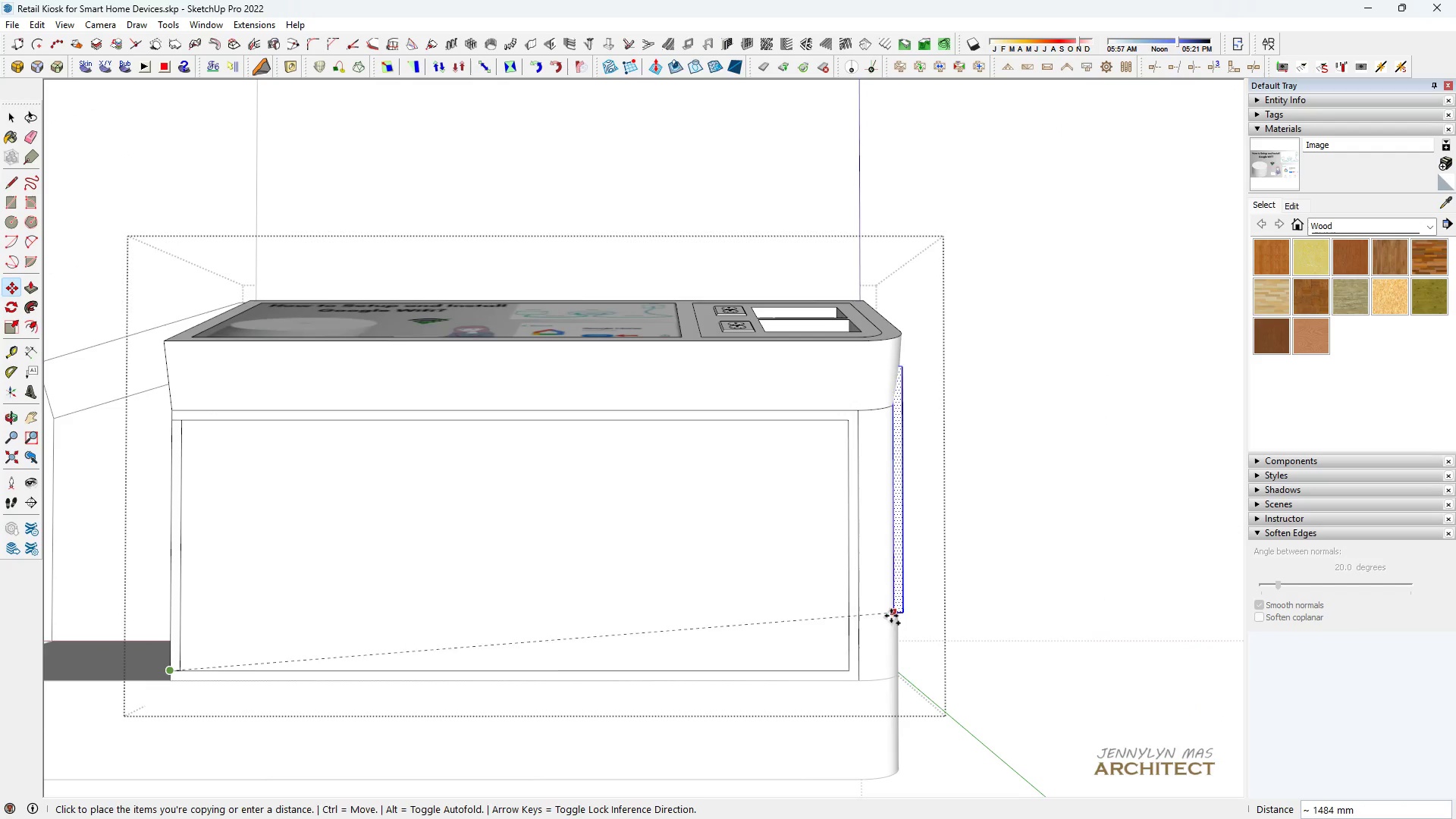 
scroll: coordinate [855, 648], scroll_direction: up, amount: 4.0
 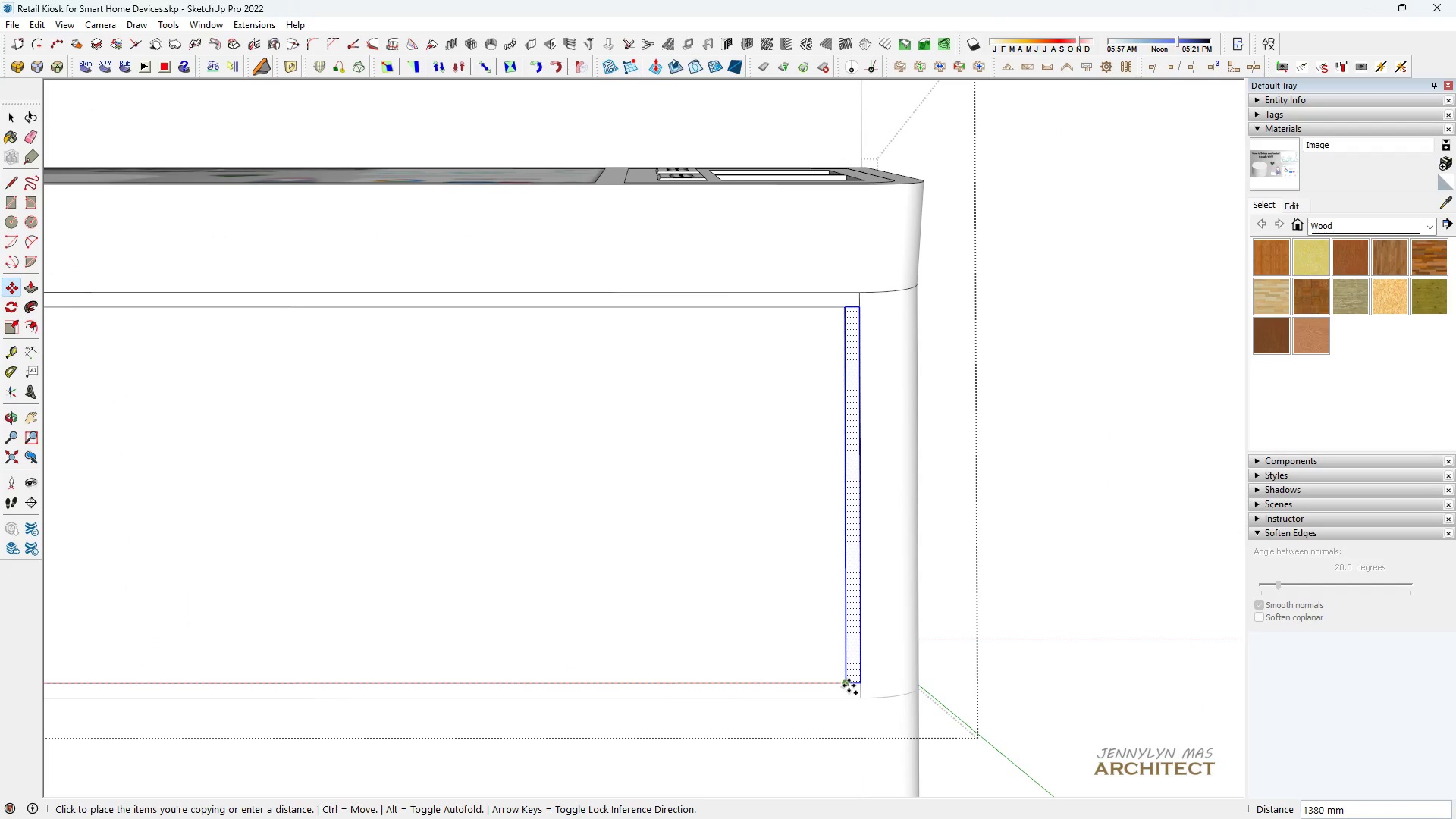 
left_click([849, 686])
 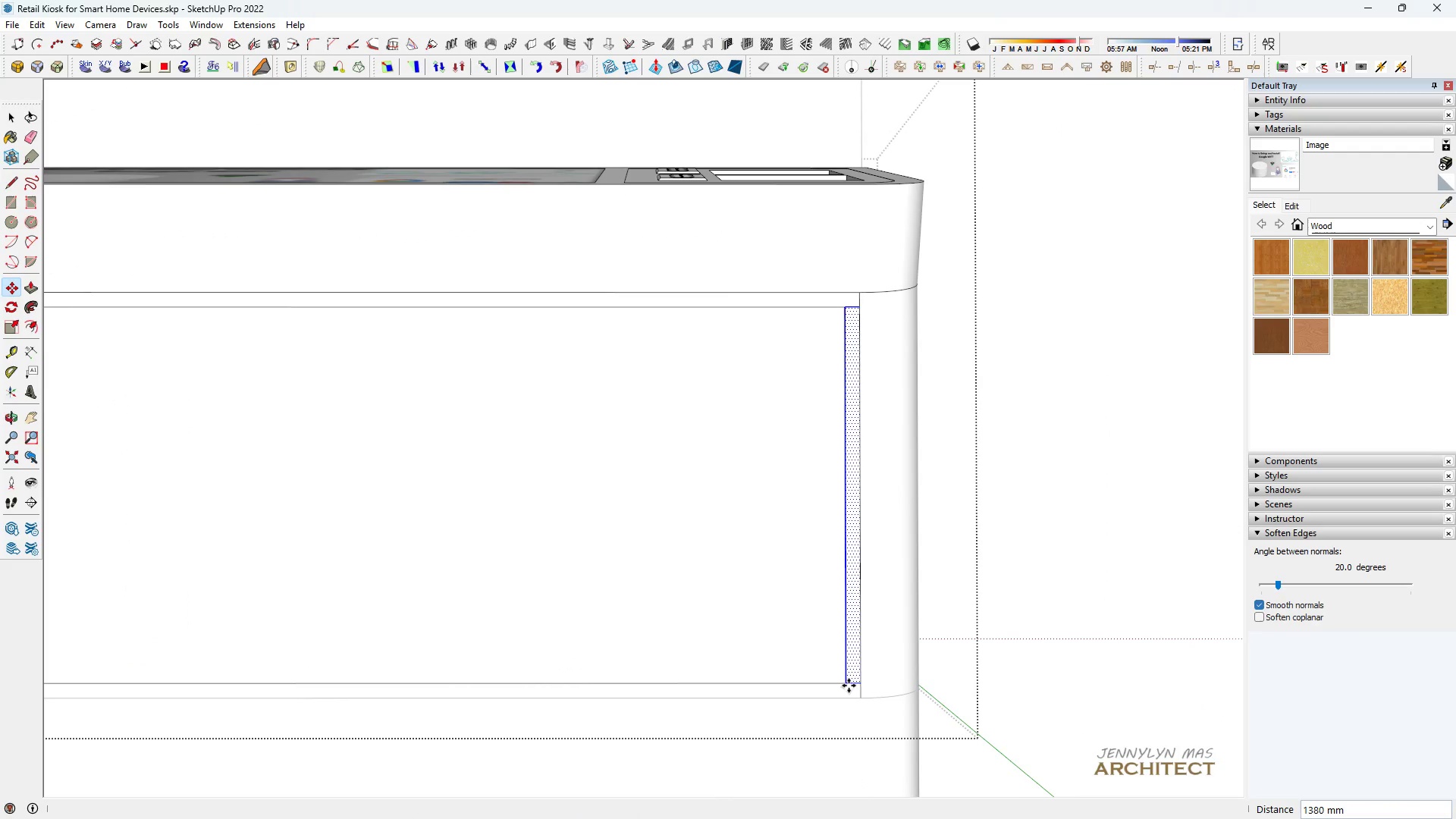 
key(ArrowUp)
 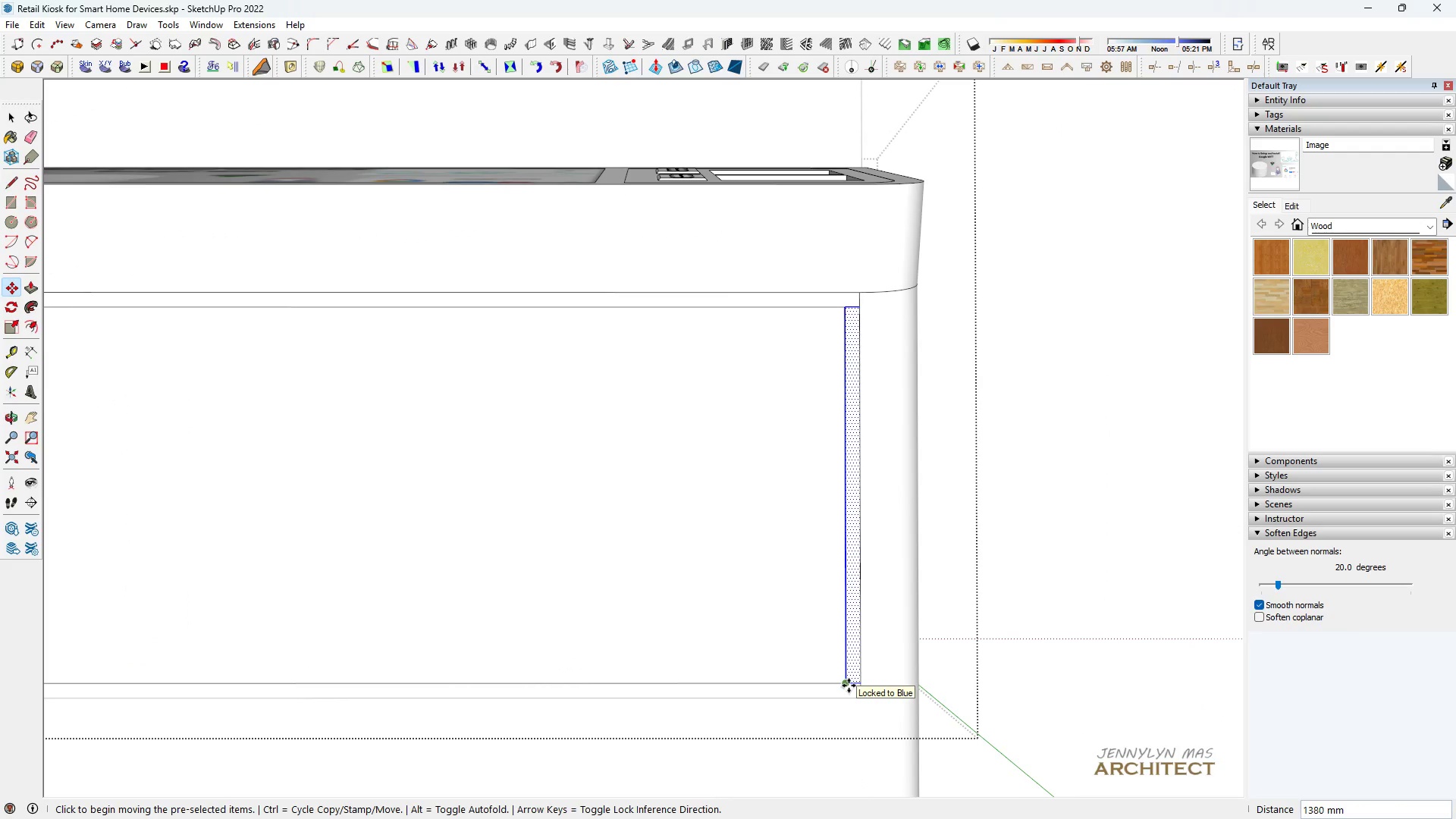 
key(4)
 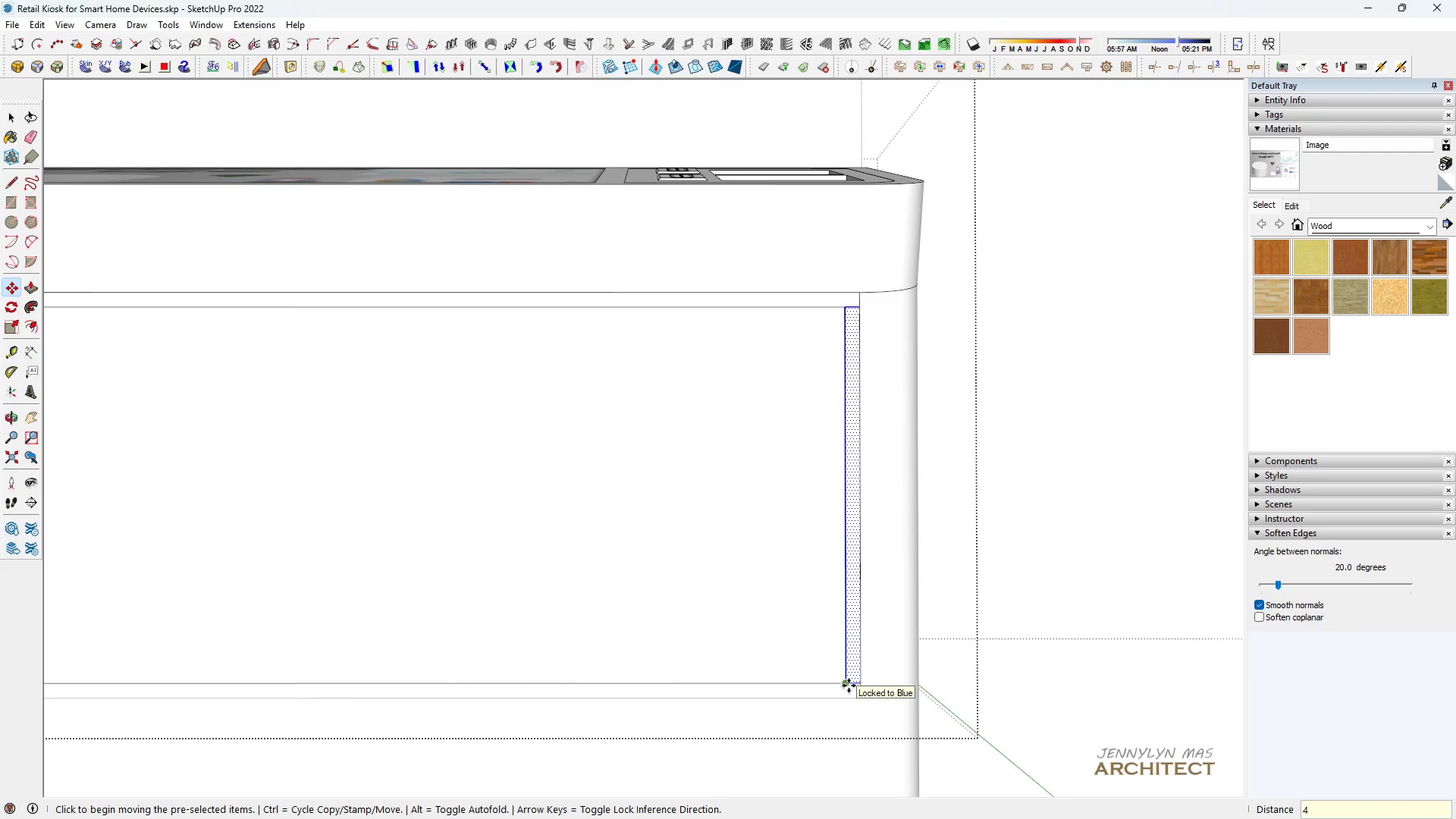 
key(Enter)
 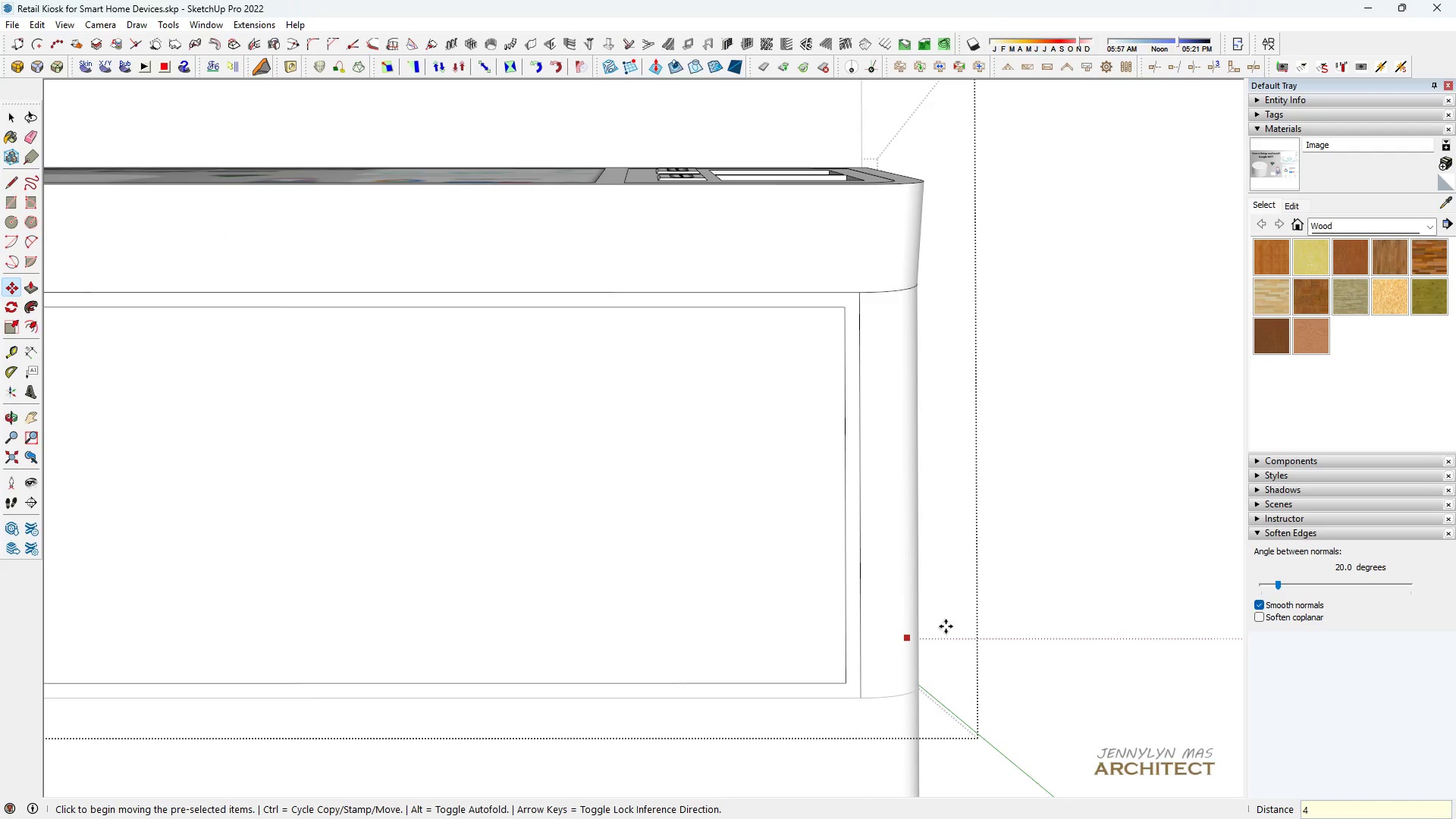 
scroll: coordinate [962, 619], scroll_direction: down, amount: 5.0
 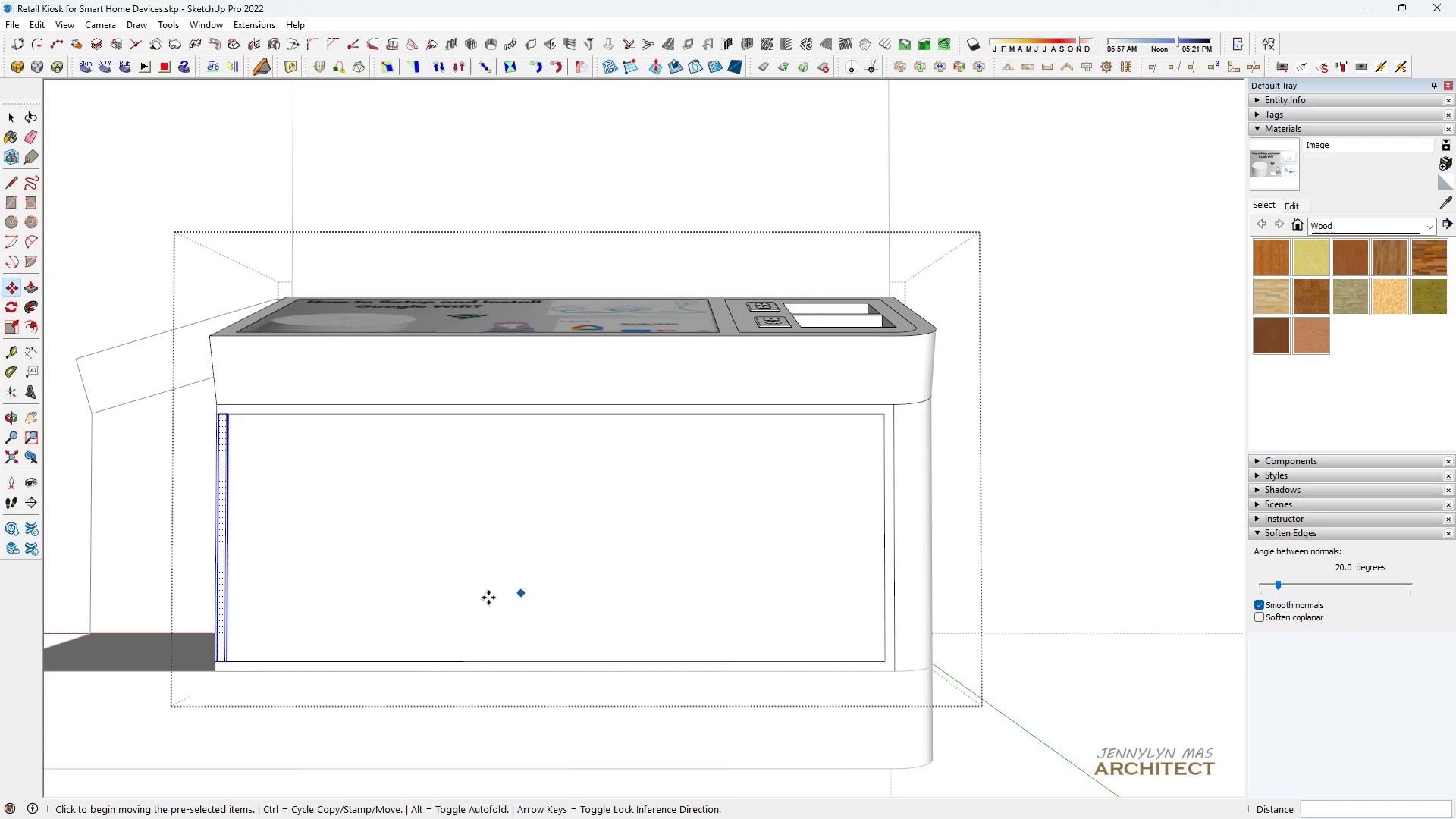 
key(Control+ControlLeft)
 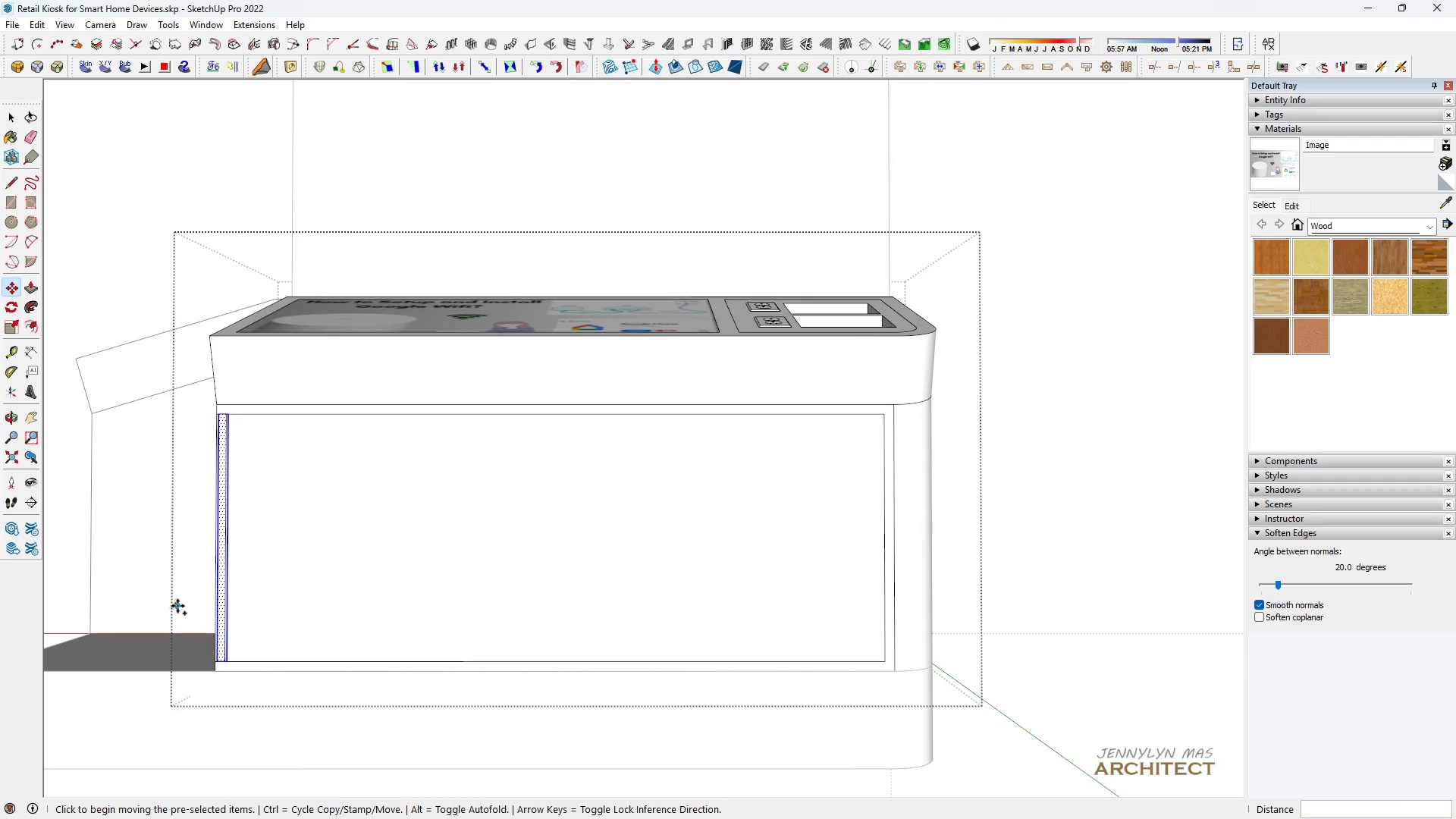 
key(Control+ControlLeft)
 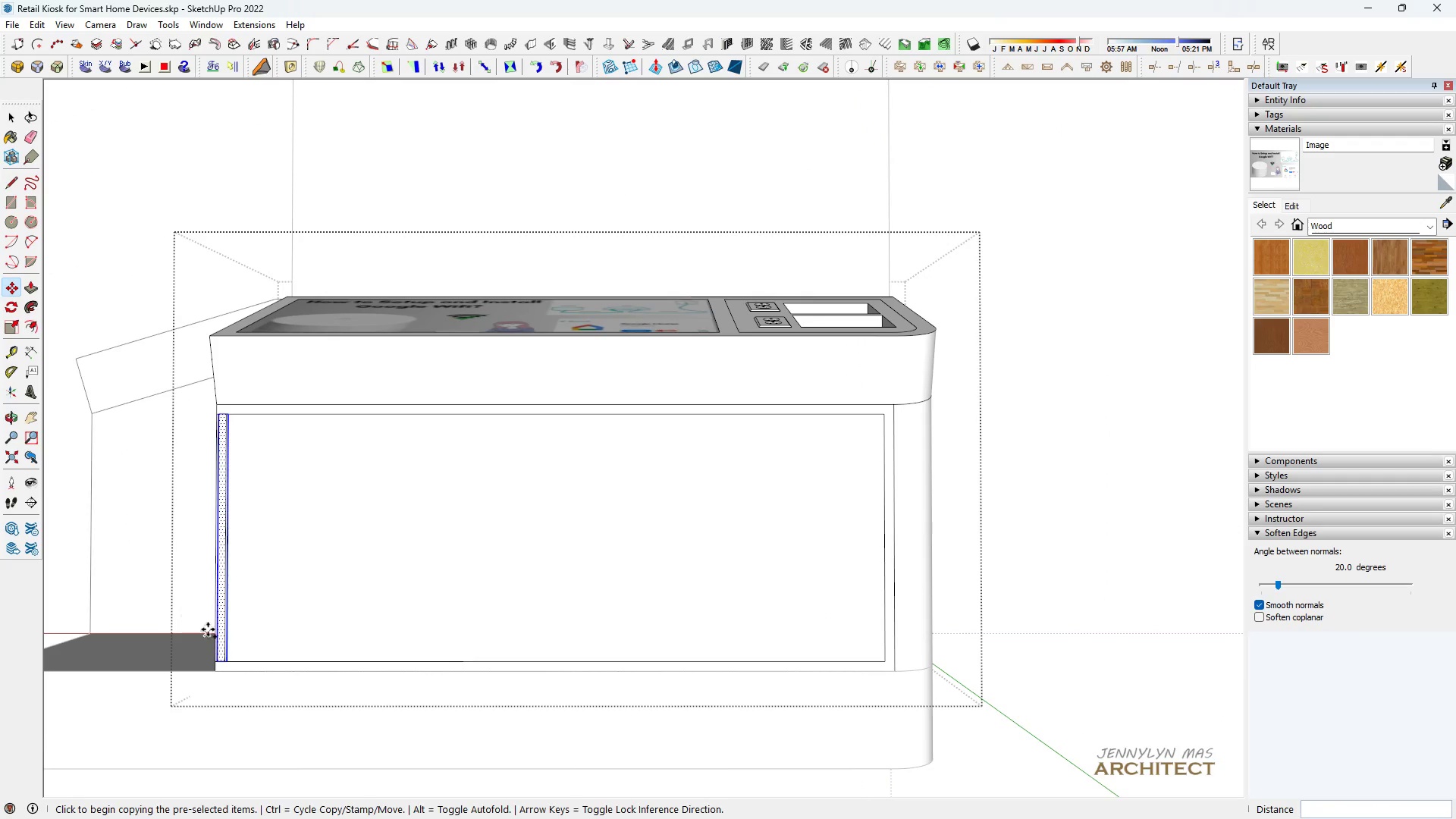 
key(Control+Z)
 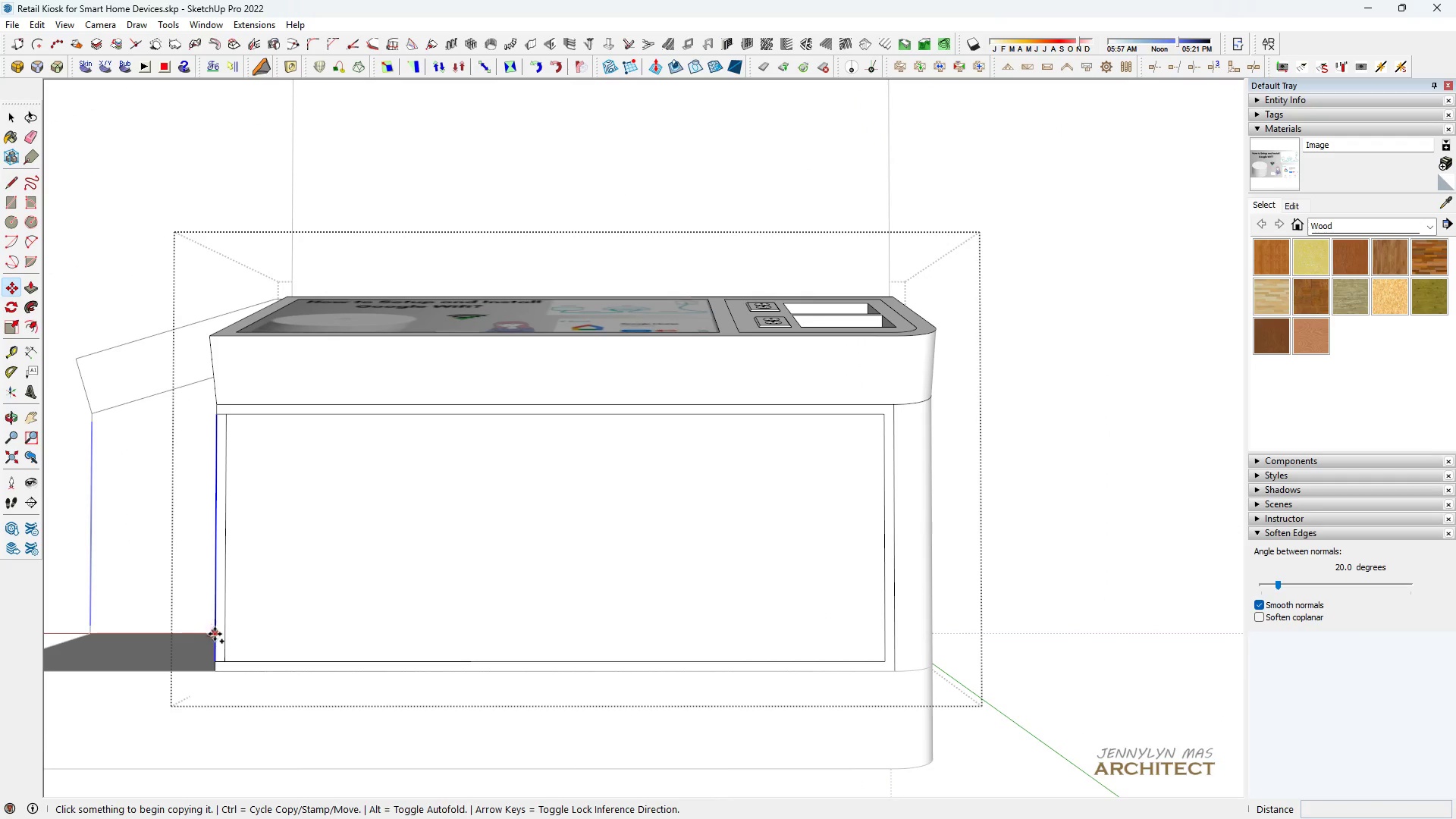 
scroll: coordinate [219, 639], scroll_direction: up, amount: 4.0
 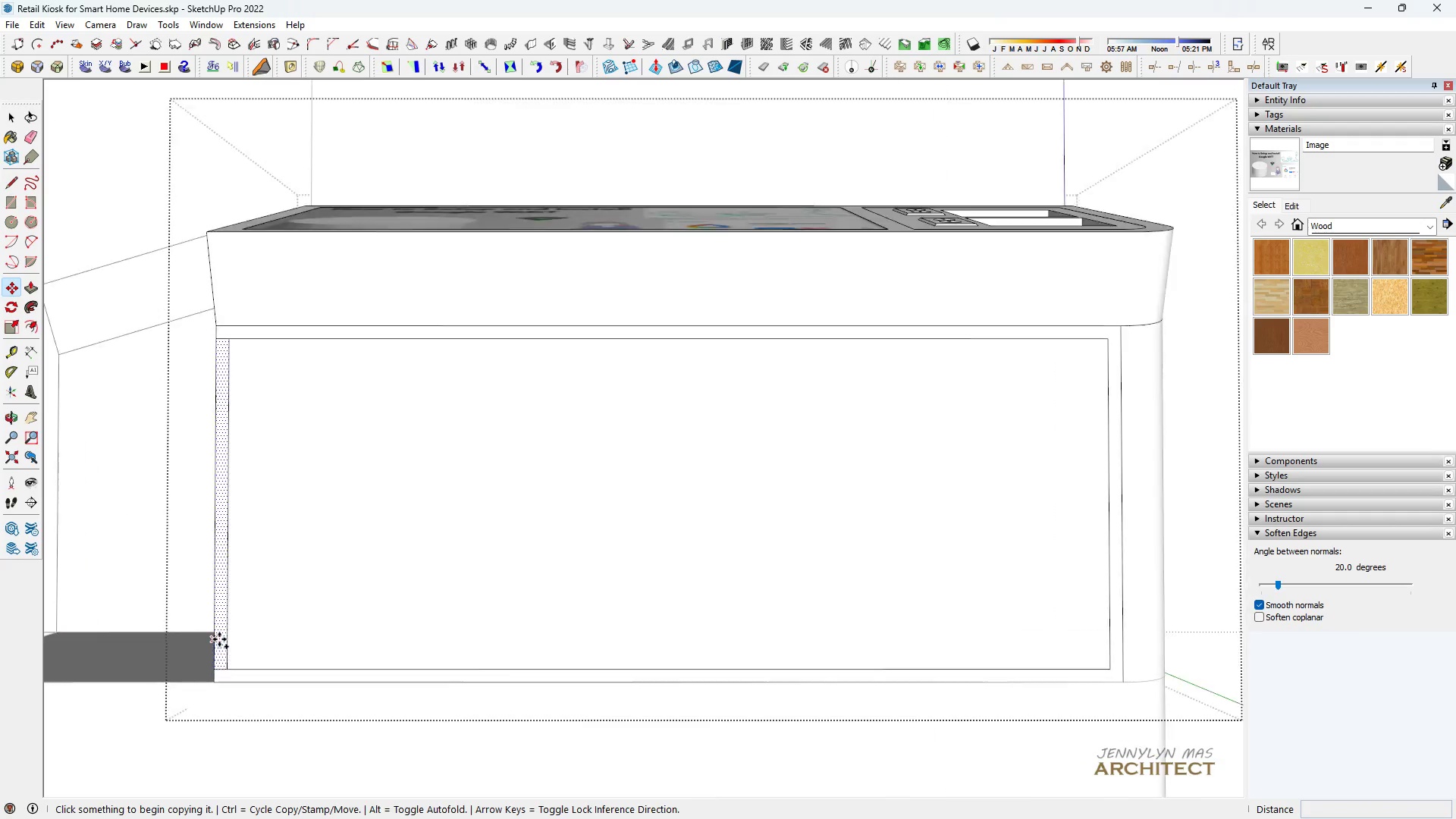 
key(Space)
 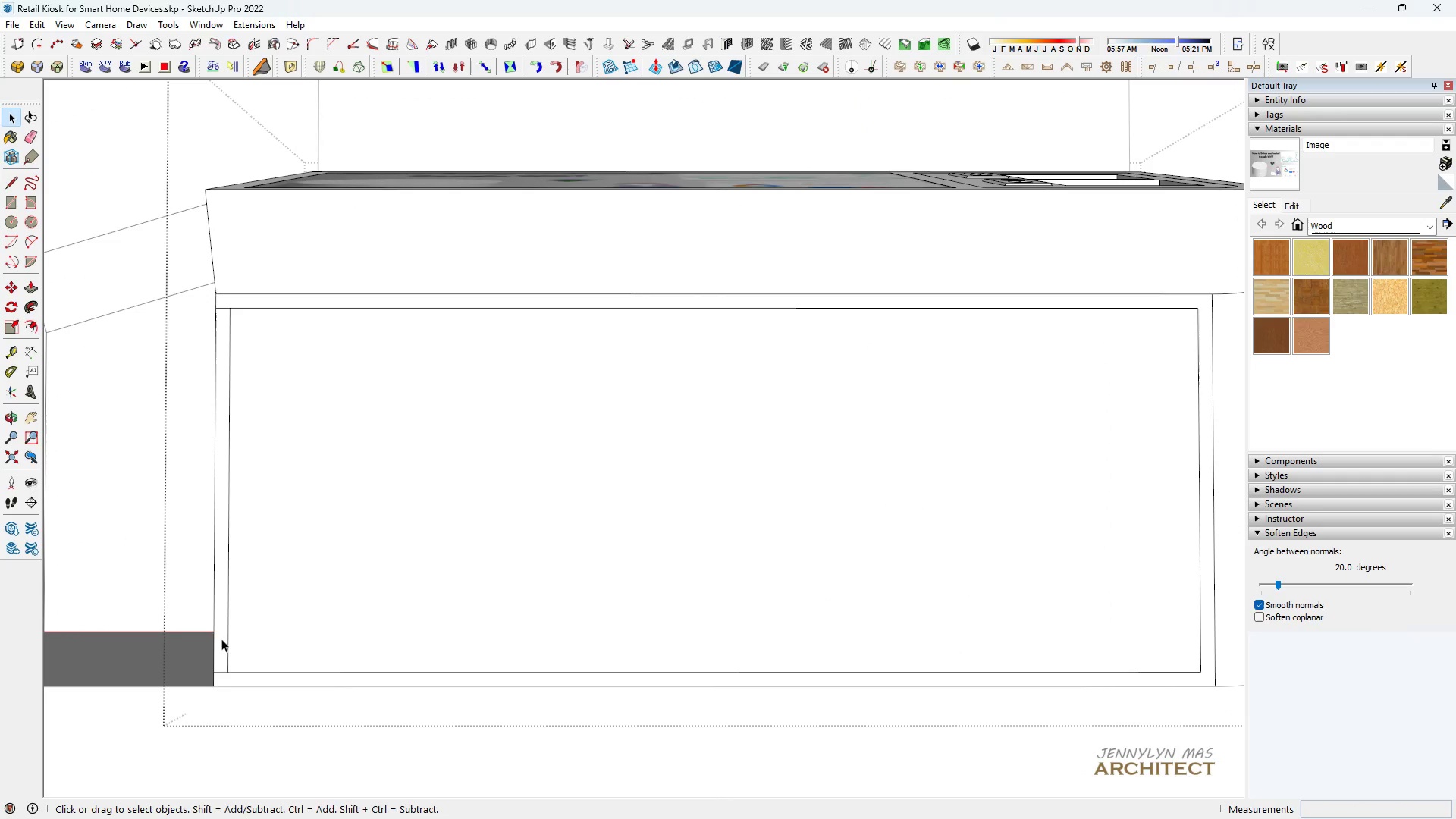 
left_click([221, 639])
 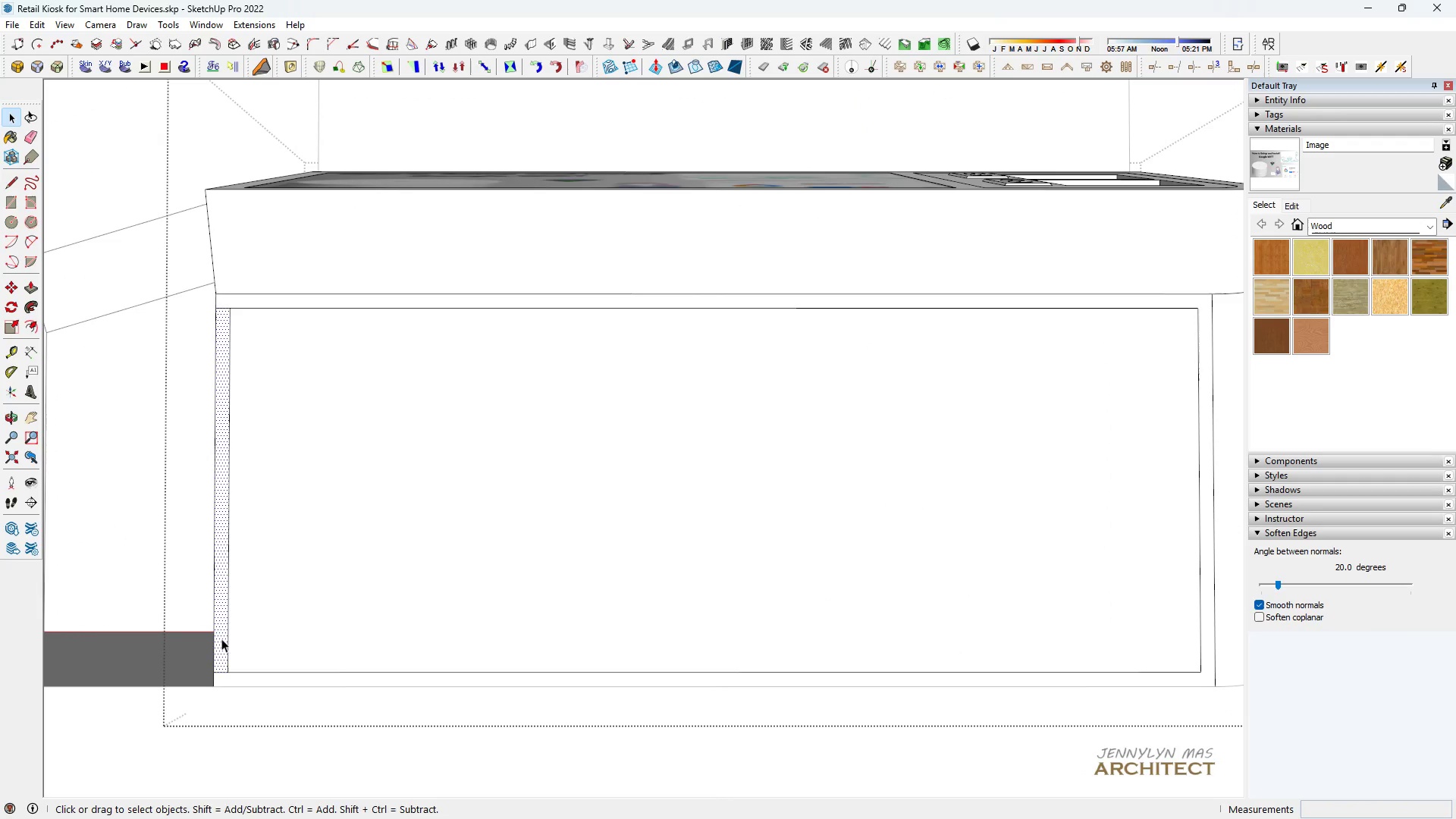 
key(Space)
 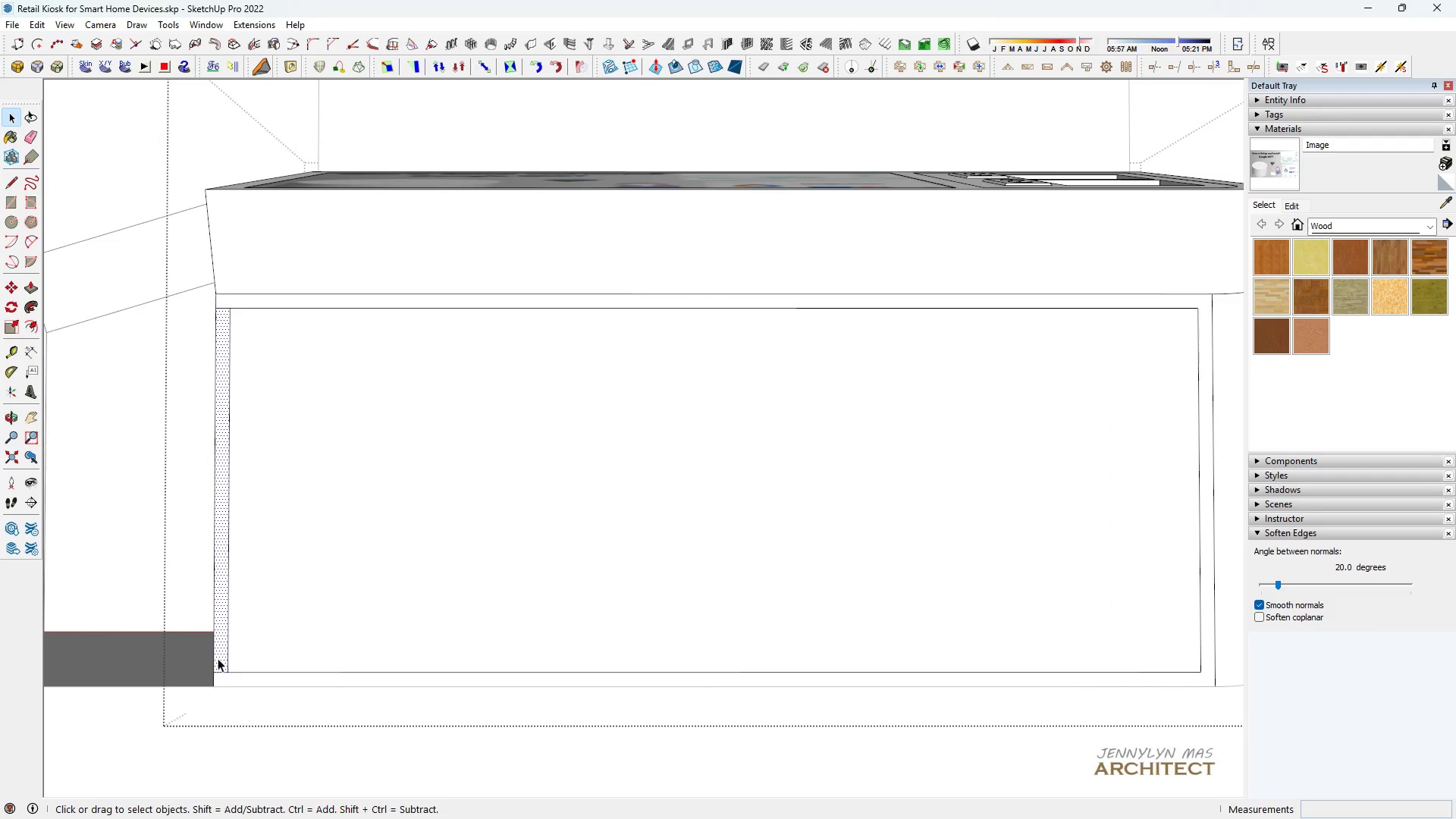 
key(M)
 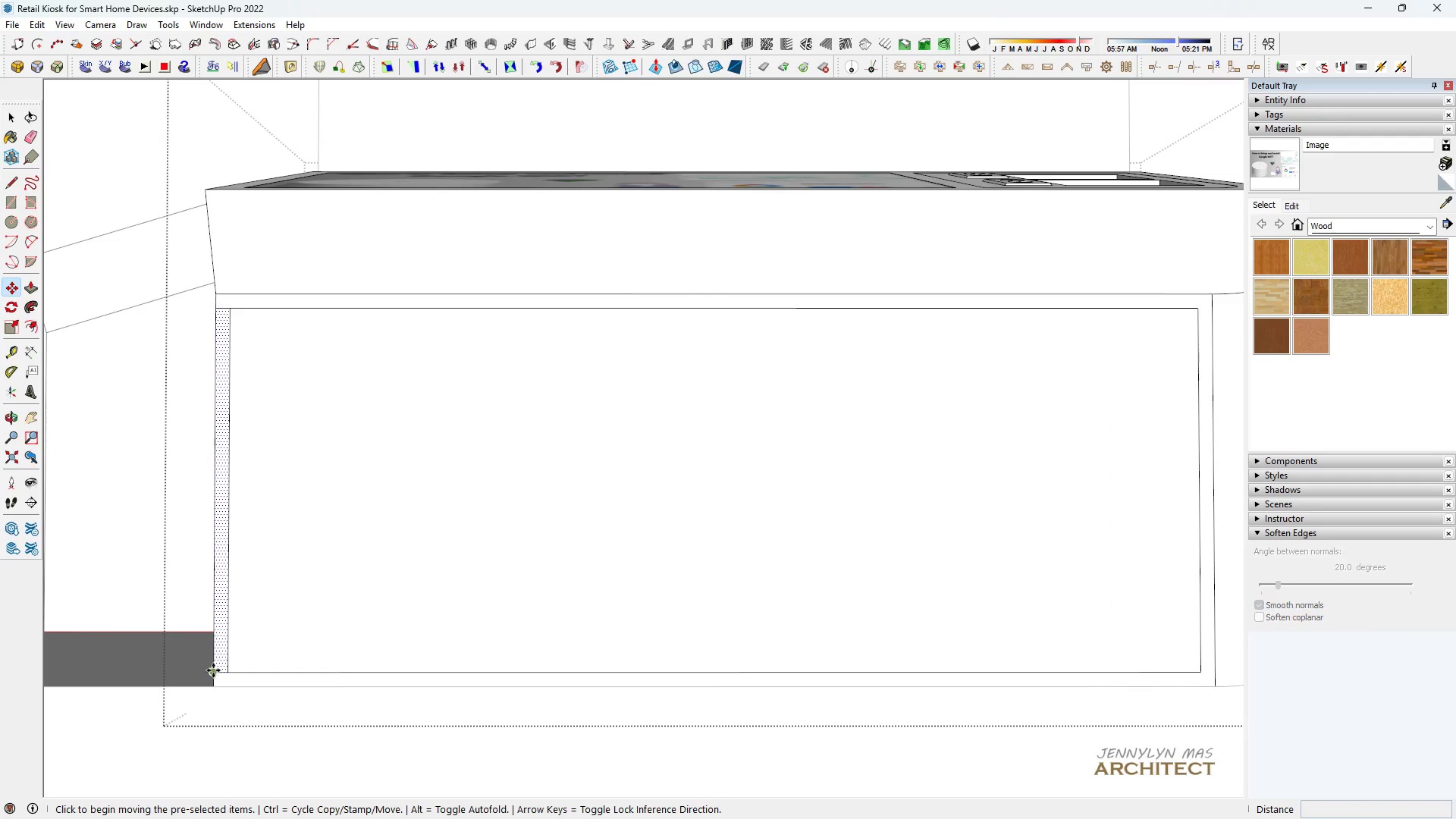 
key(Control+ControlLeft)
 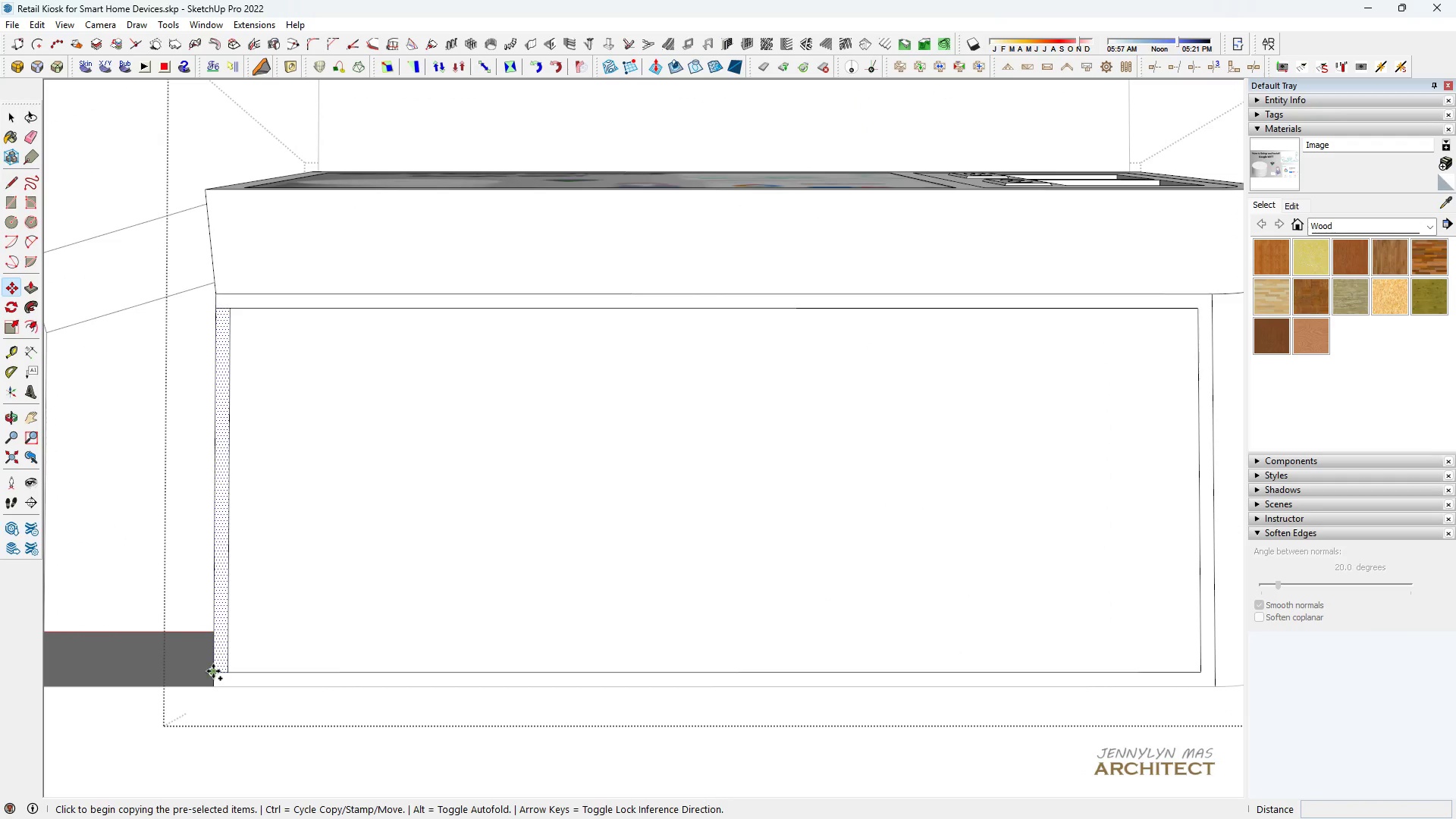 
left_click([213, 671])
 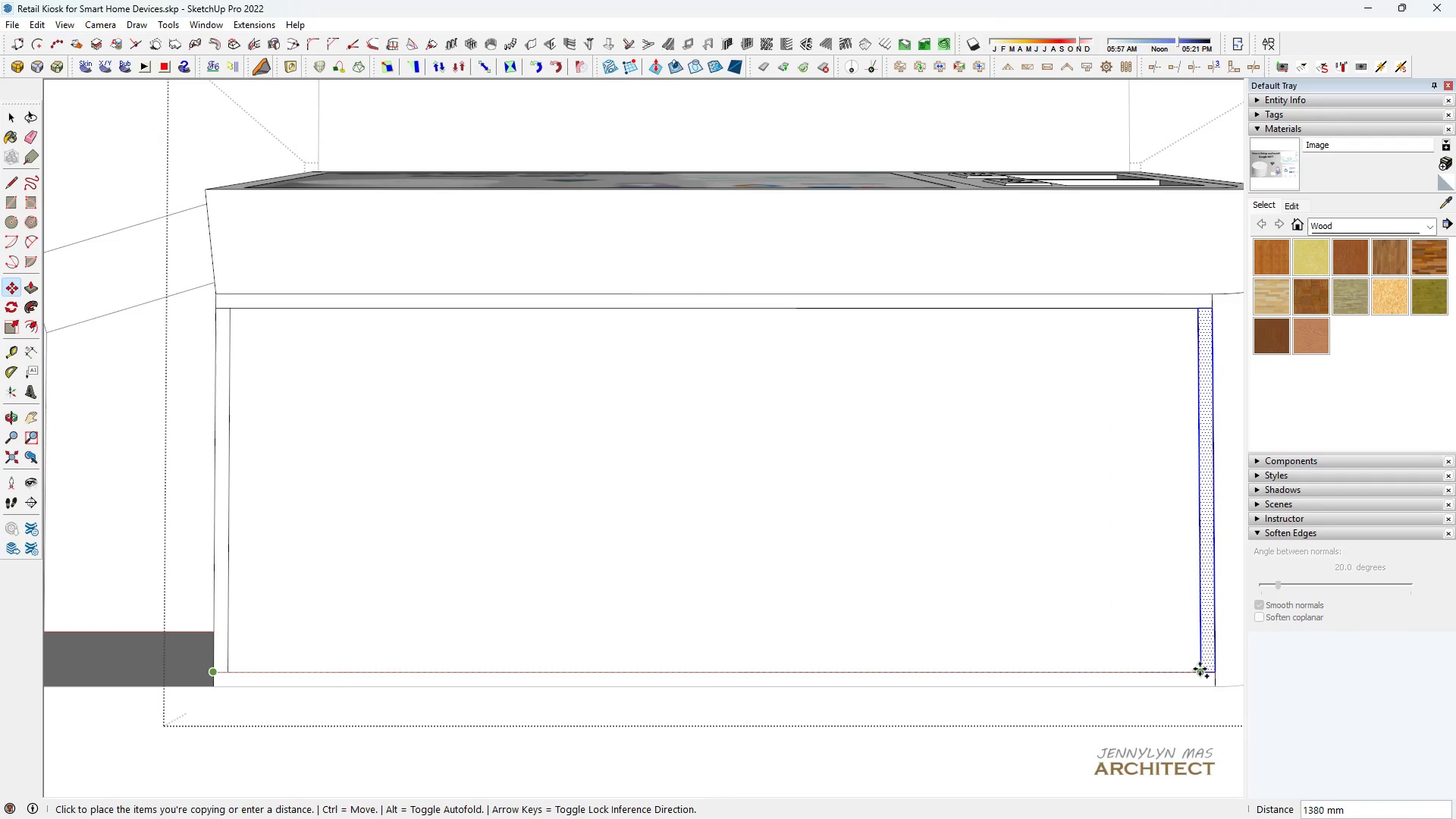 
left_click([1200, 669])
 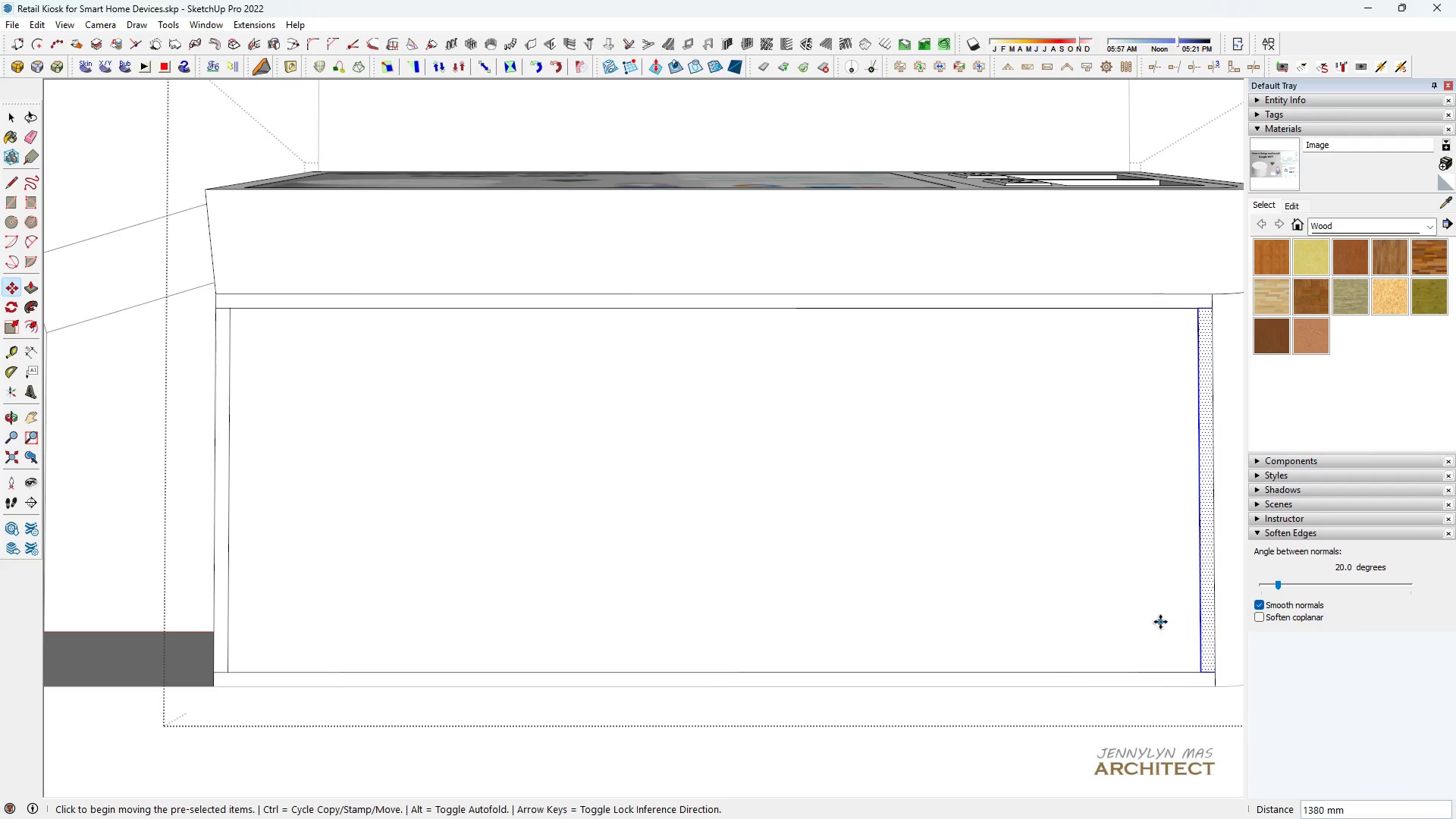 
key(ArrowUp)
 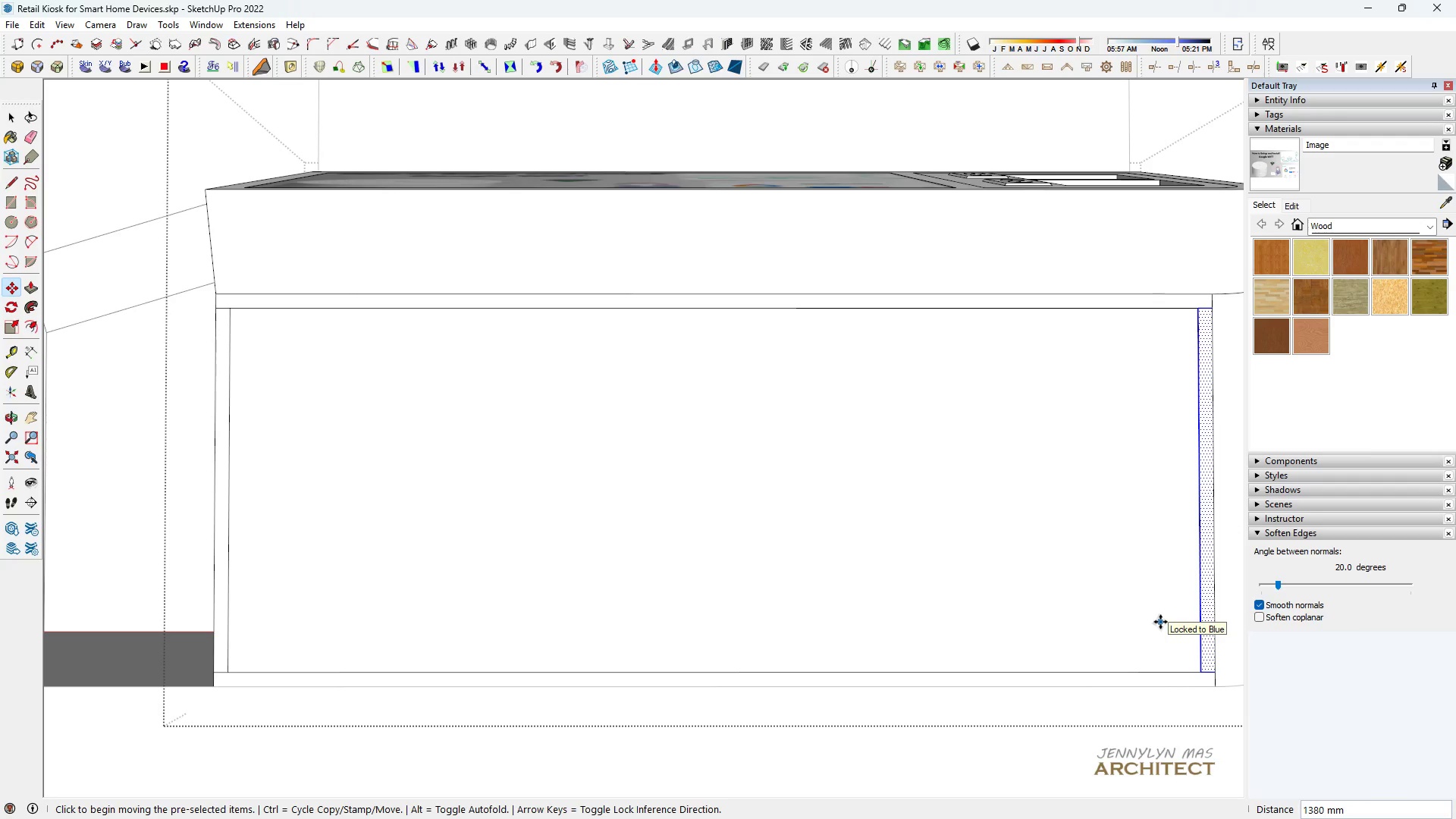 
hold_key(key=ShiftRight, duration=0.73)
 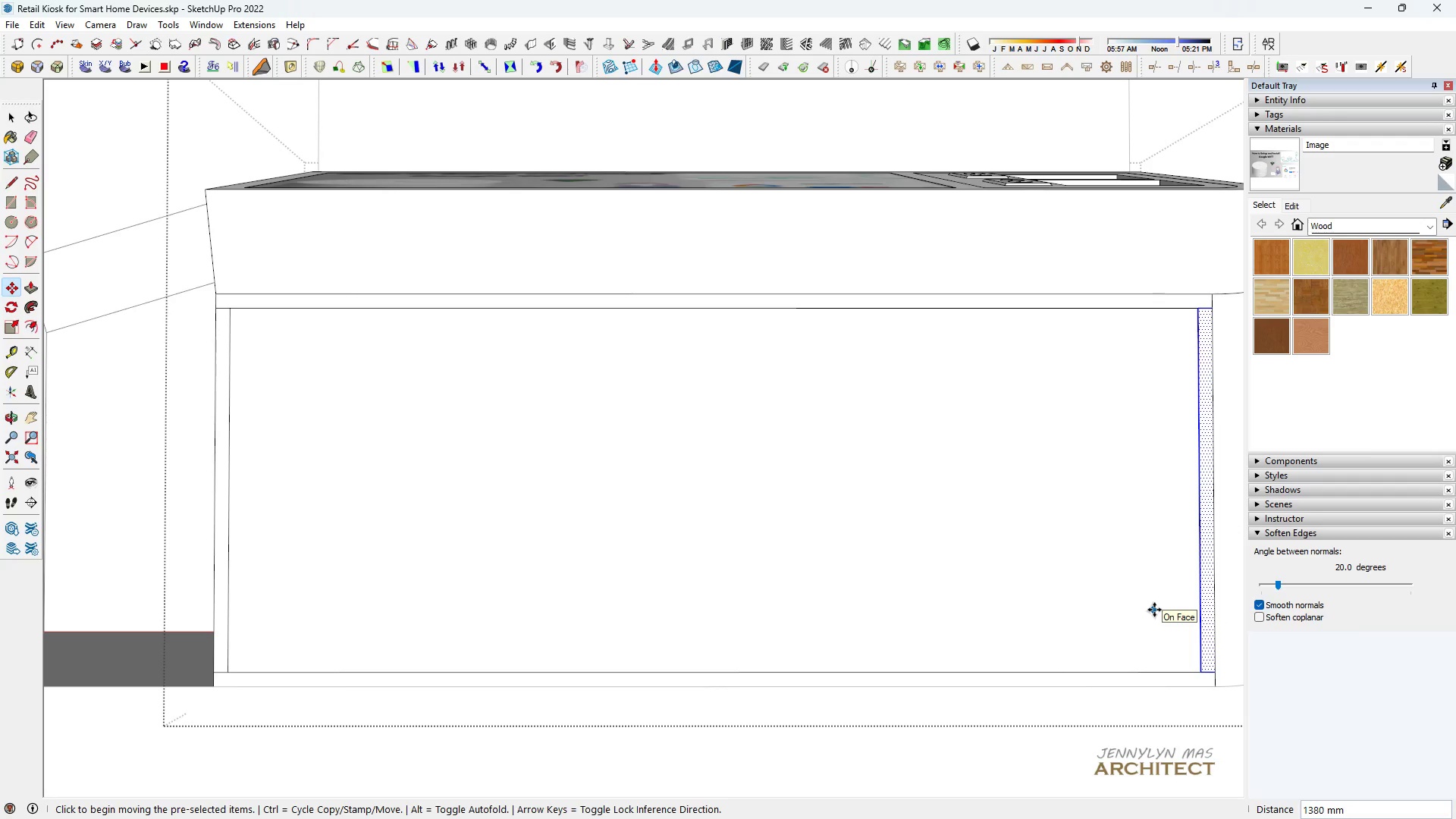 
key(Slash)
 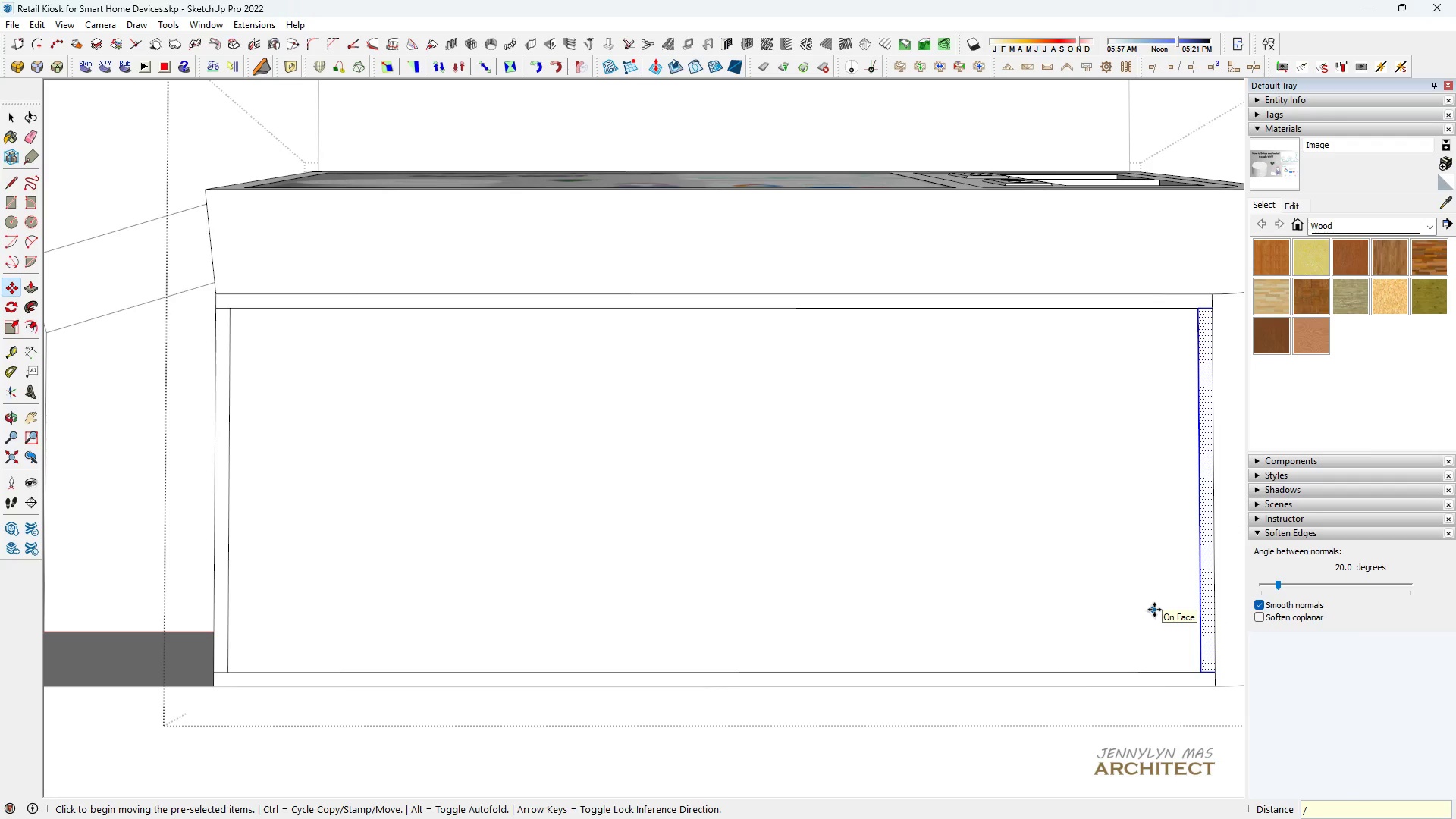 
key(4)
 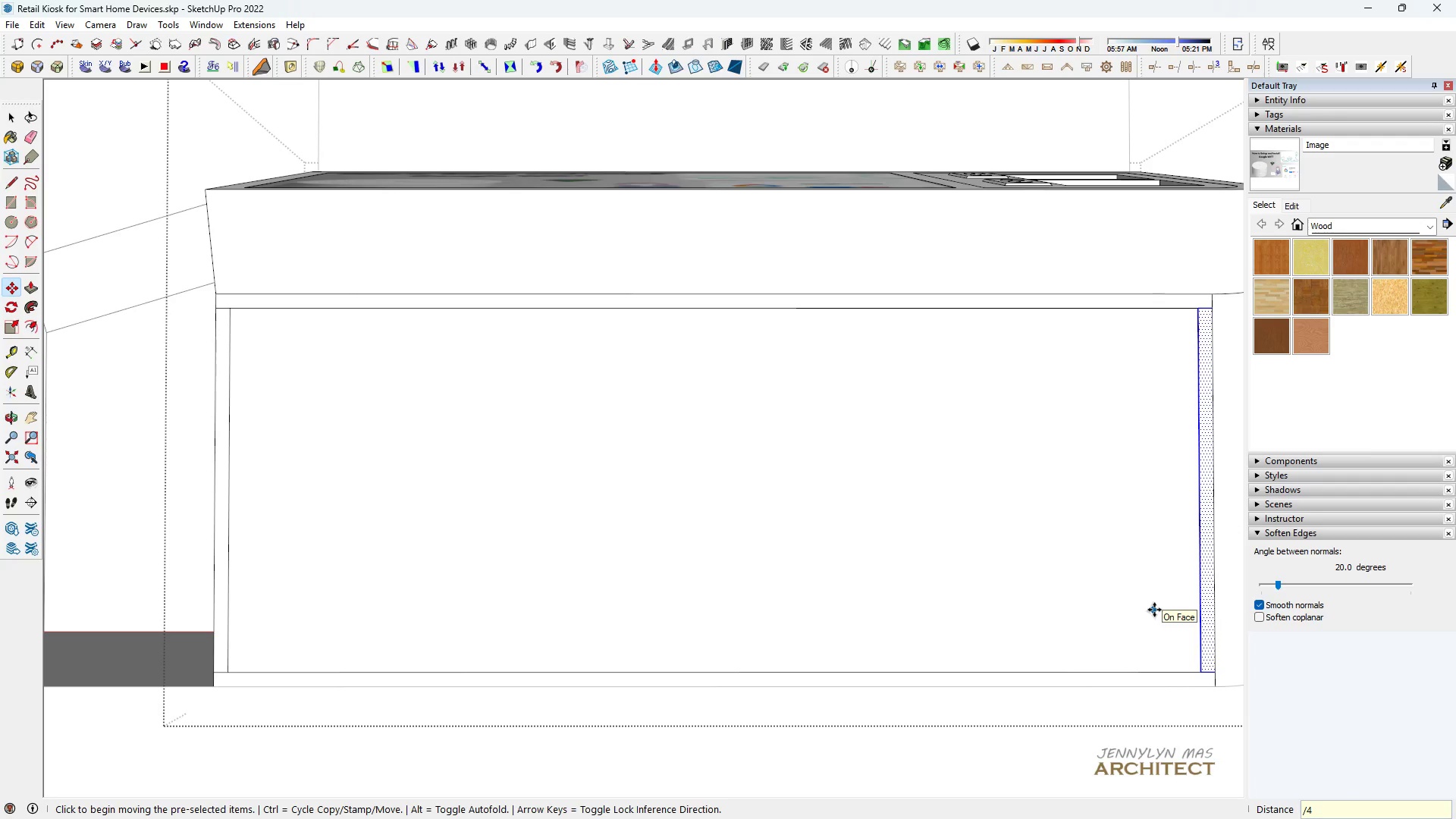 
key(Enter)
 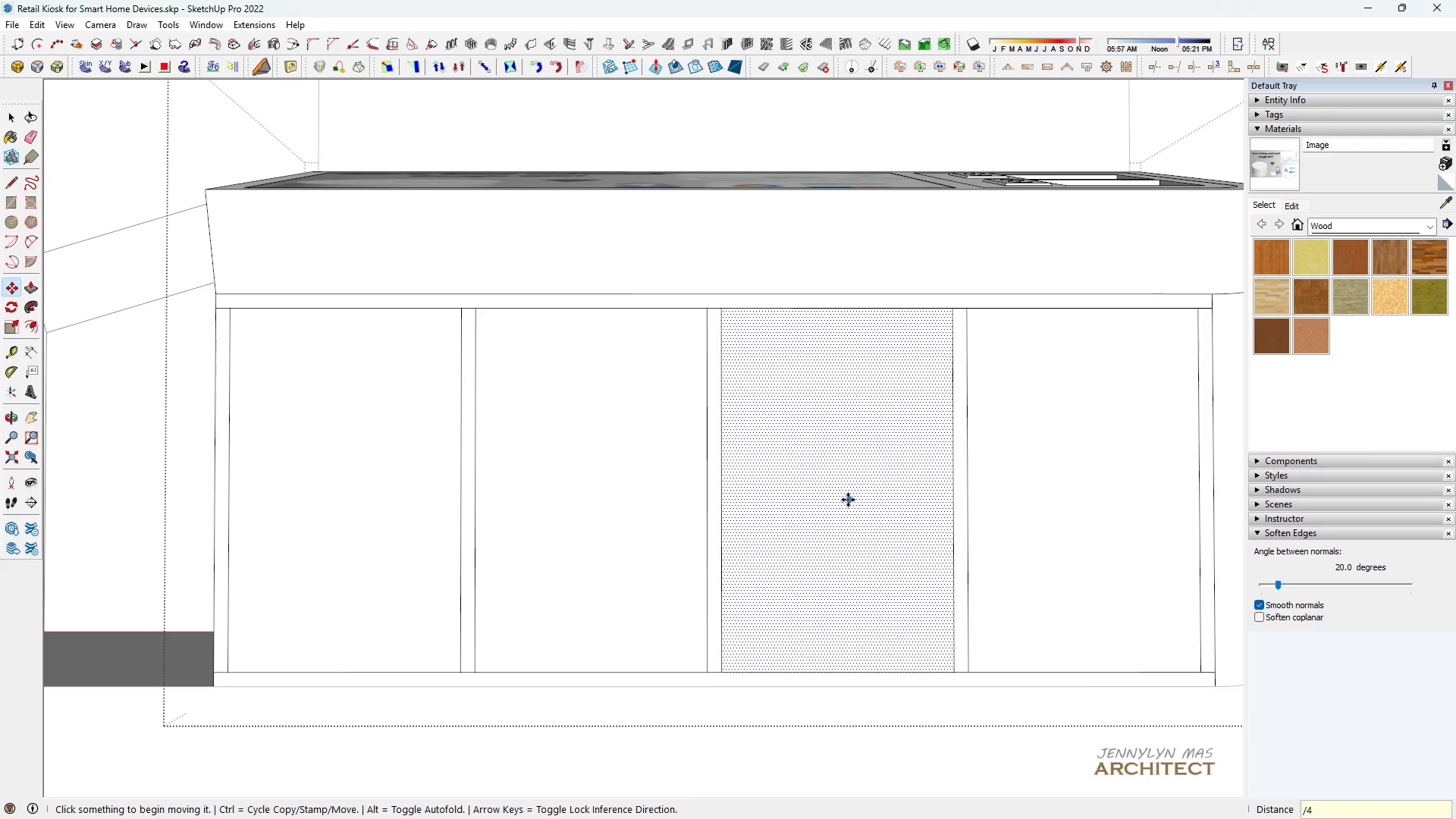 
key(Space)
 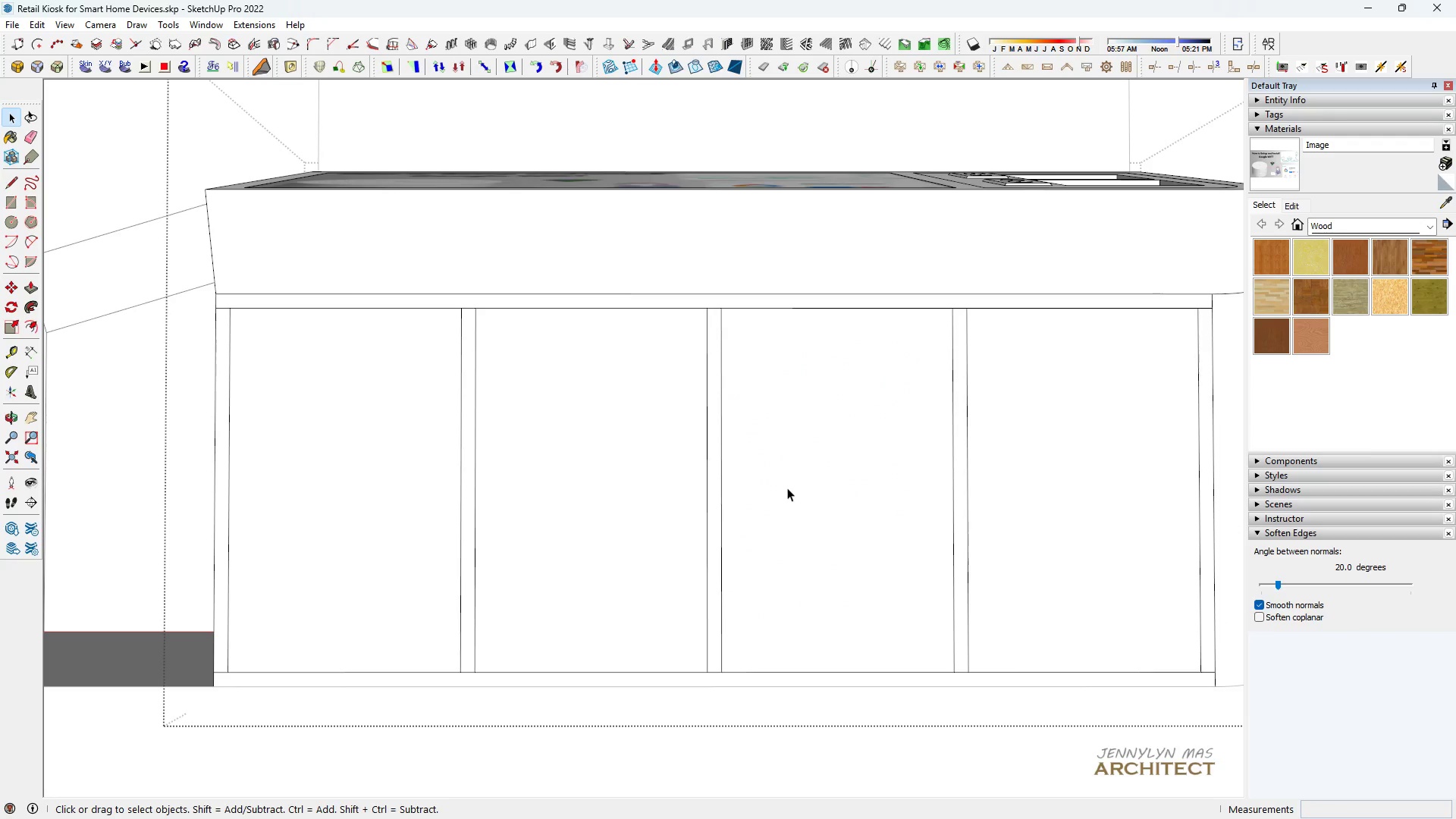 
key(T)
 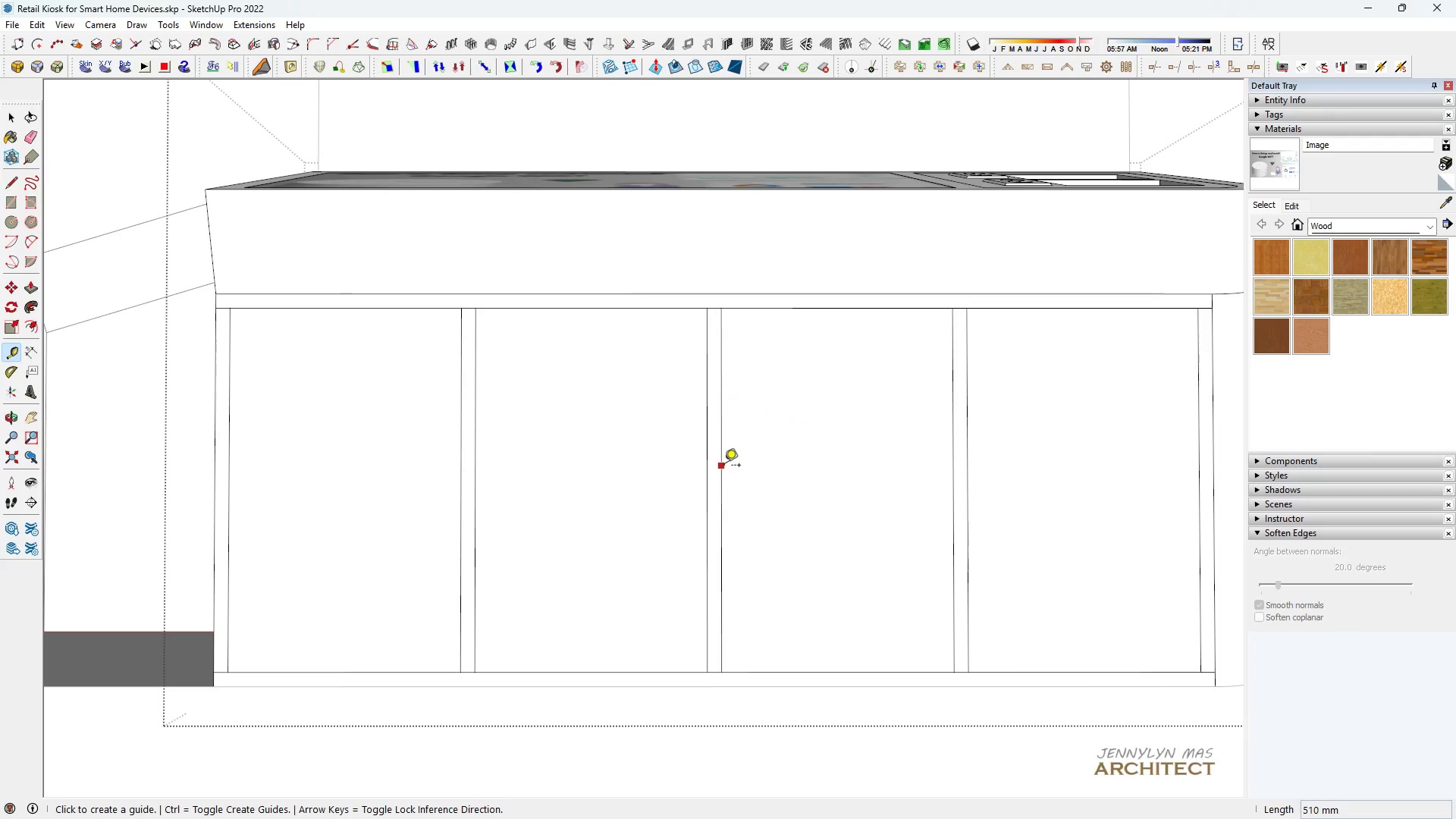 
left_click([724, 466])
 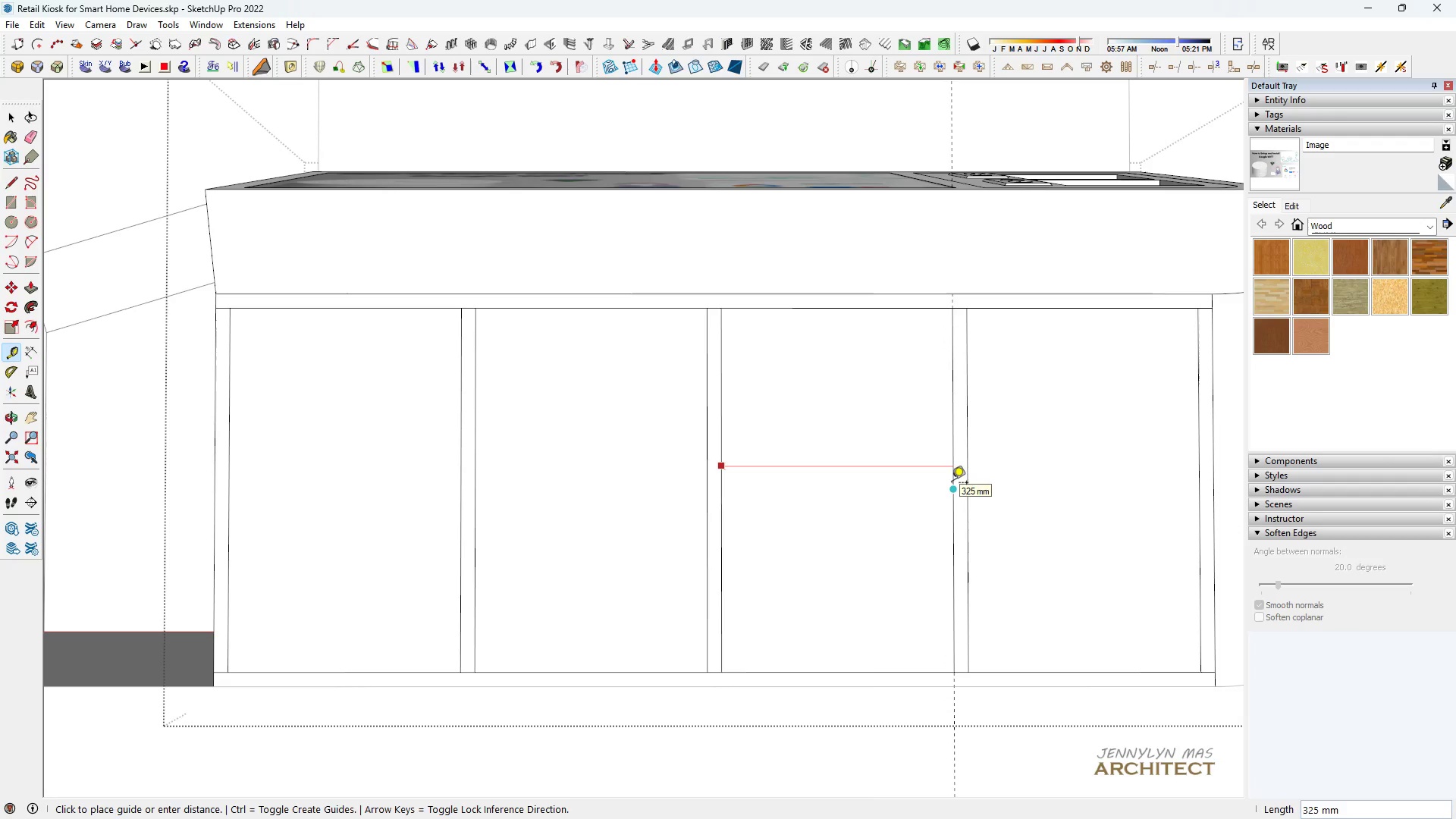 
key(Space)
 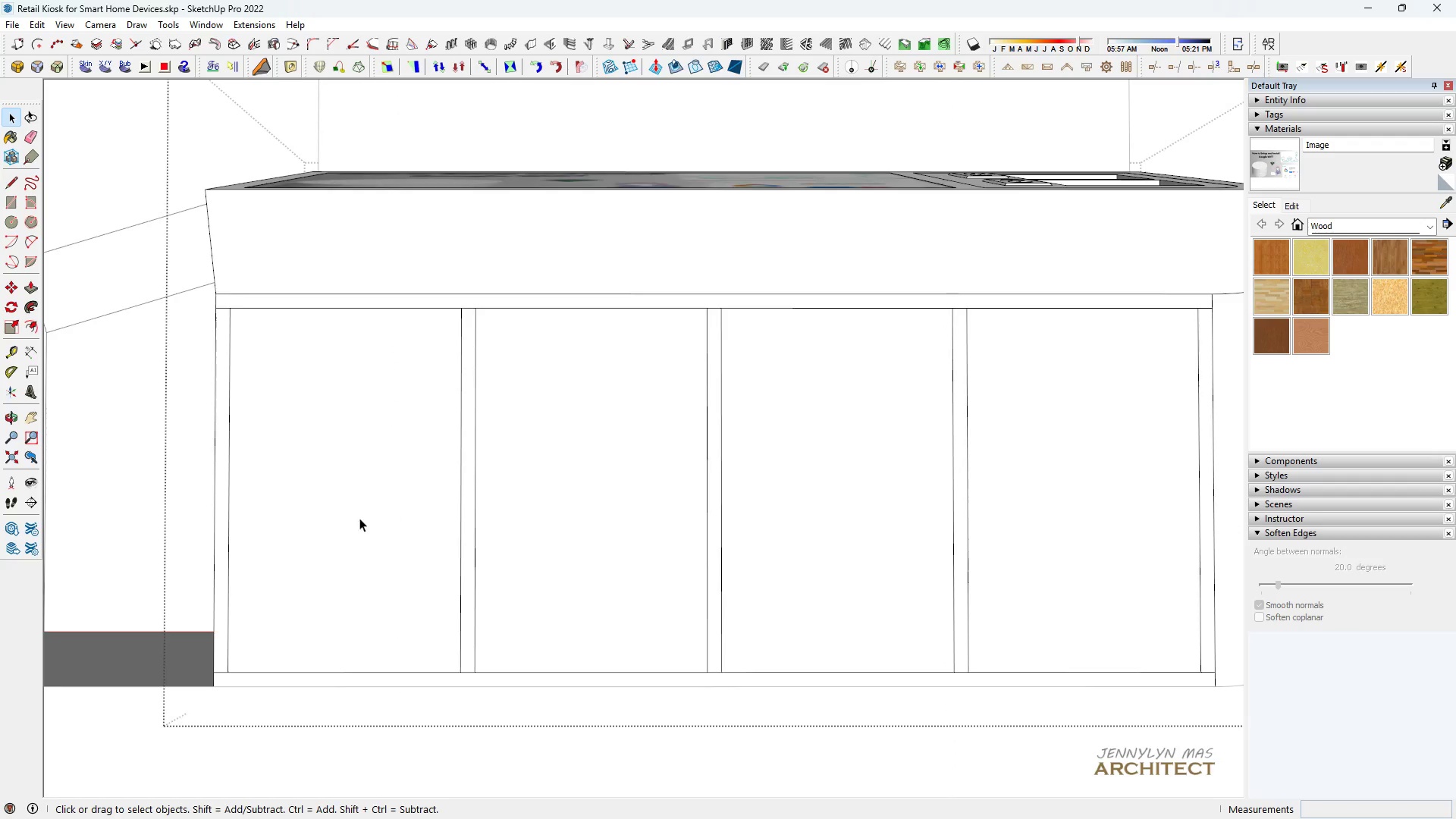 
scroll: coordinate [603, 527], scroll_direction: down, amount: 8.0
 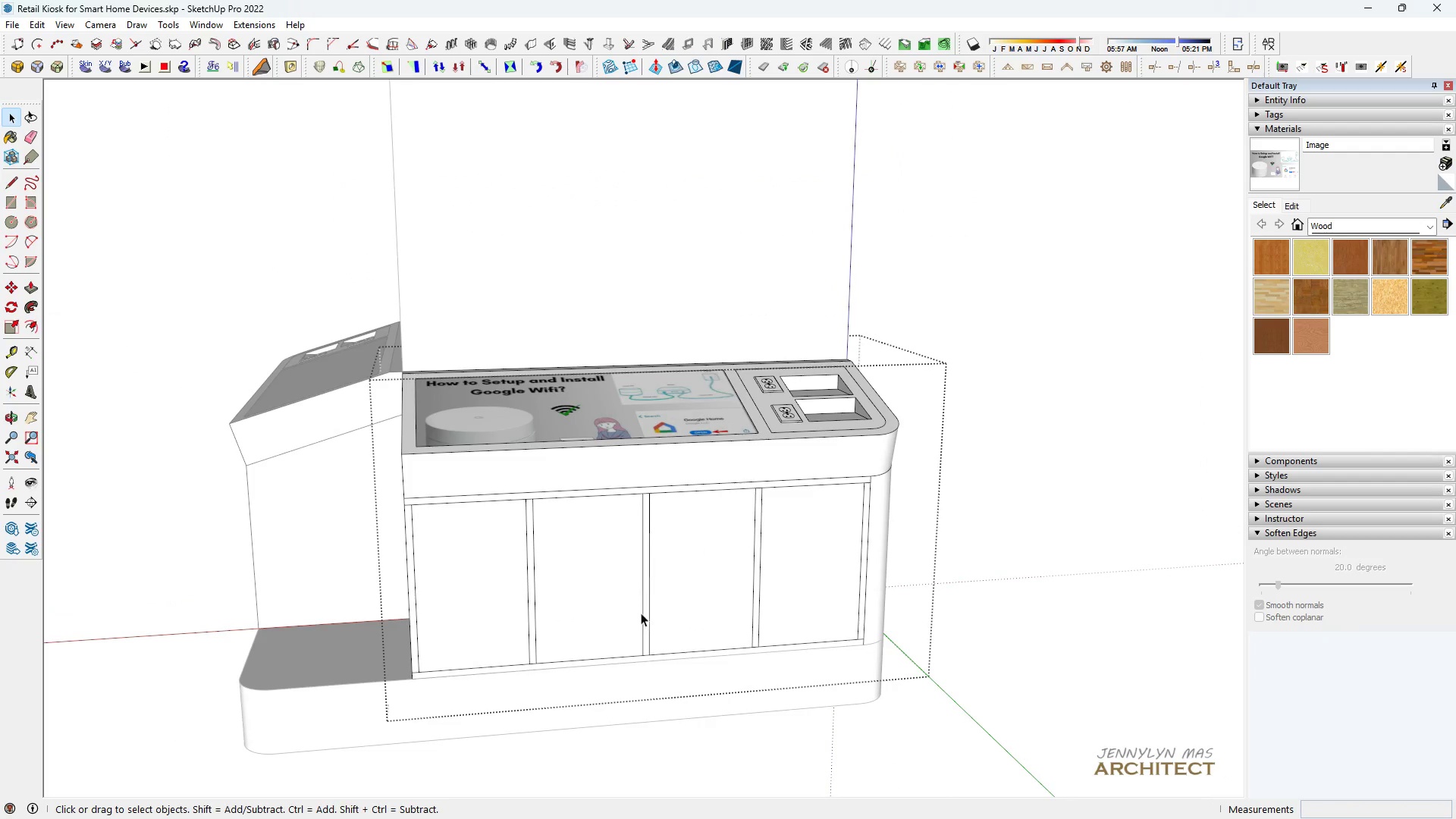 
left_click([633, 619])
 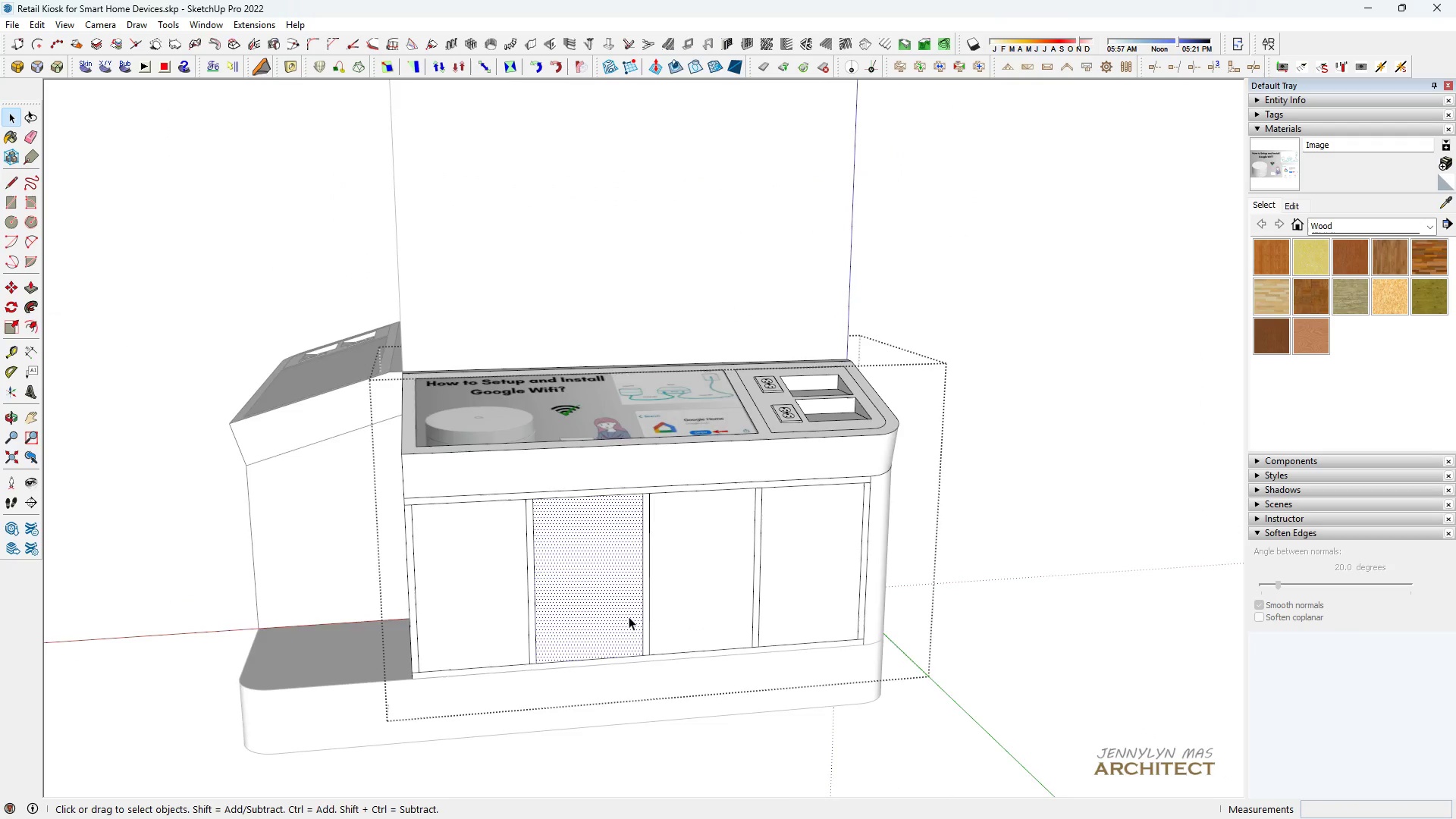 
scroll: coordinate [629, 617], scroll_direction: down, amount: 4.0
 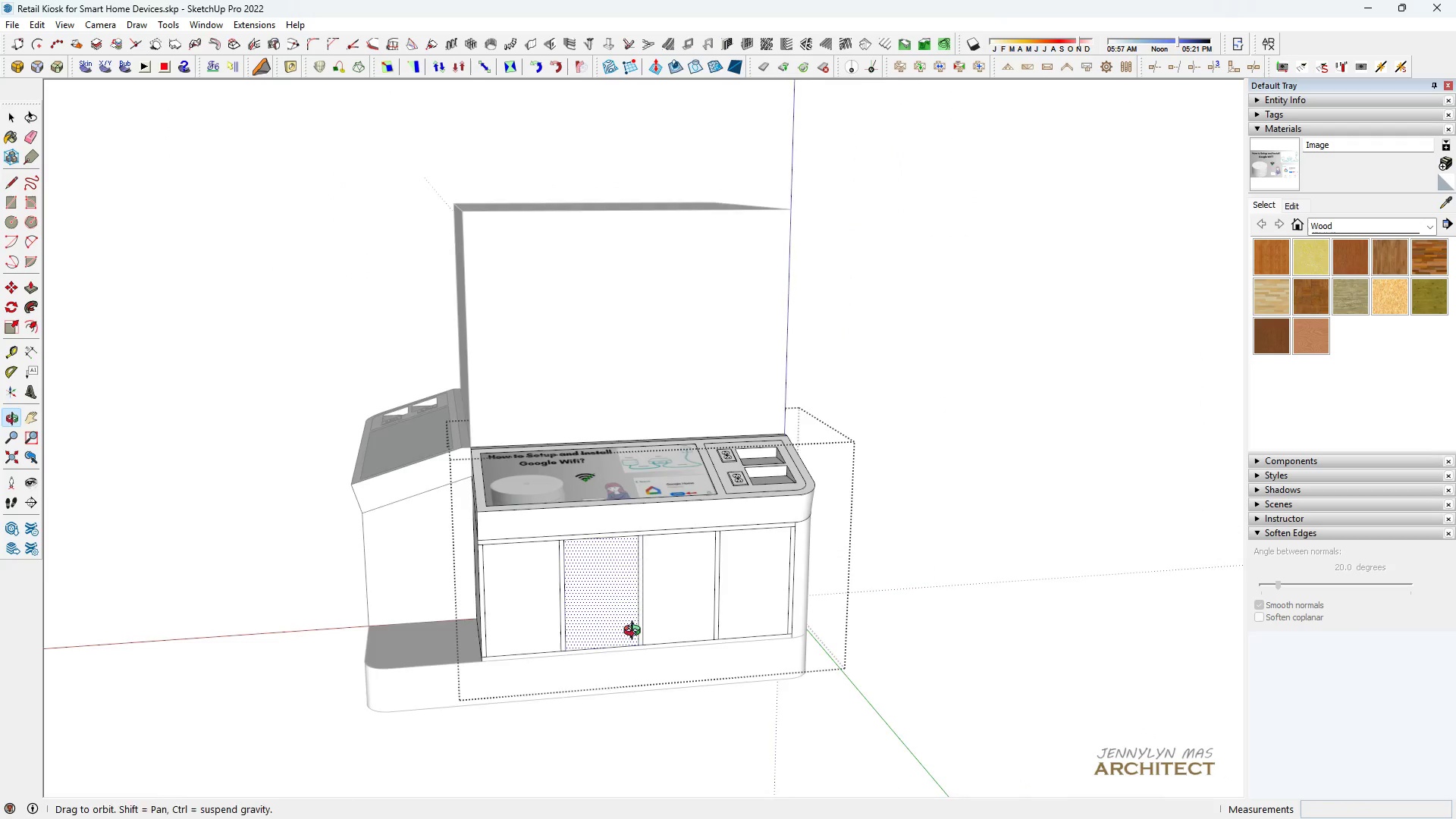 
scroll: coordinate [1025, 610], scroll_direction: up, amount: 16.0
 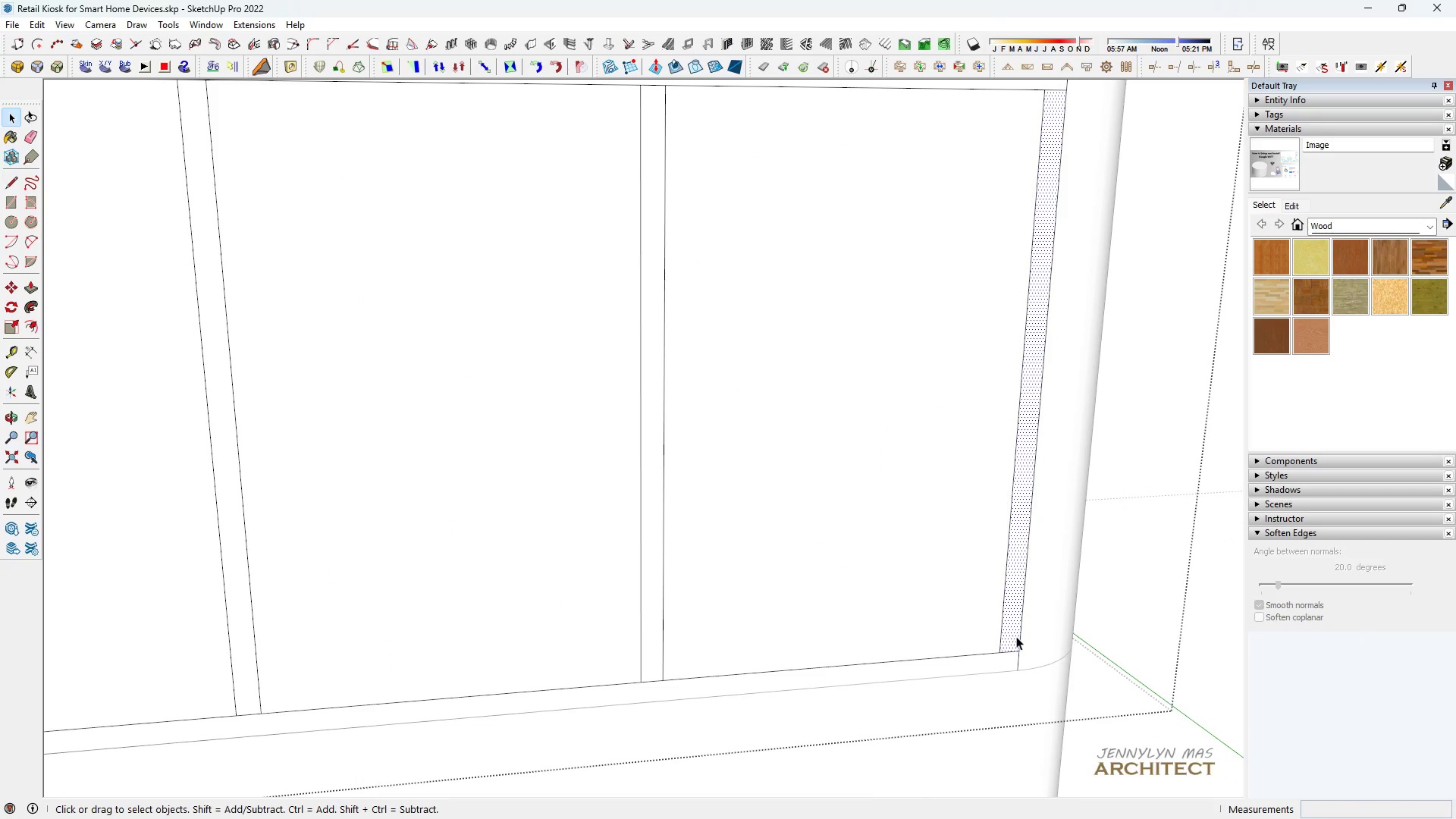 
type(  hh )
 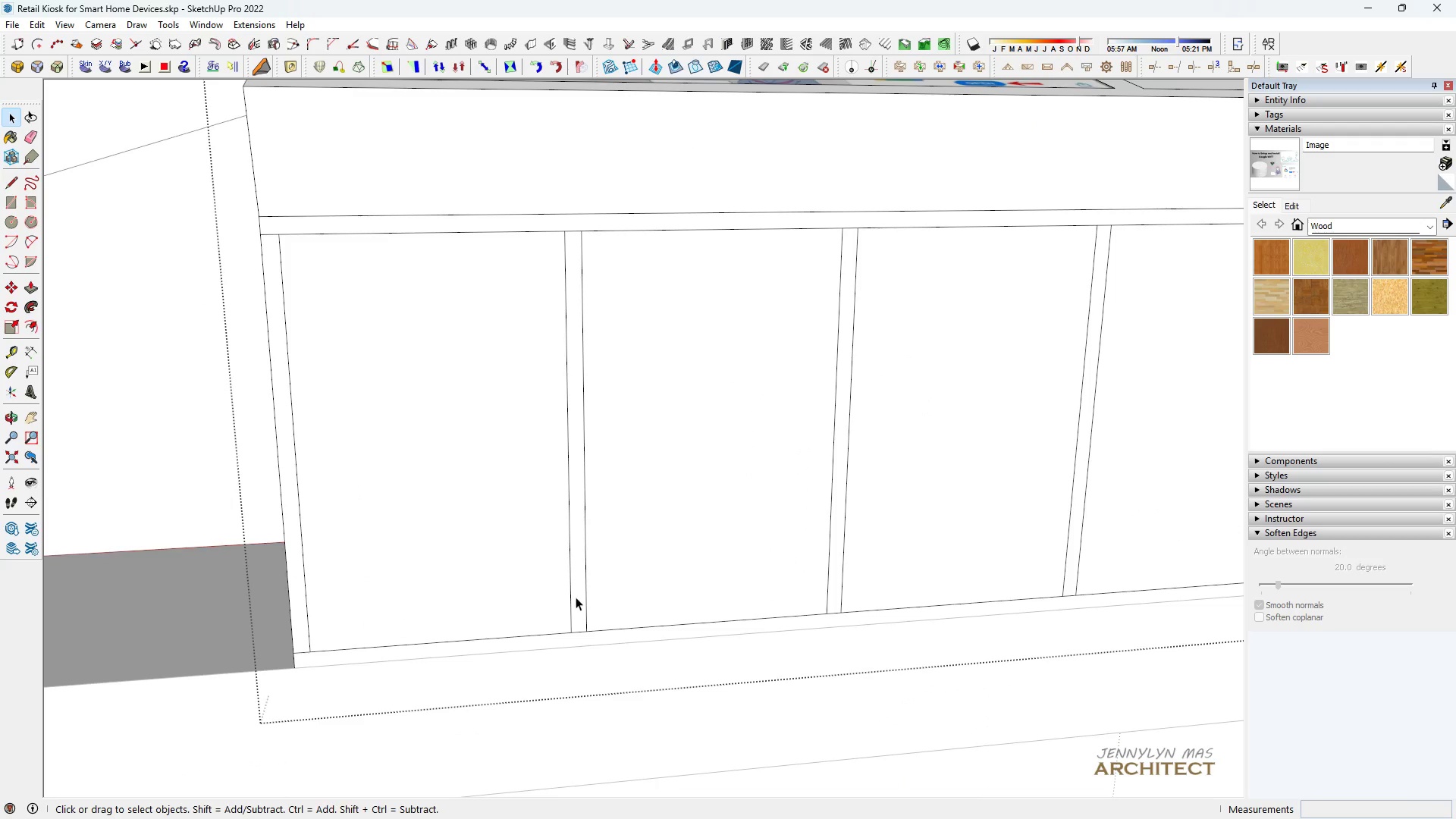 
scroll: coordinate [568, 622], scroll_direction: down, amount: 9.0
 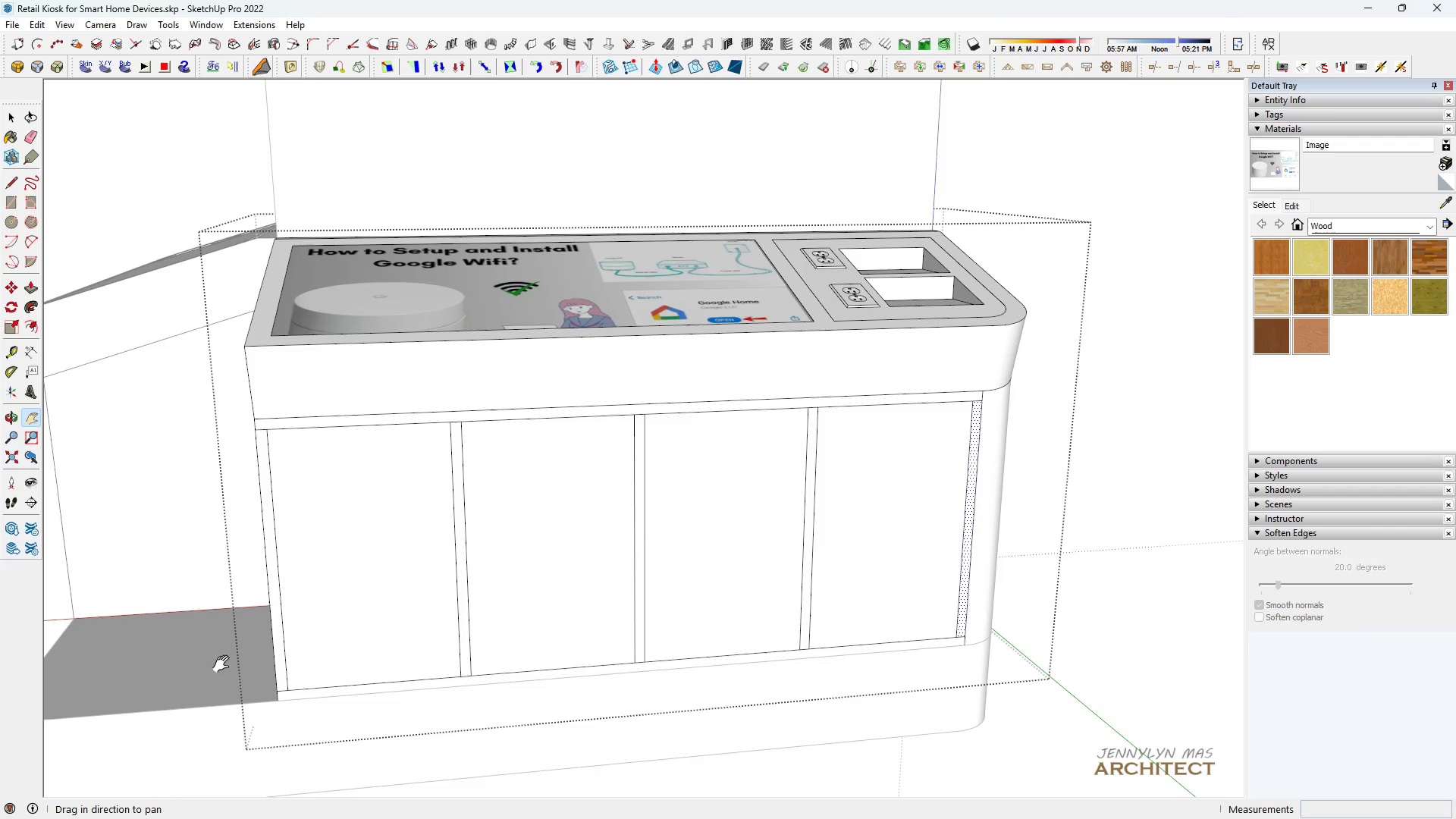 
left_click_drag(start_coordinate=[220, 620], to_coordinate=[322, 571])
 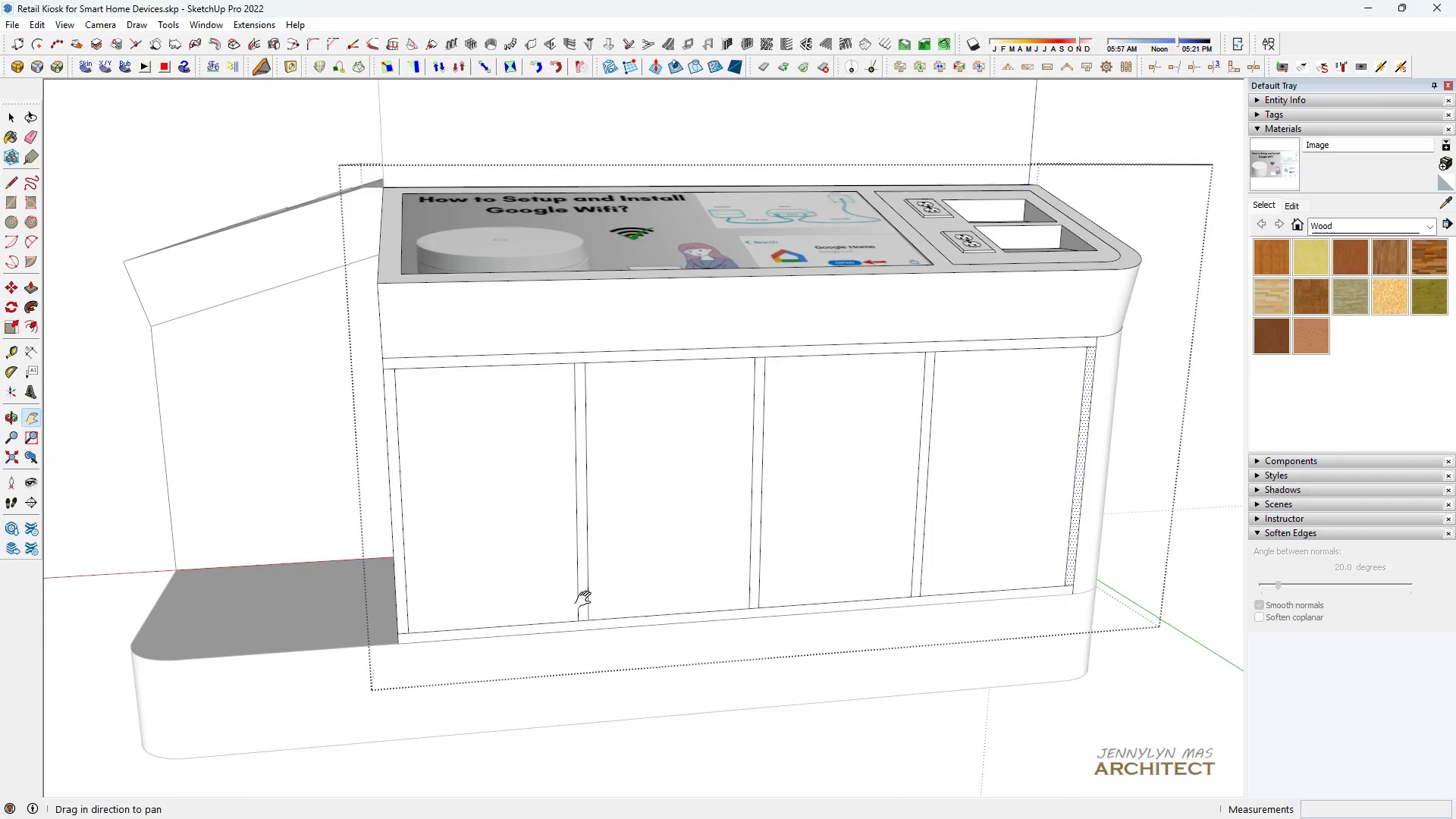 
scroll: coordinate [592, 598], scroll_direction: up, amount: 4.0
 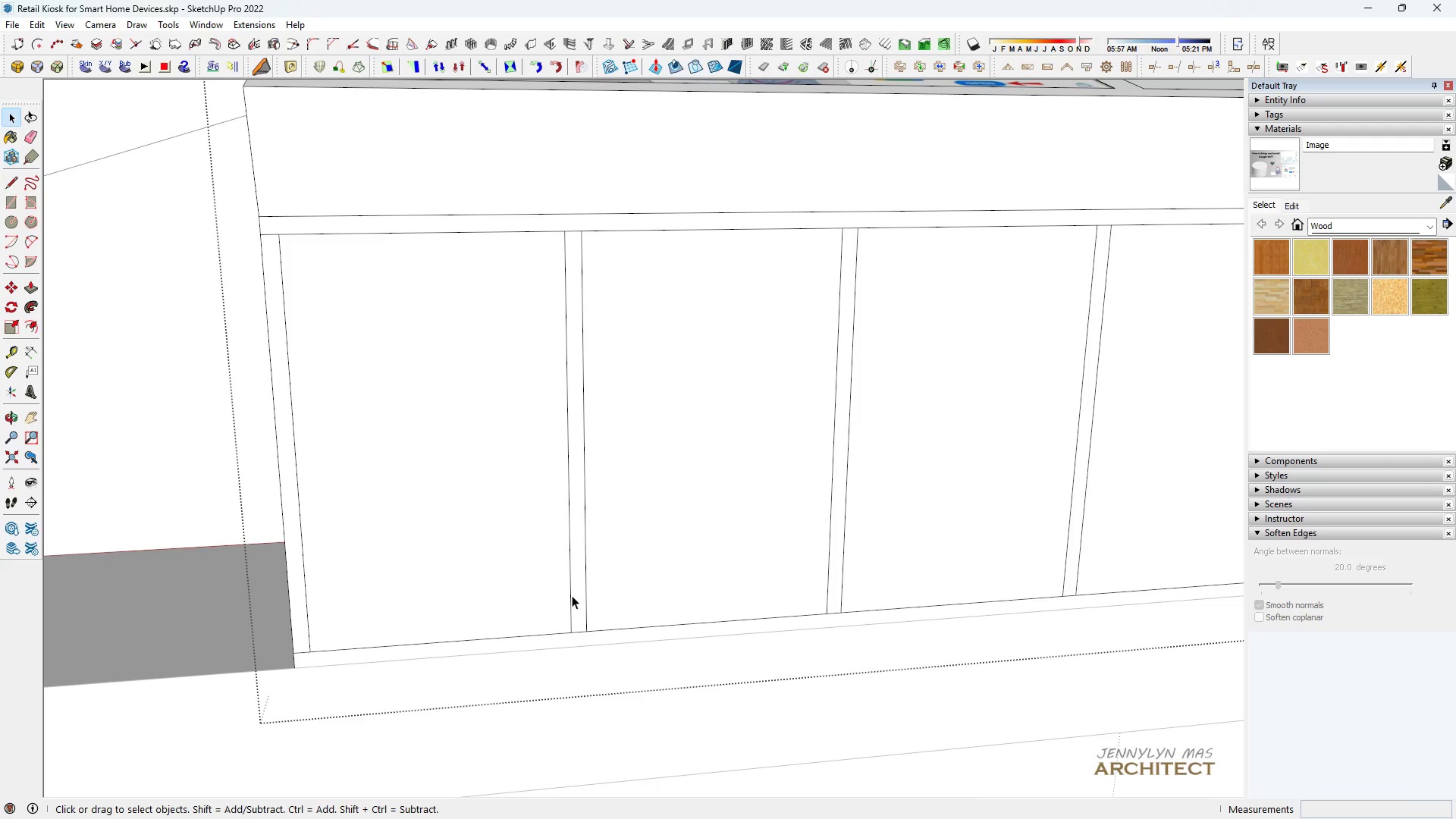 
left_click([573, 595])
 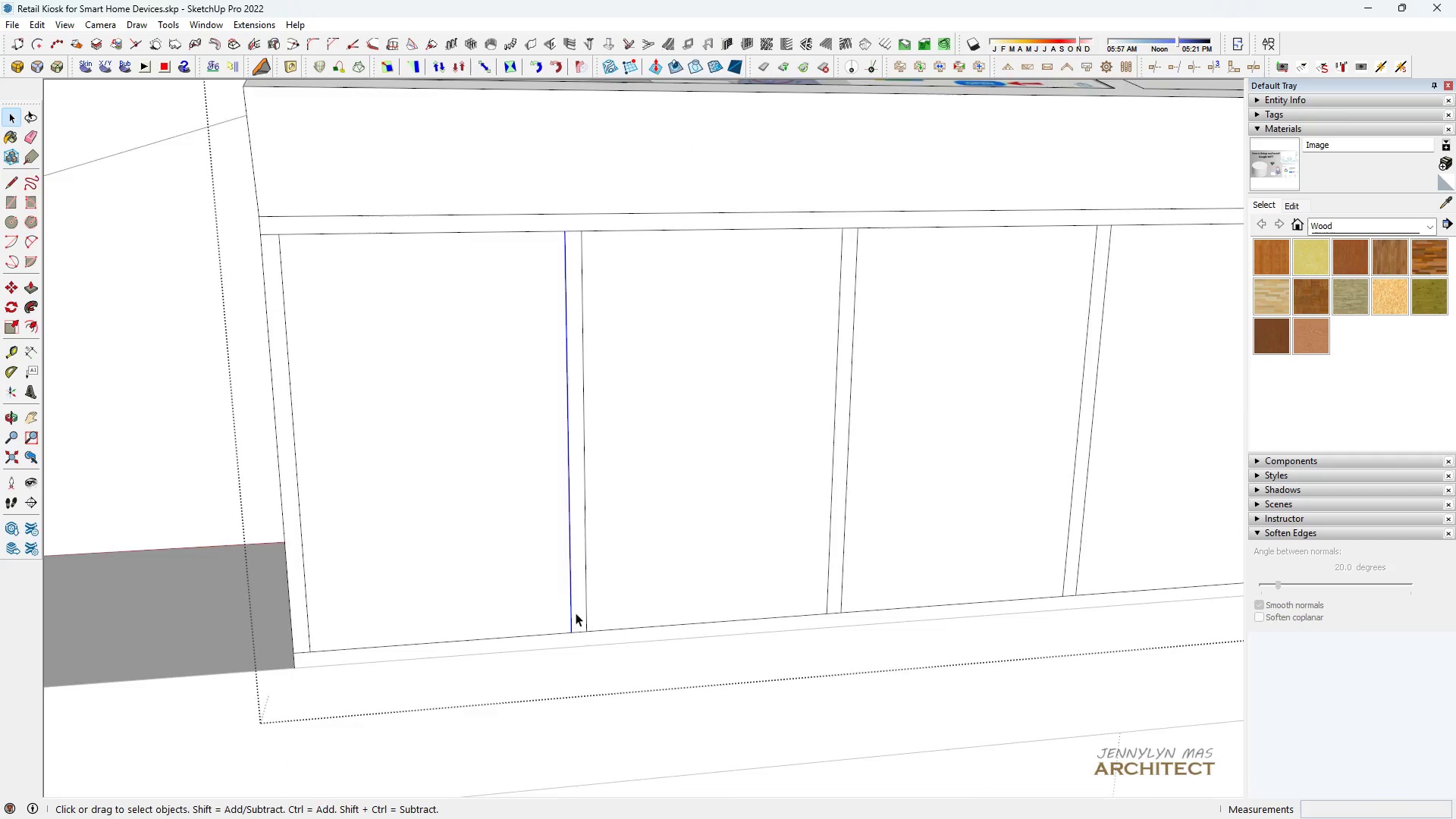 
scroll: coordinate [578, 614], scroll_direction: up, amount: 5.0
 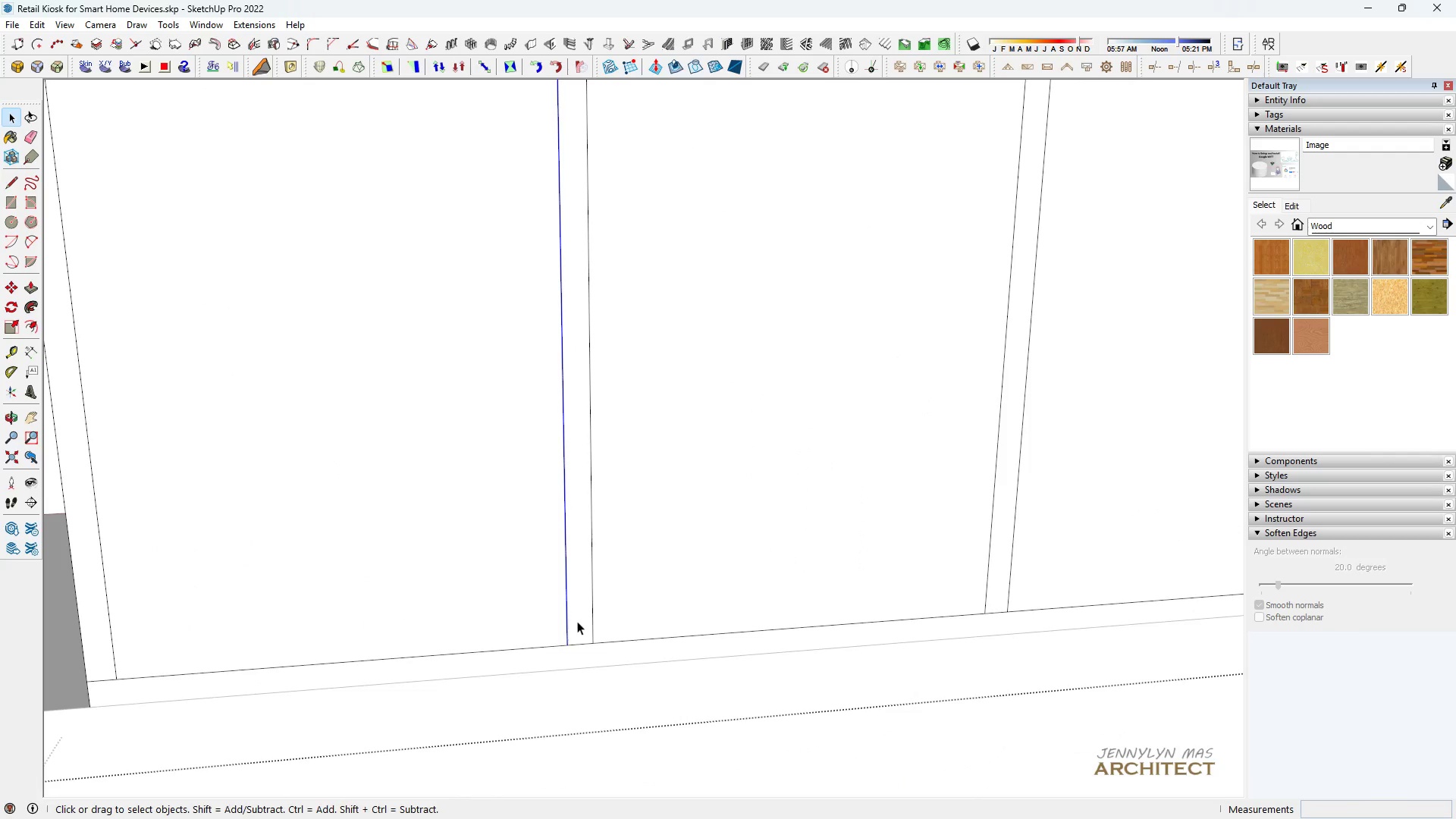 
key(Space)
 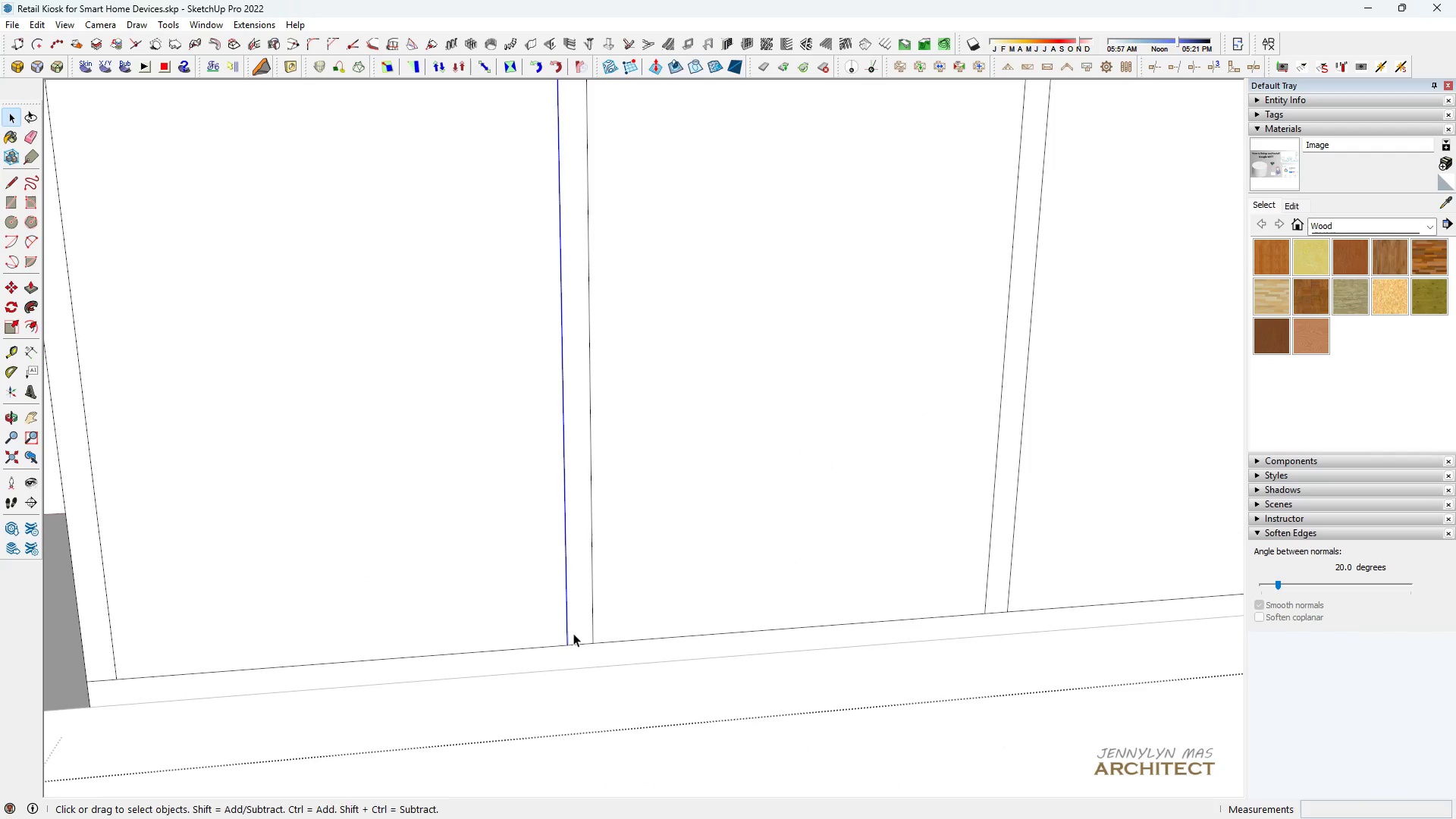 
key(M)
 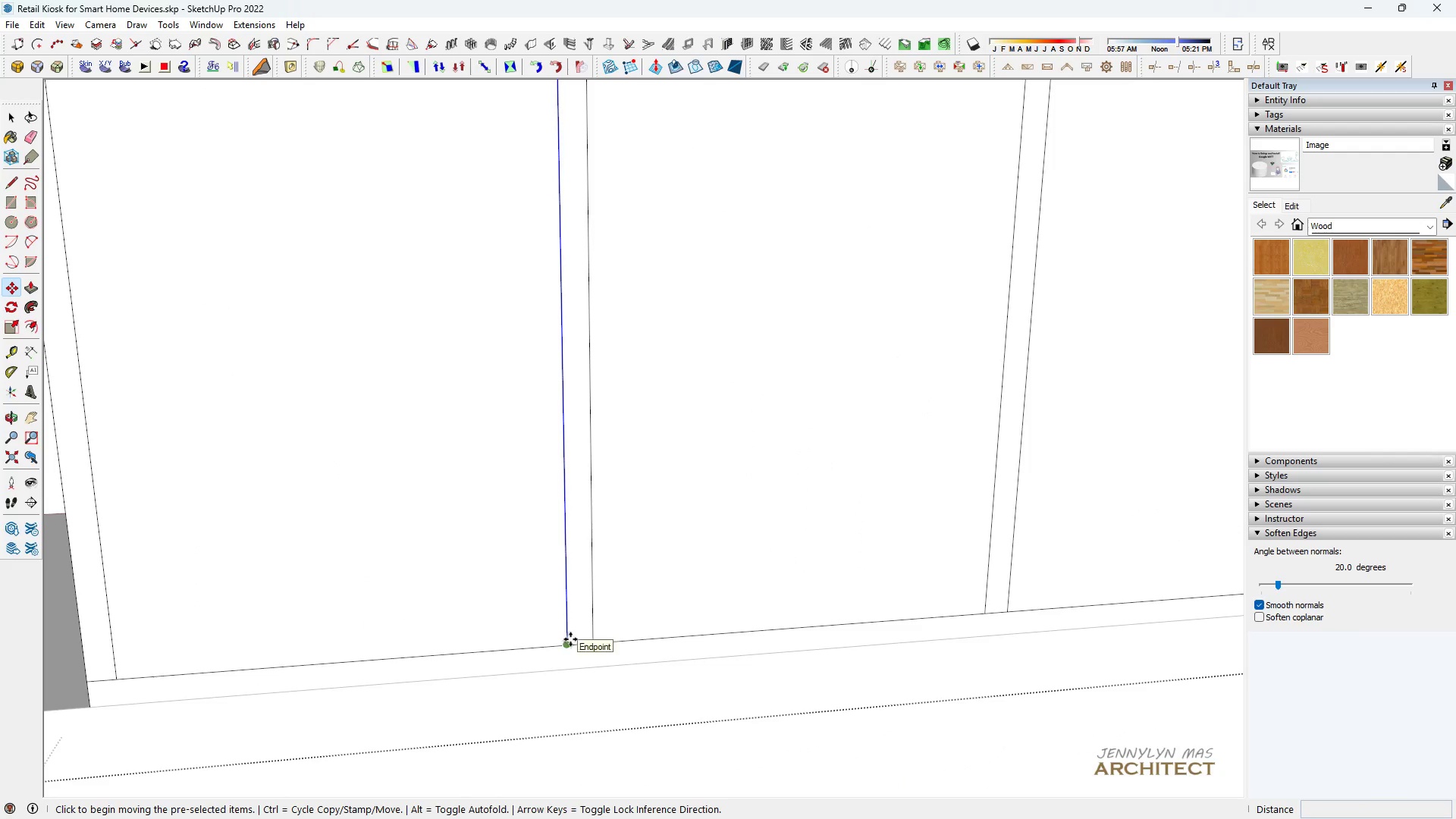 
left_click([570, 639])
 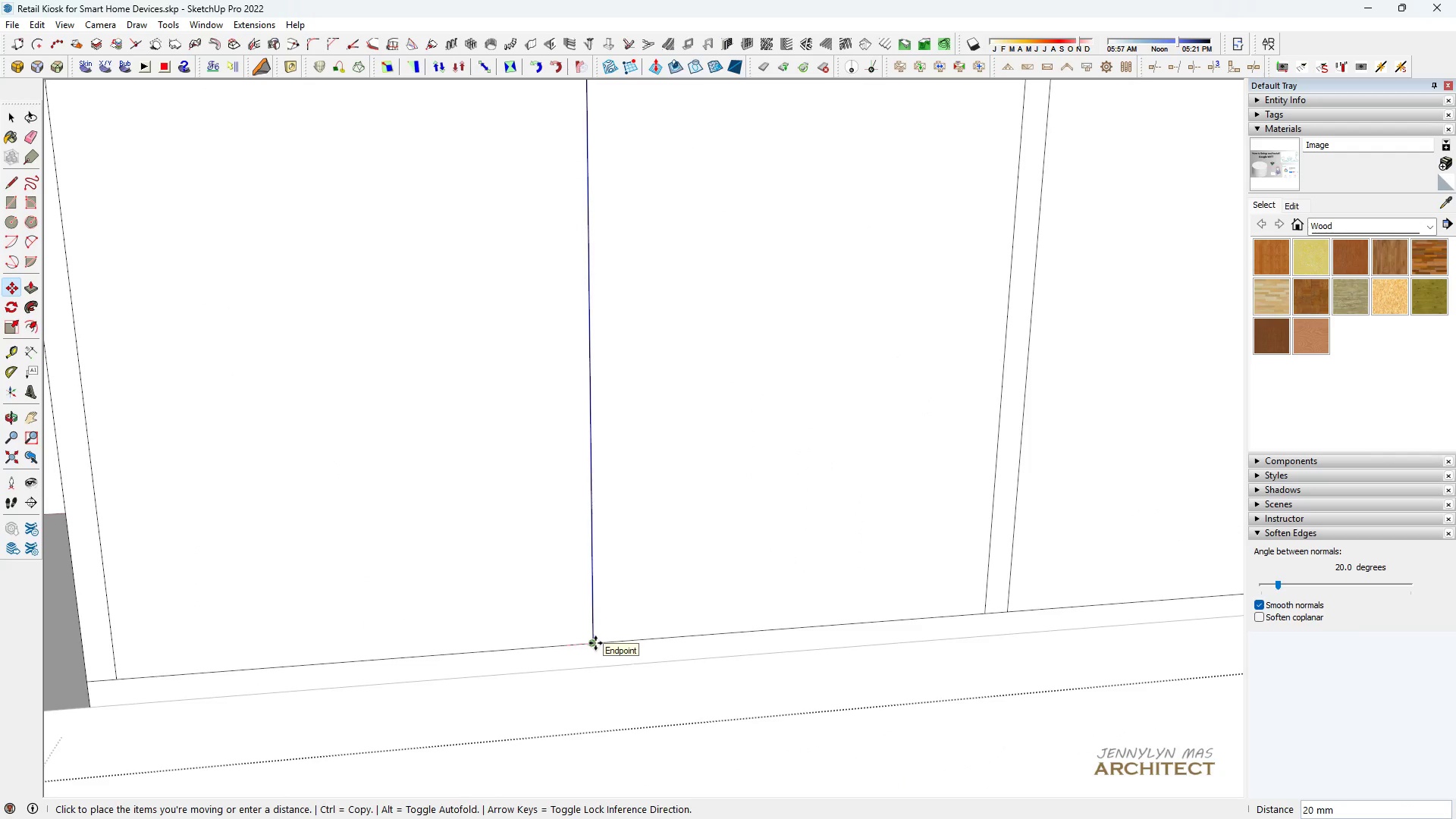 
left_click([595, 643])
 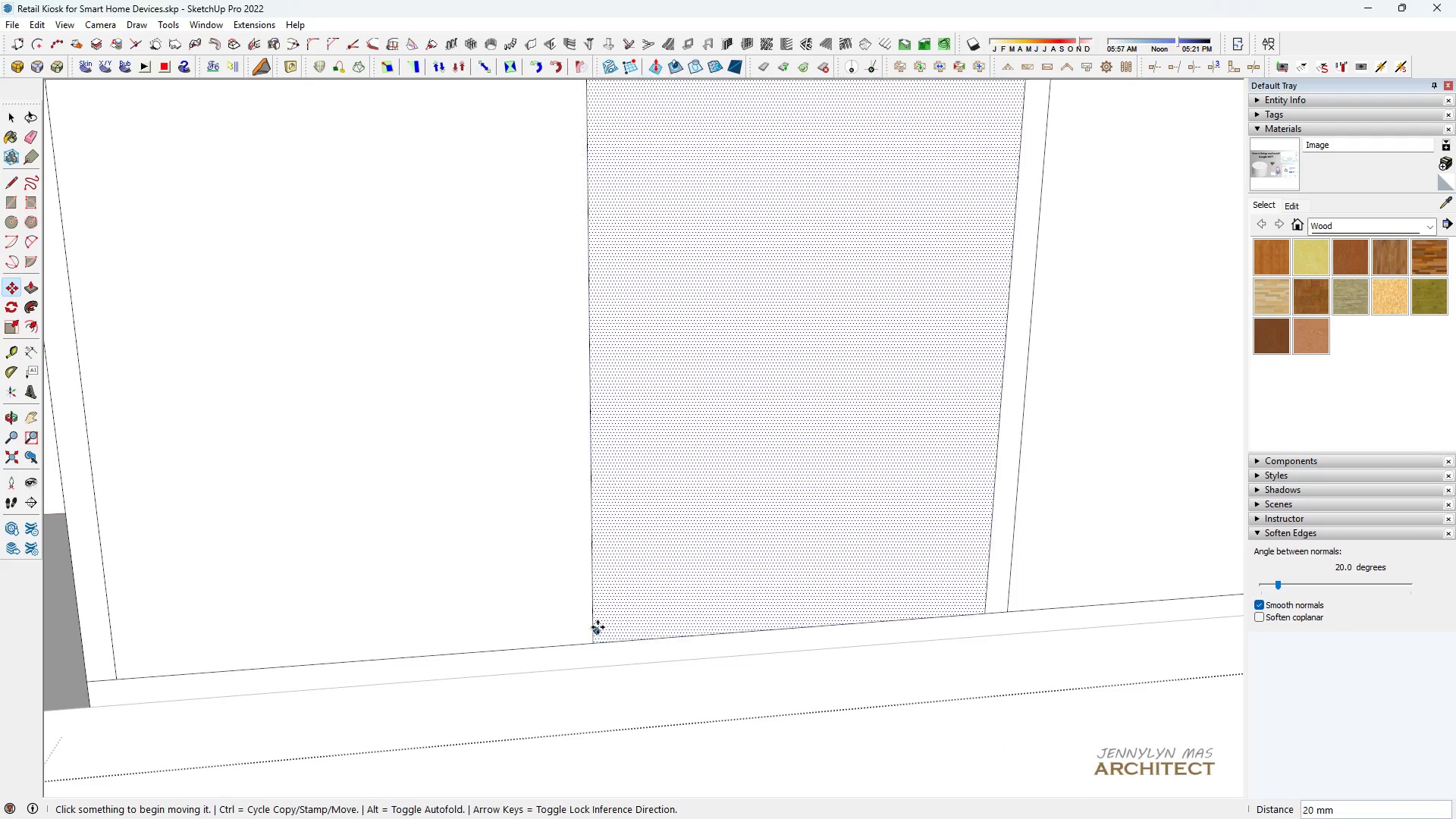 
key(Space)
 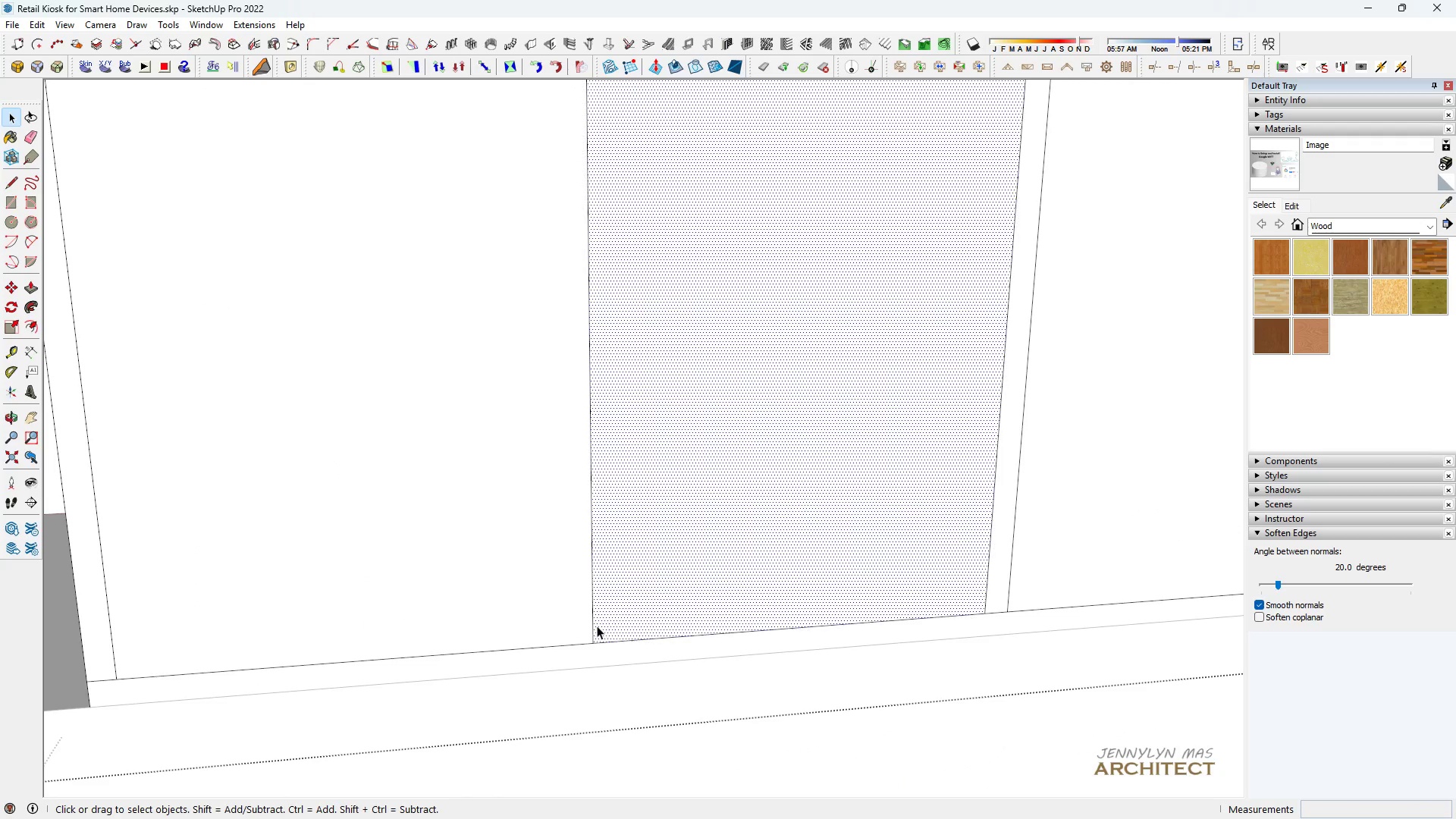 
key(M)
 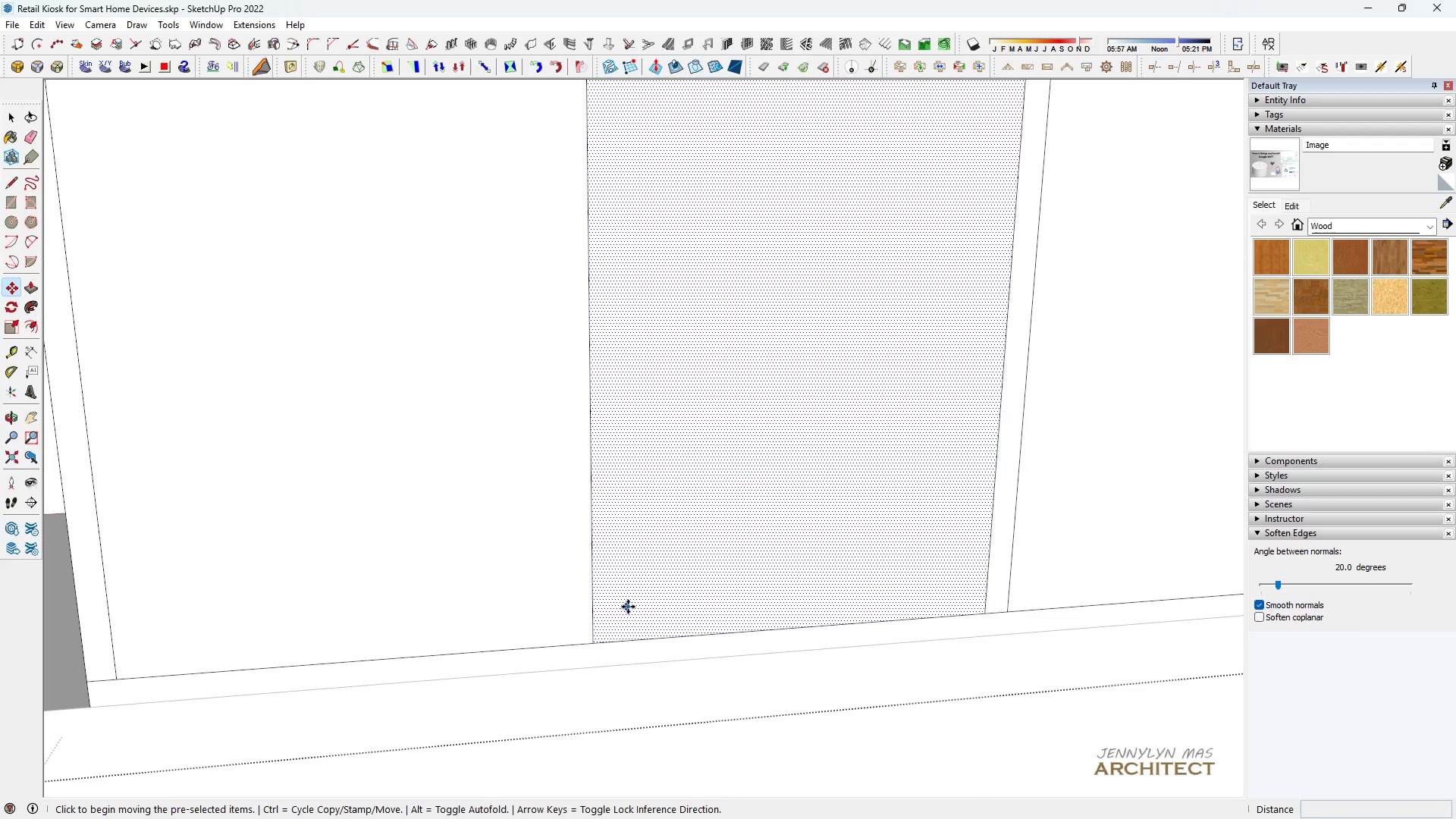 
double_click([628, 607])
 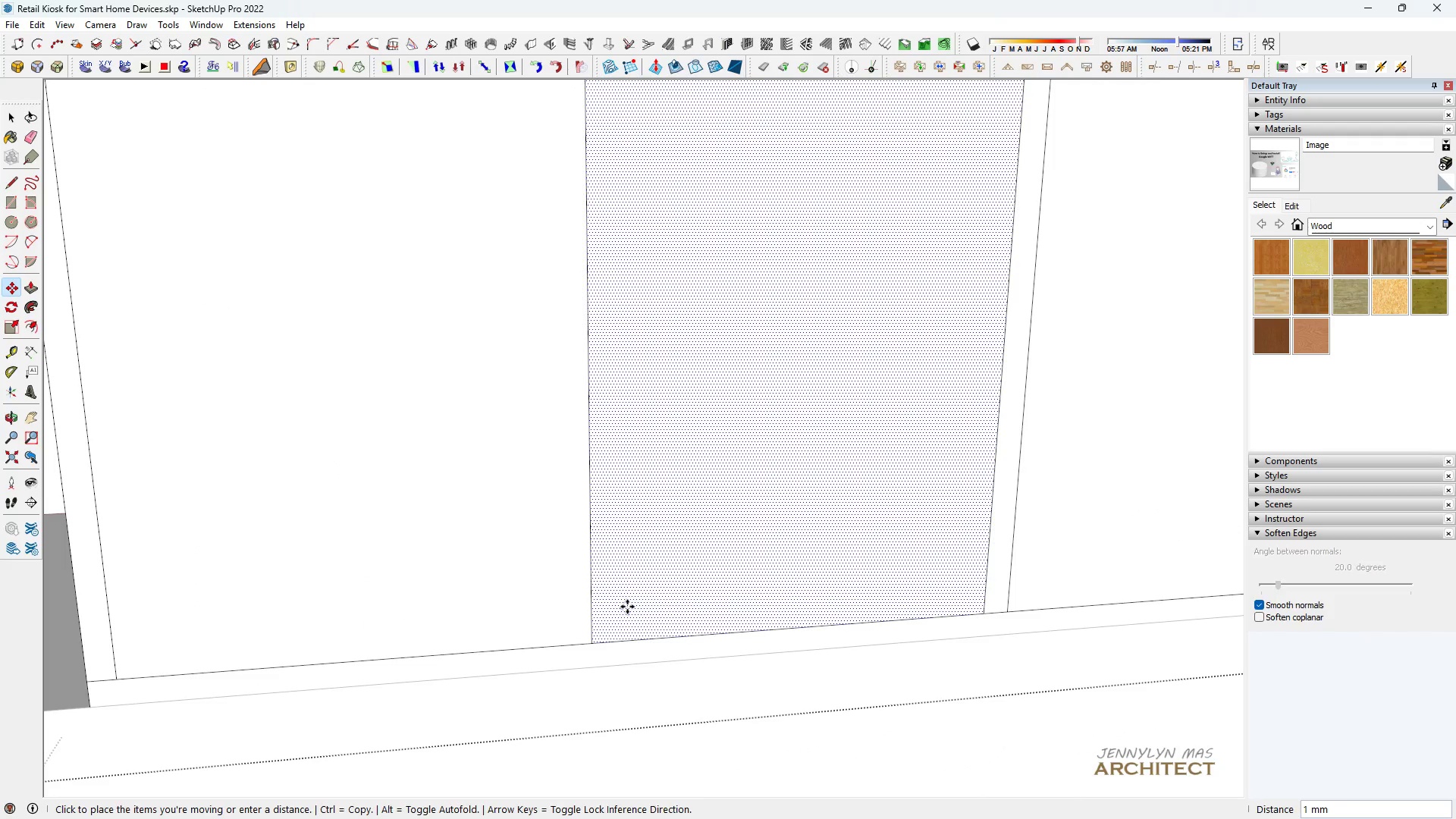 
key(Space)
 